 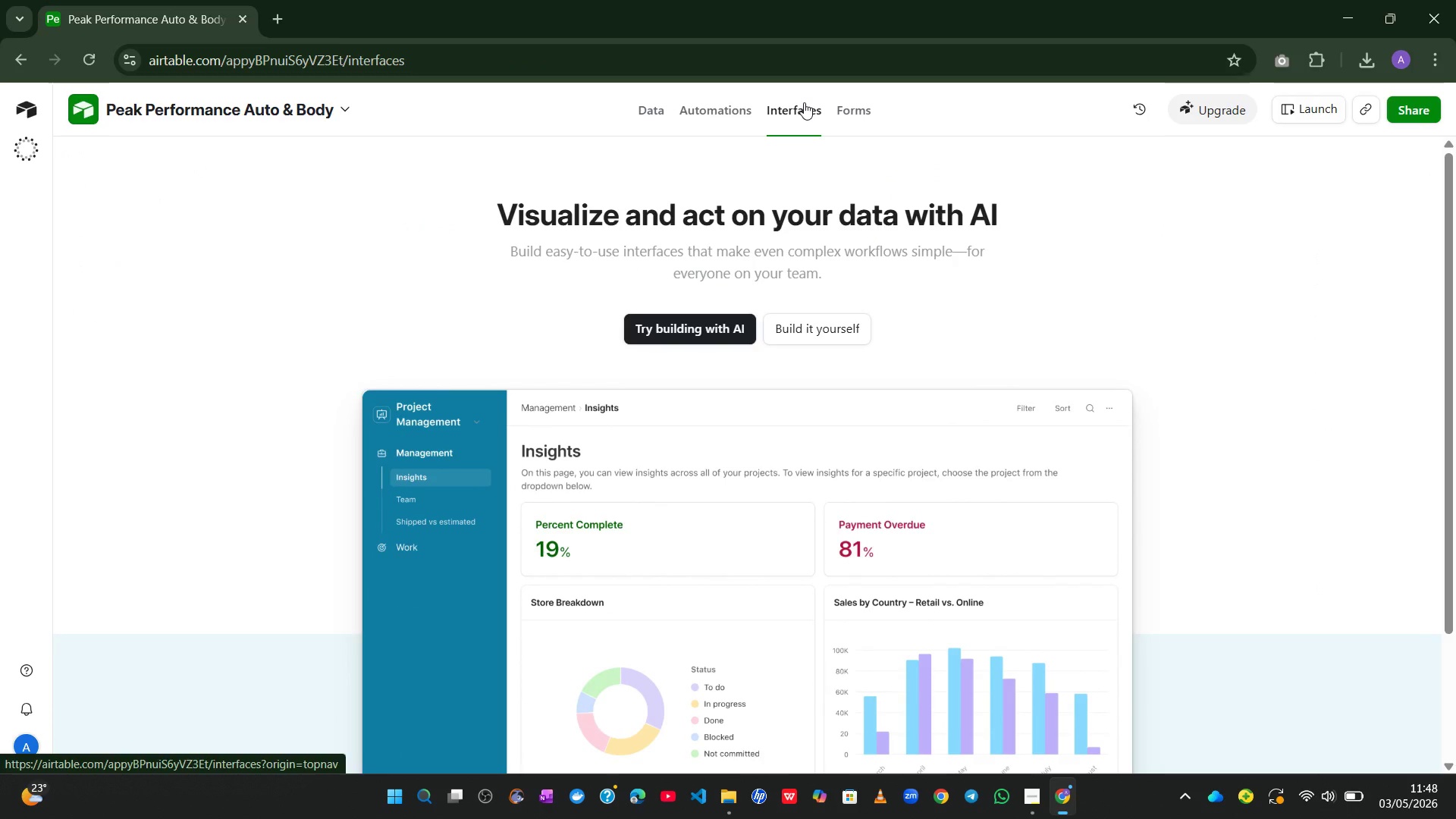 
left_click([827, 335])
 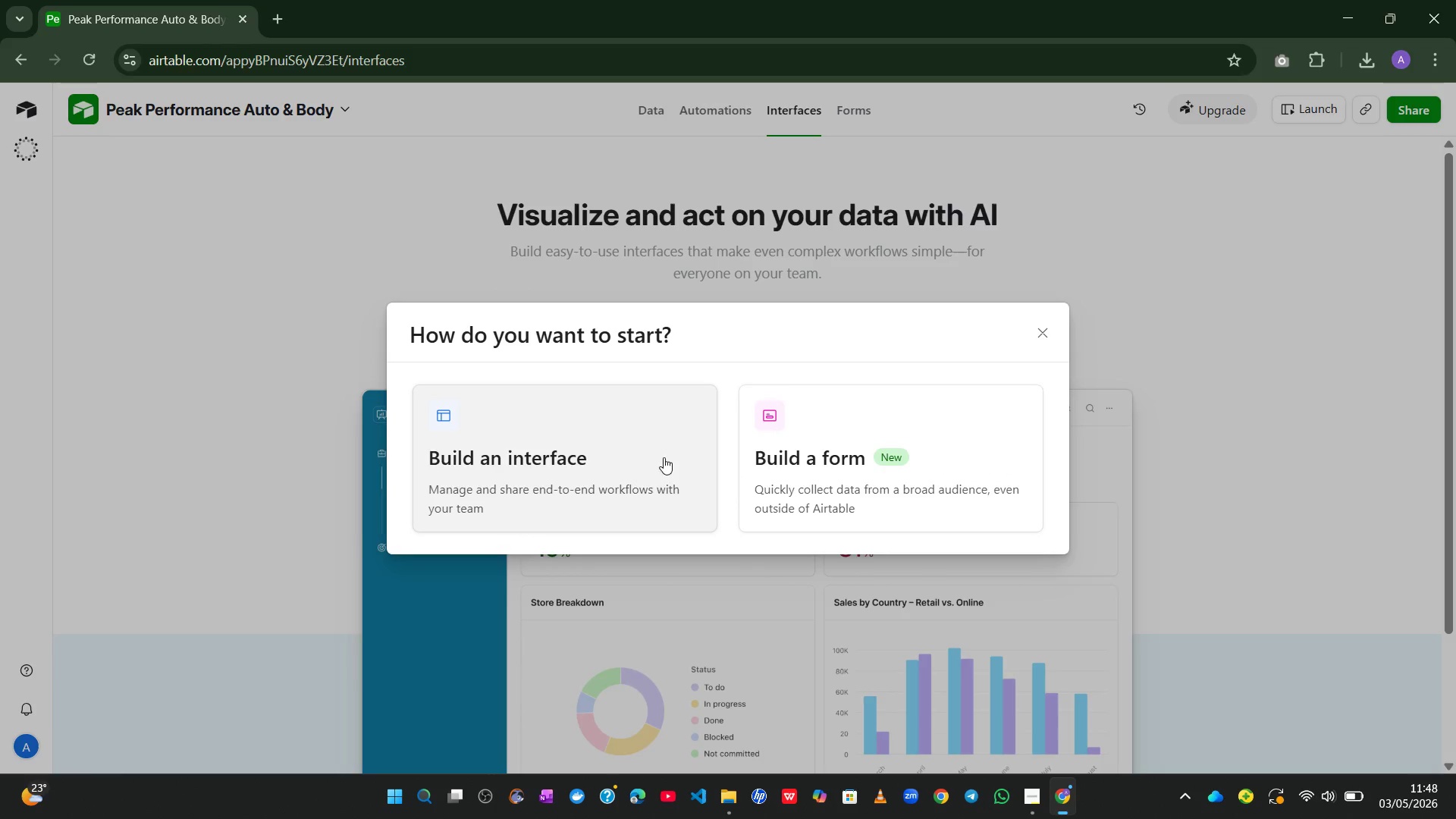 
left_click([643, 444])
 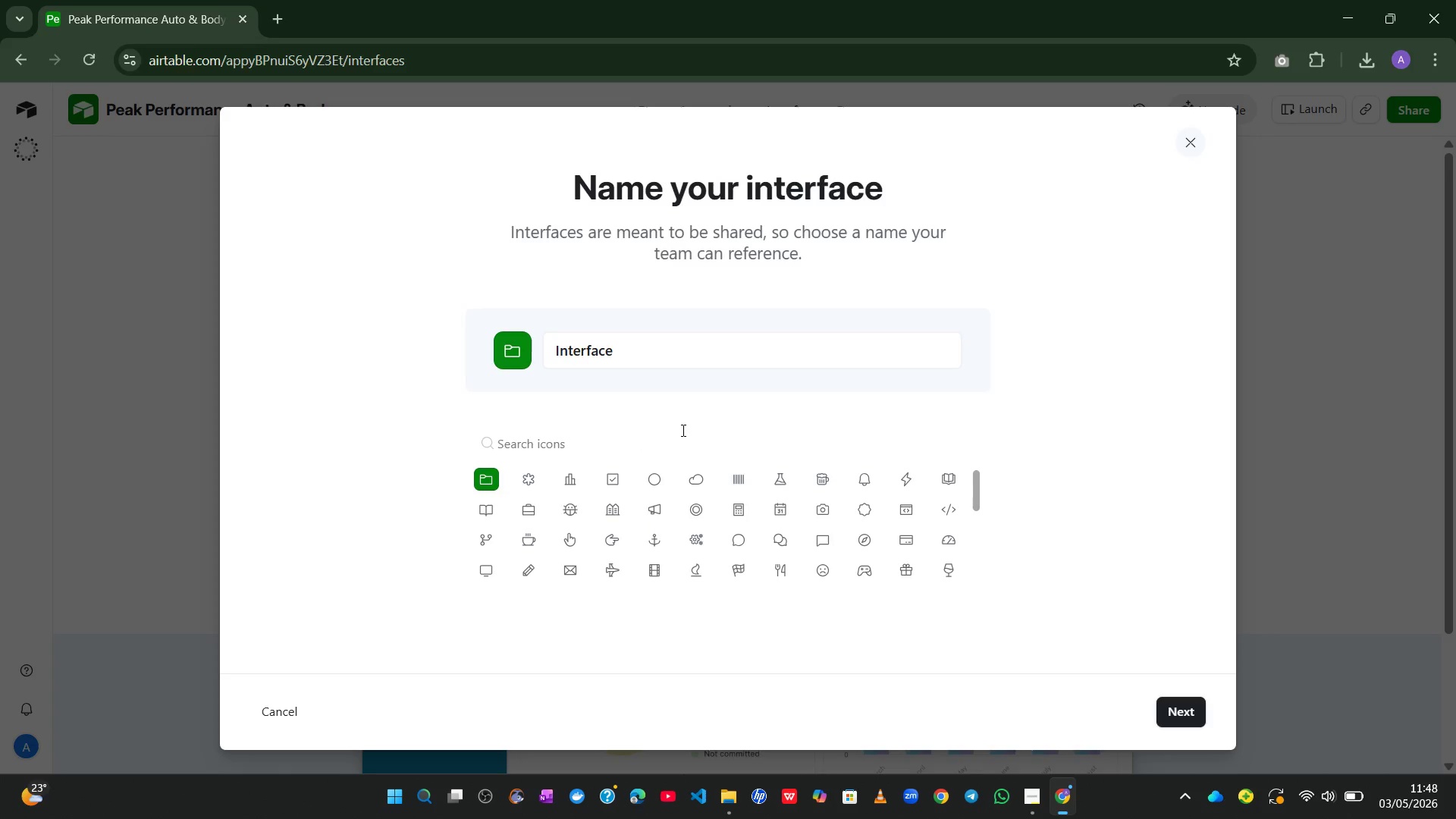 
wait(8.06)
 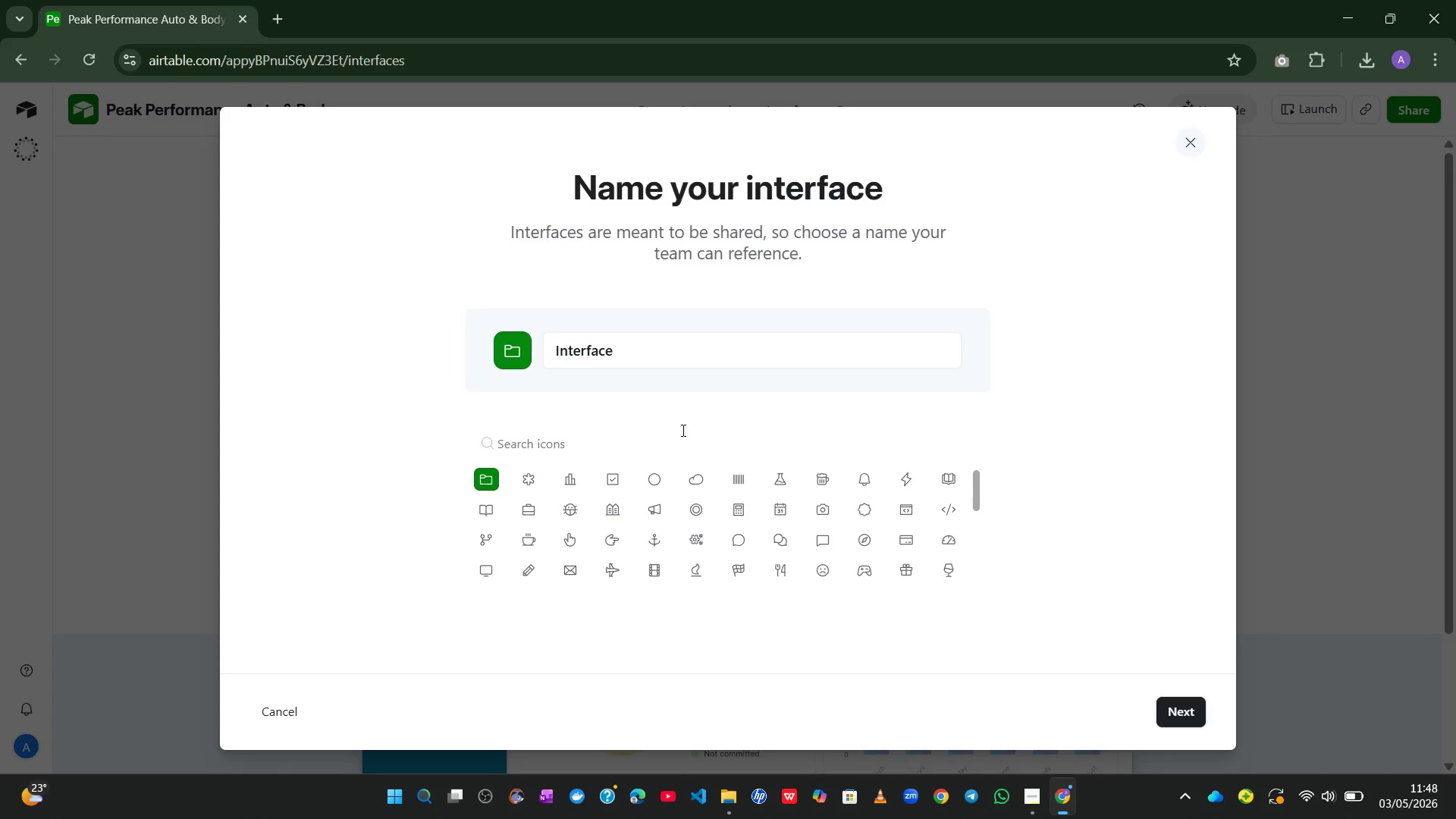 
left_click_drag(start_coordinate=[692, 331], to_coordinate=[682, 344])
 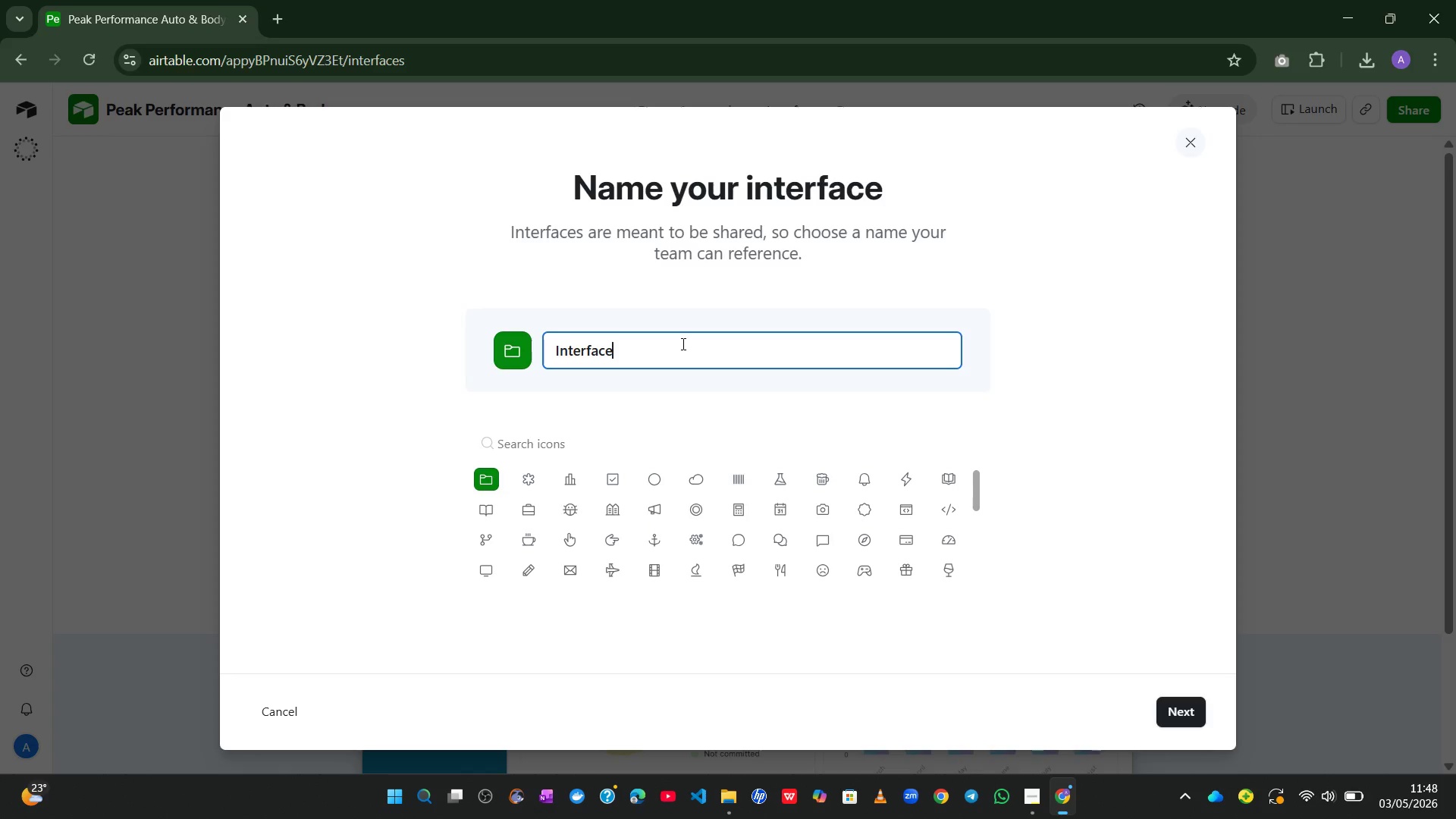 
key(Control+ControlLeft)
 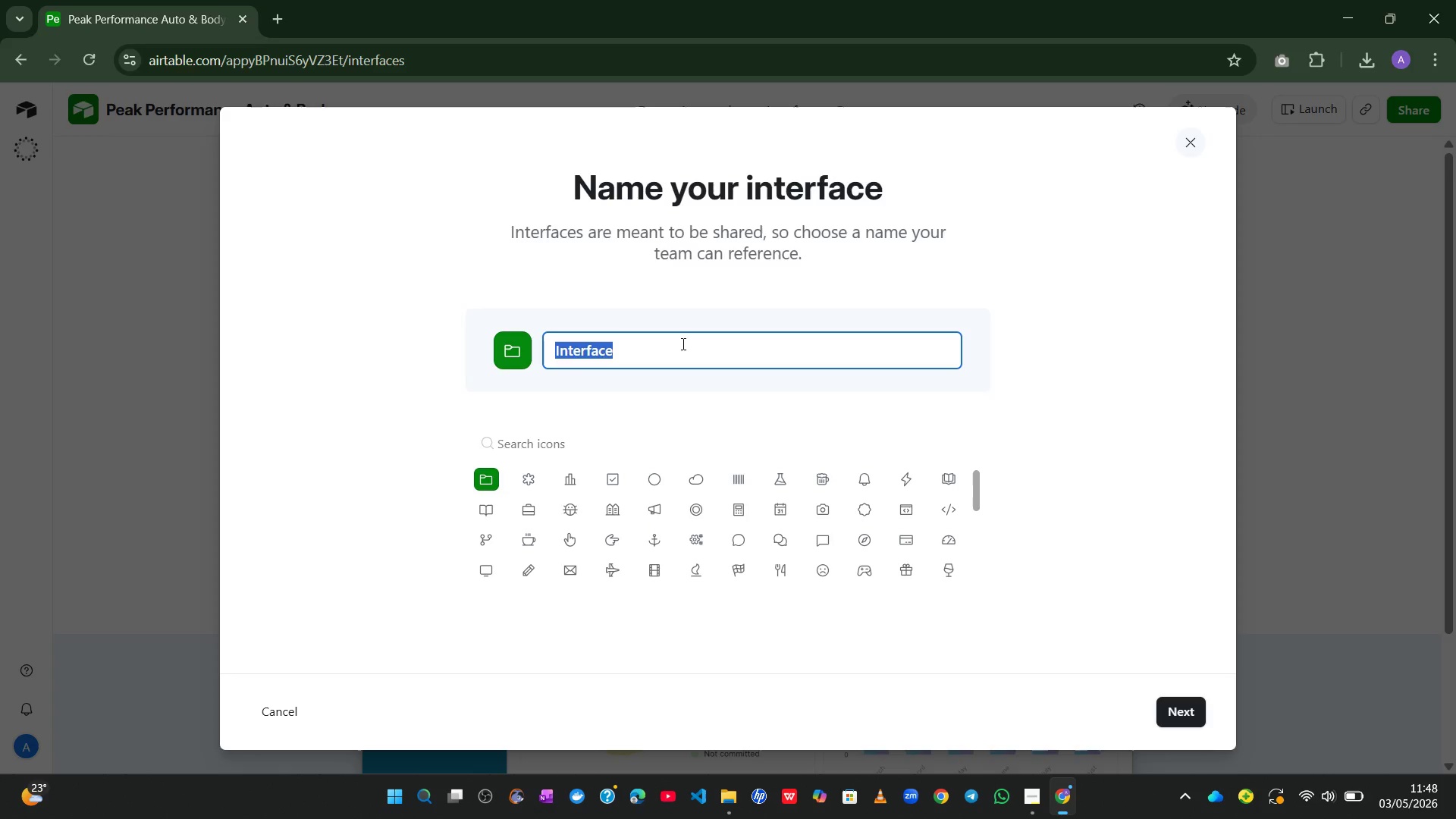 
key(Control+A)
 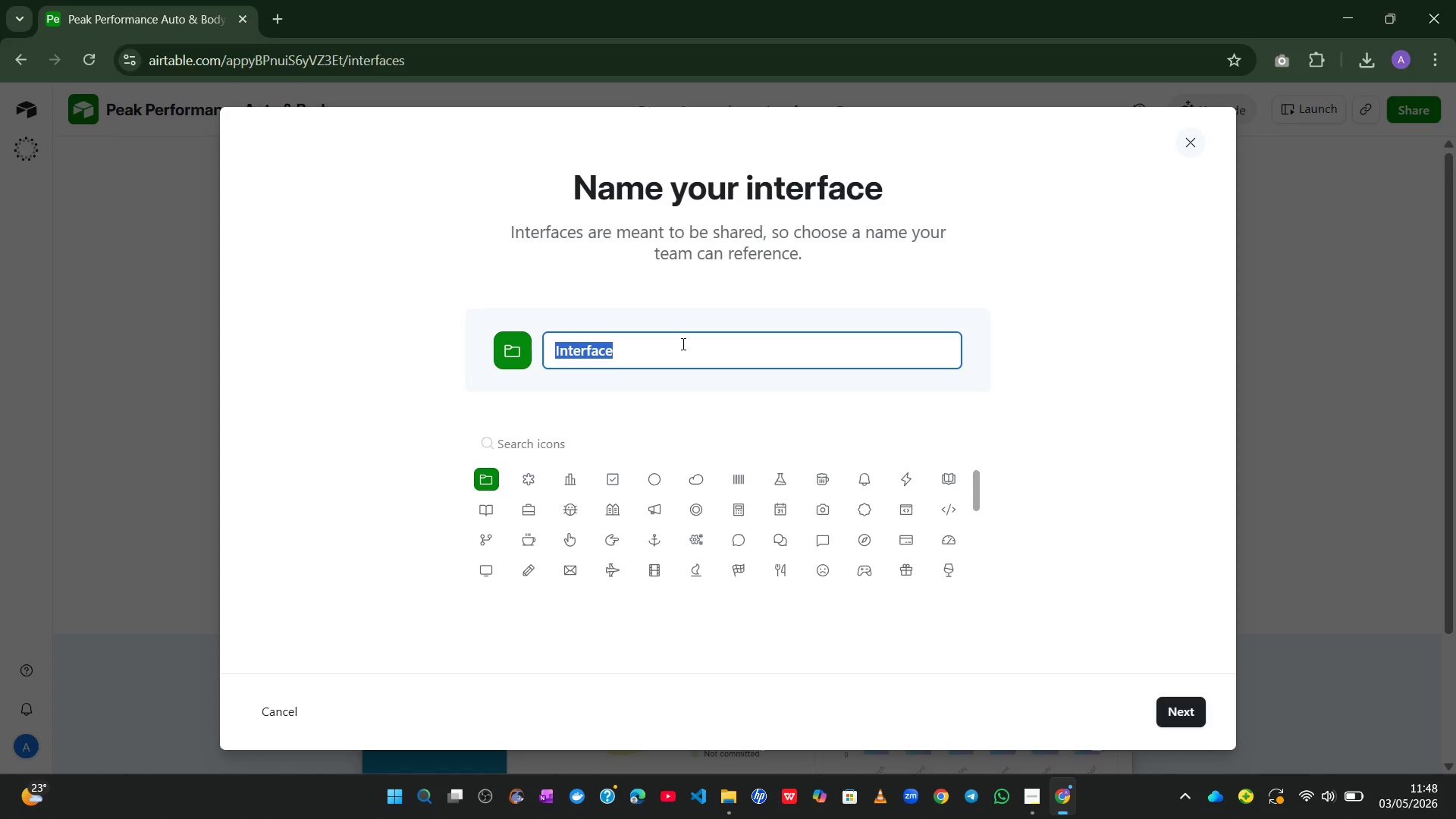 
type(Profitability Dashba)
key(Backspace)
type(oard)
 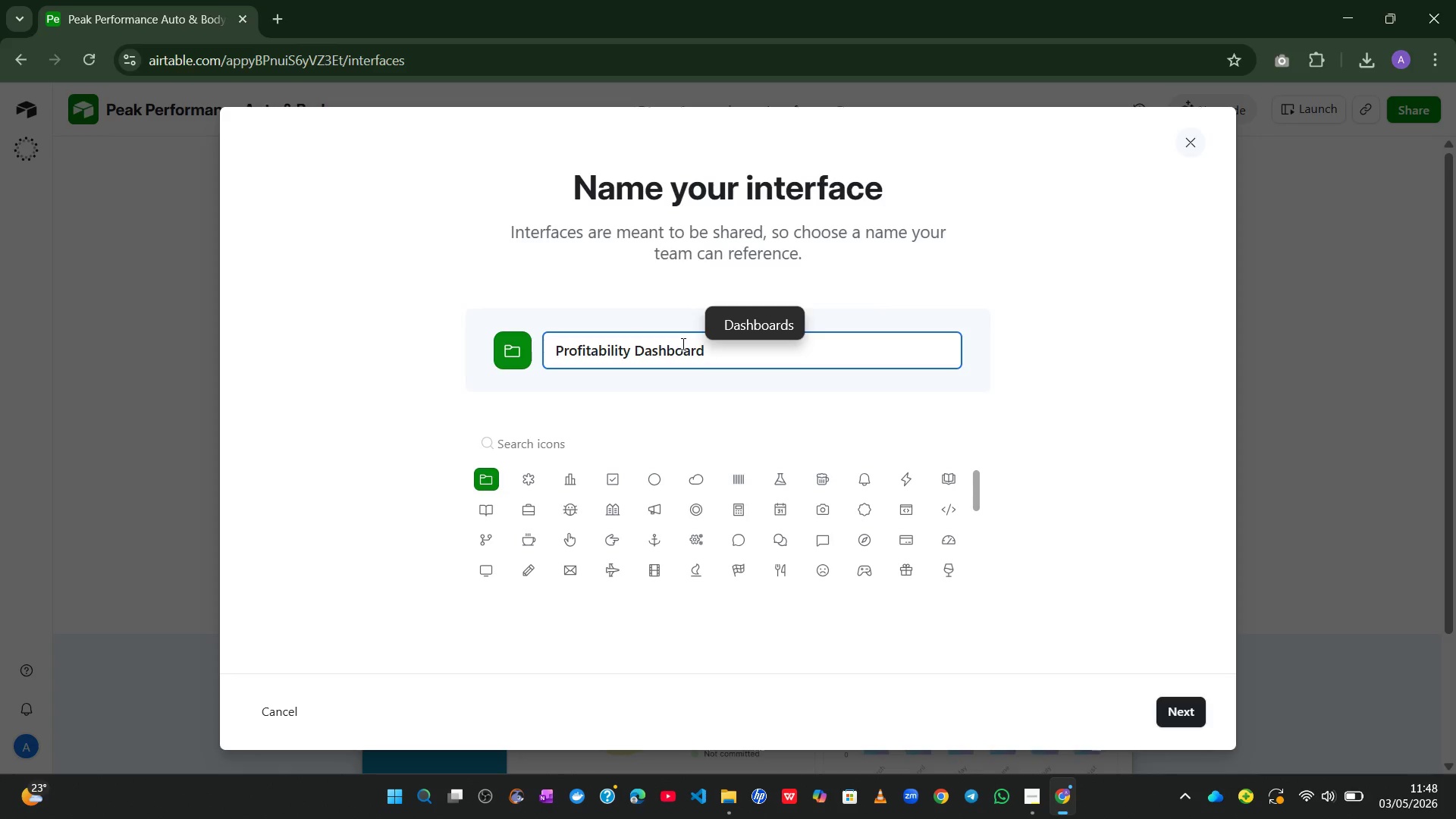 
left_click([1181, 706])
 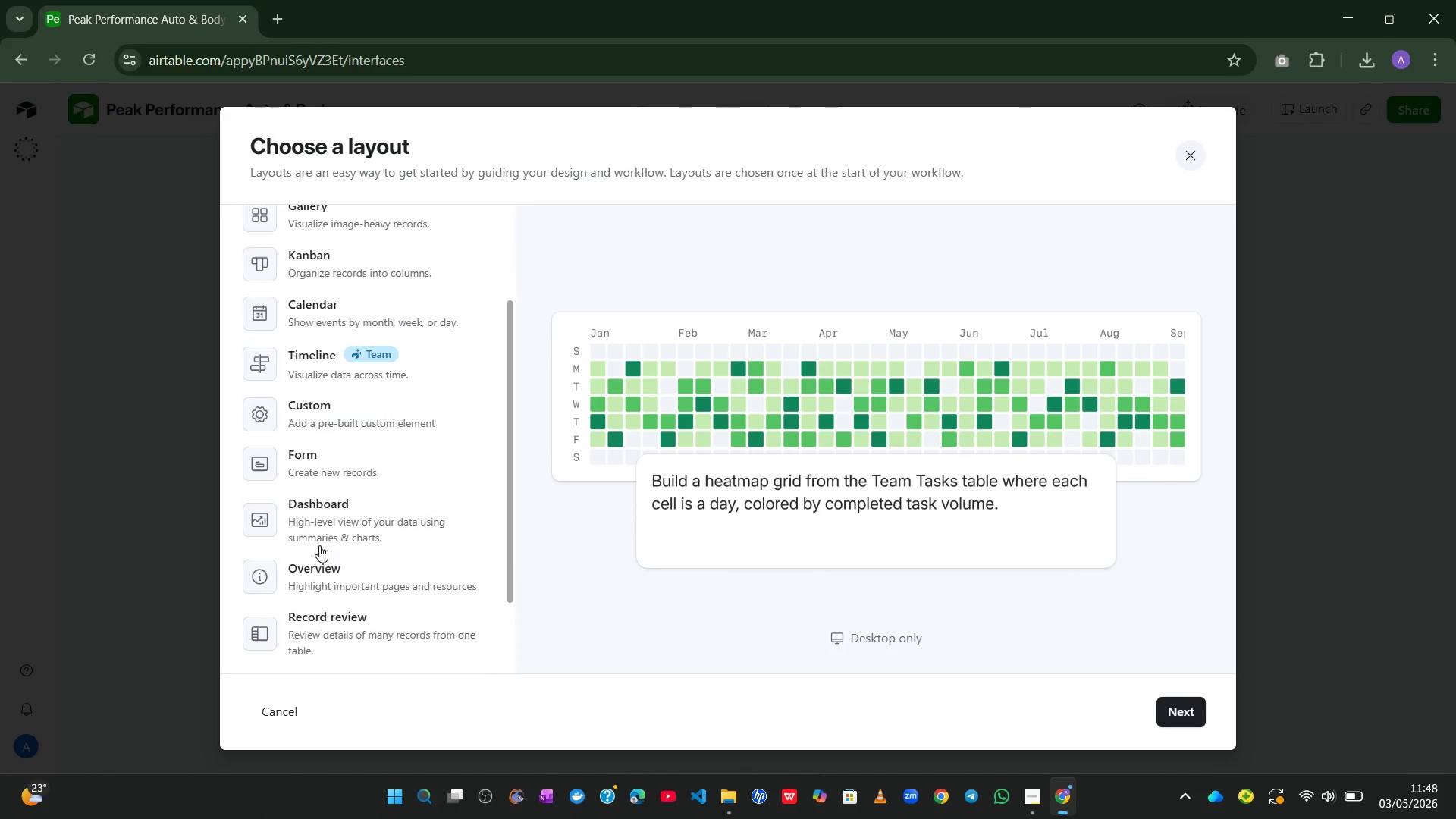 
left_click([398, 509])
 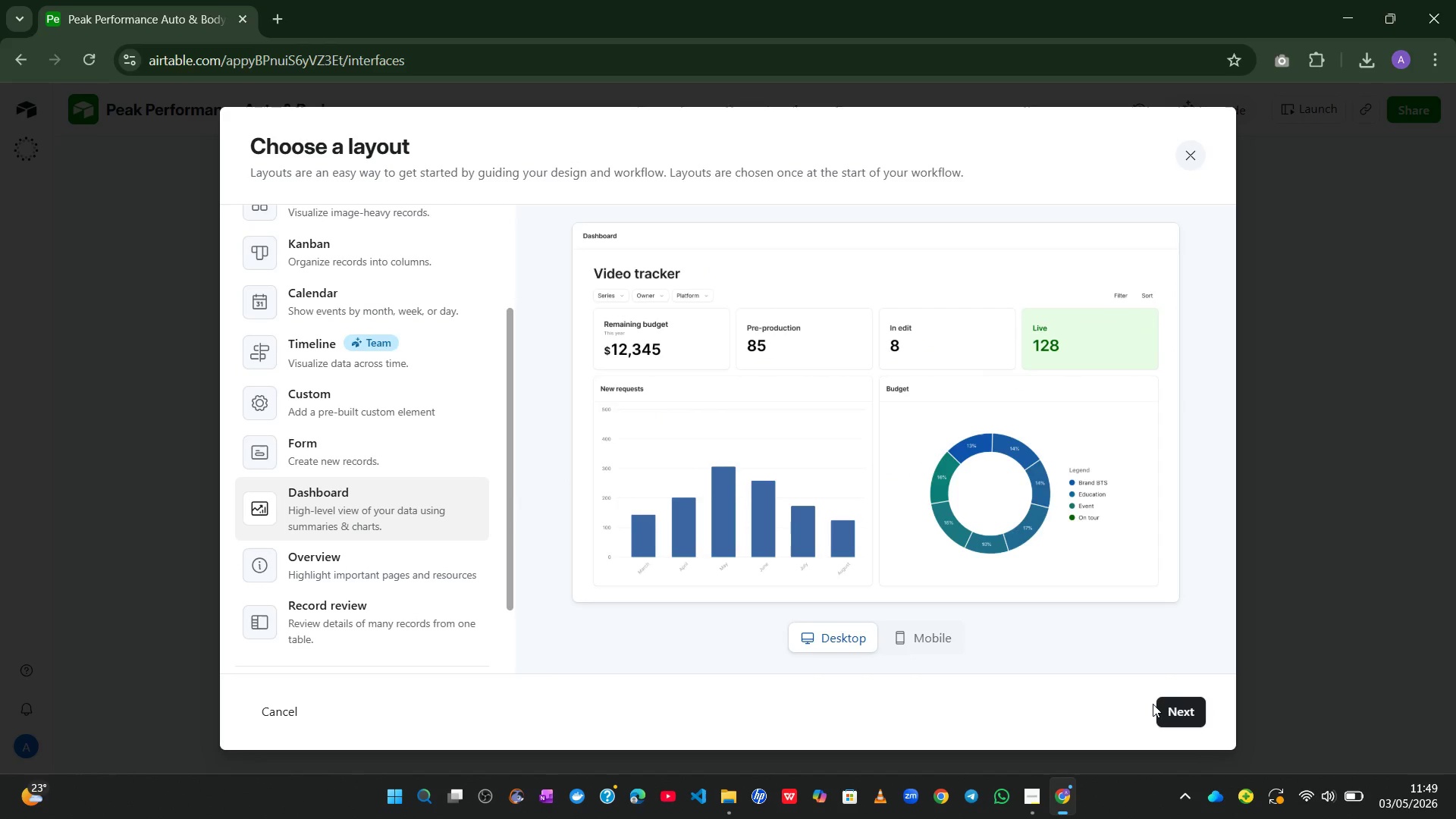 
left_click([1168, 704])
 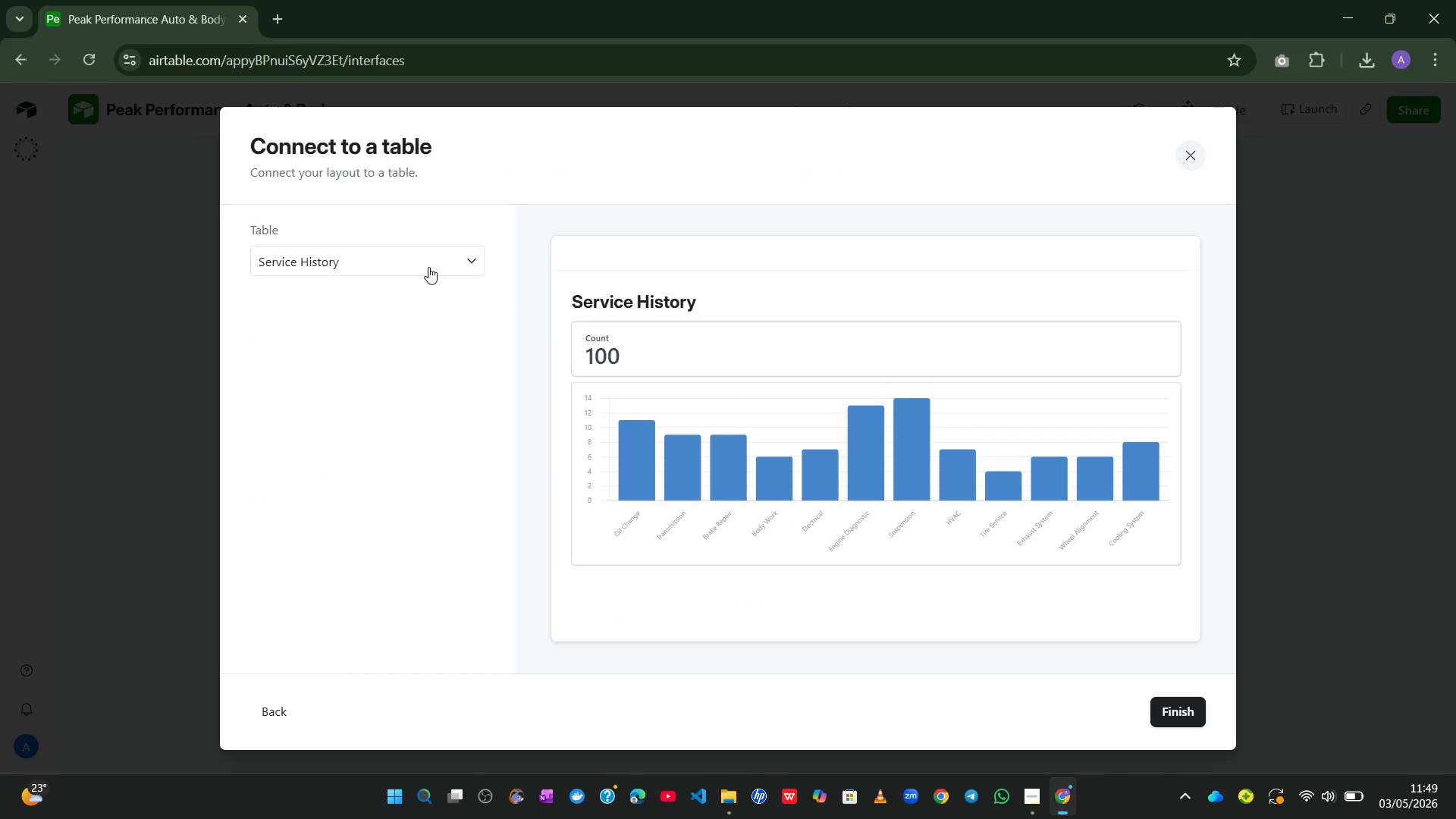 
left_click([428, 266])
 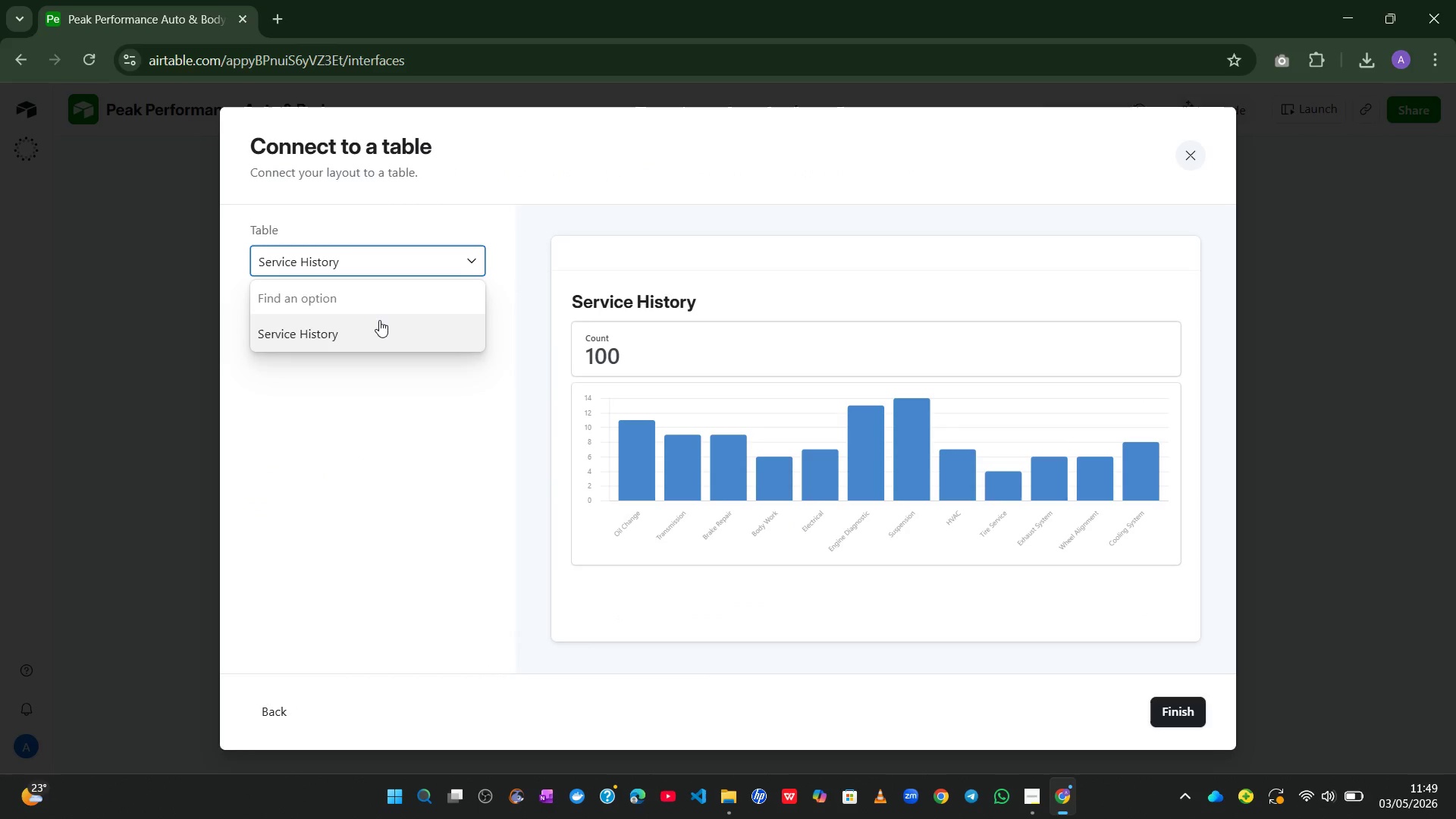 
left_click([376, 325])
 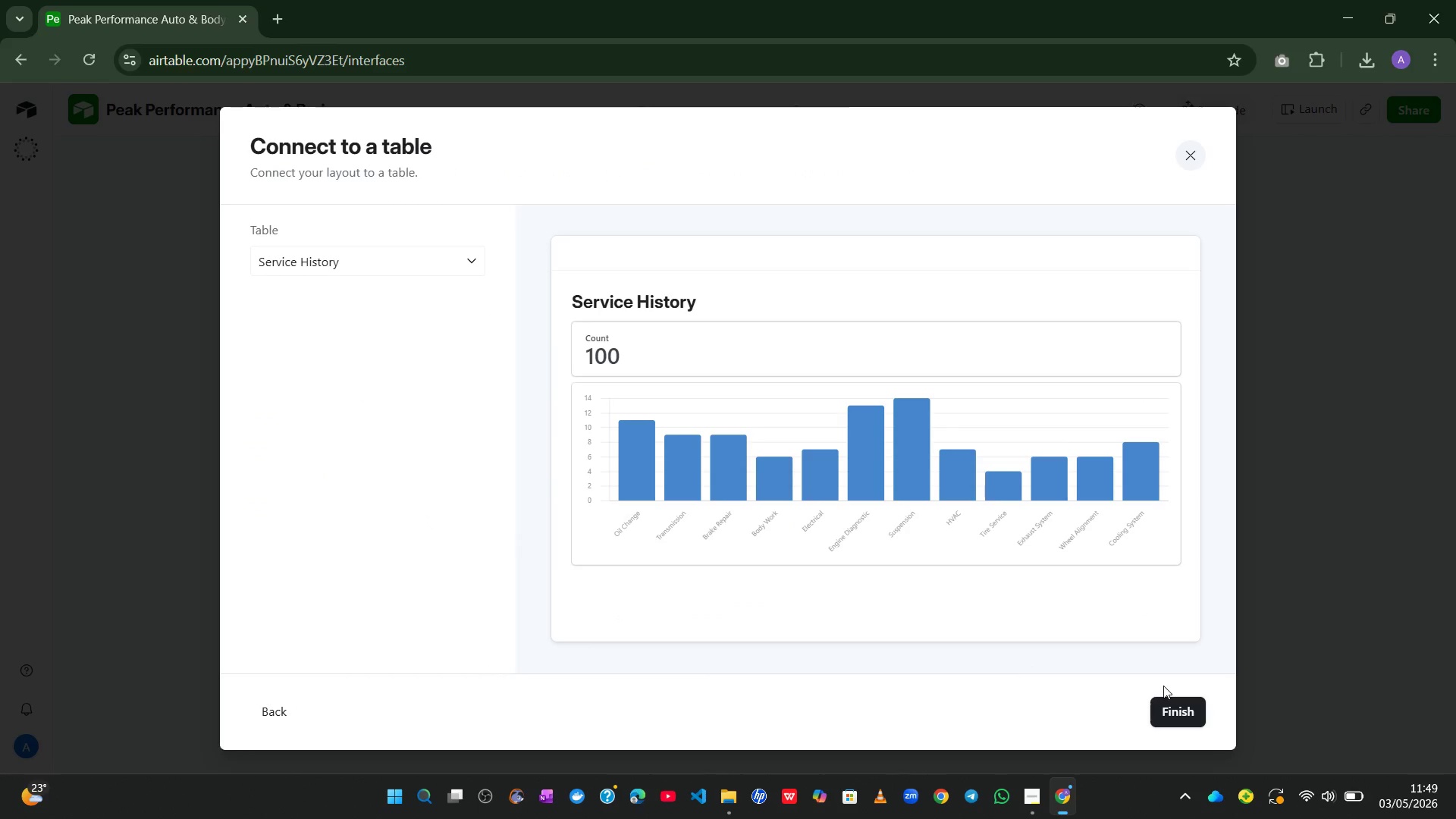 
left_click([1166, 701])
 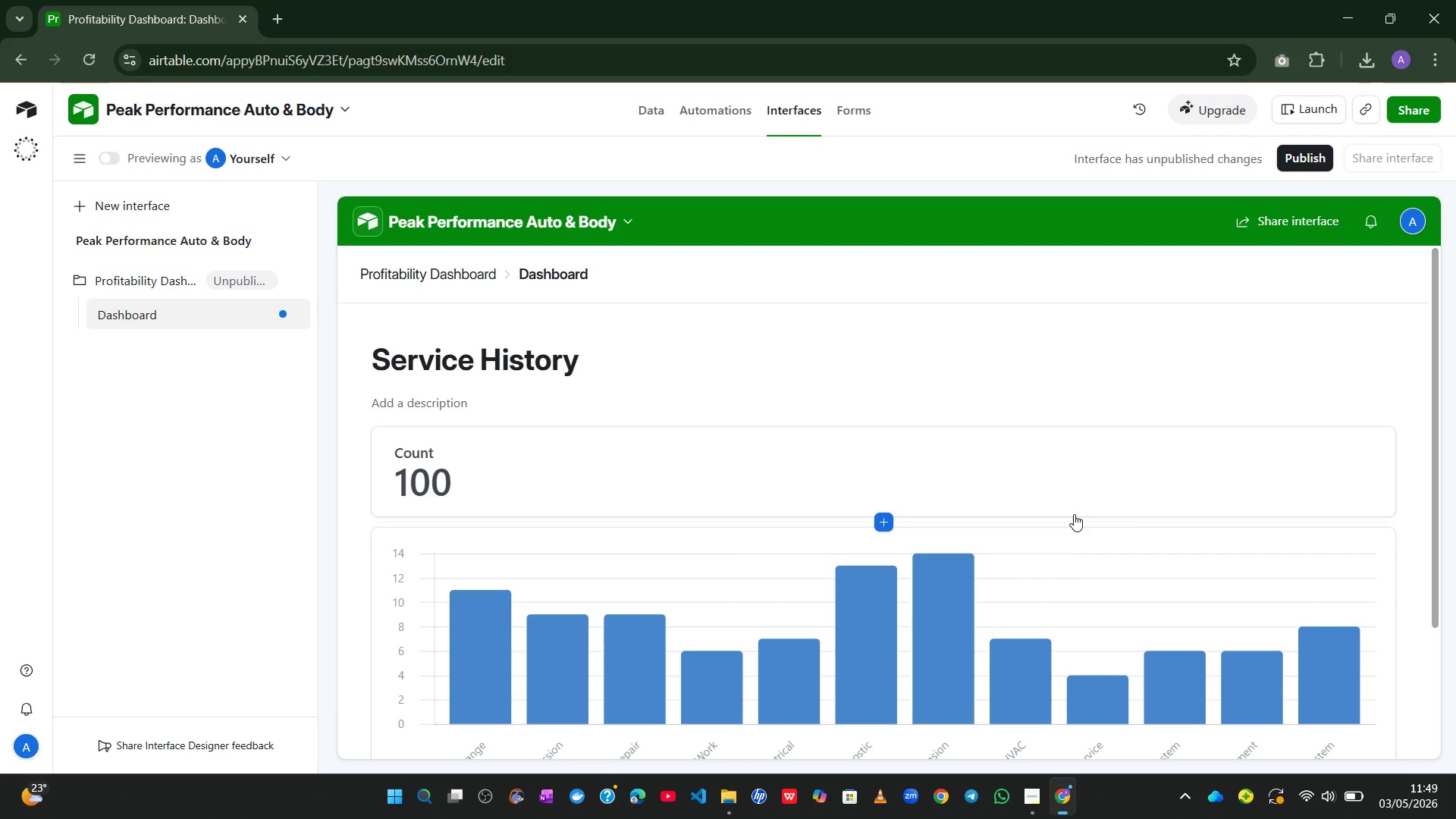 
wait(25.75)
 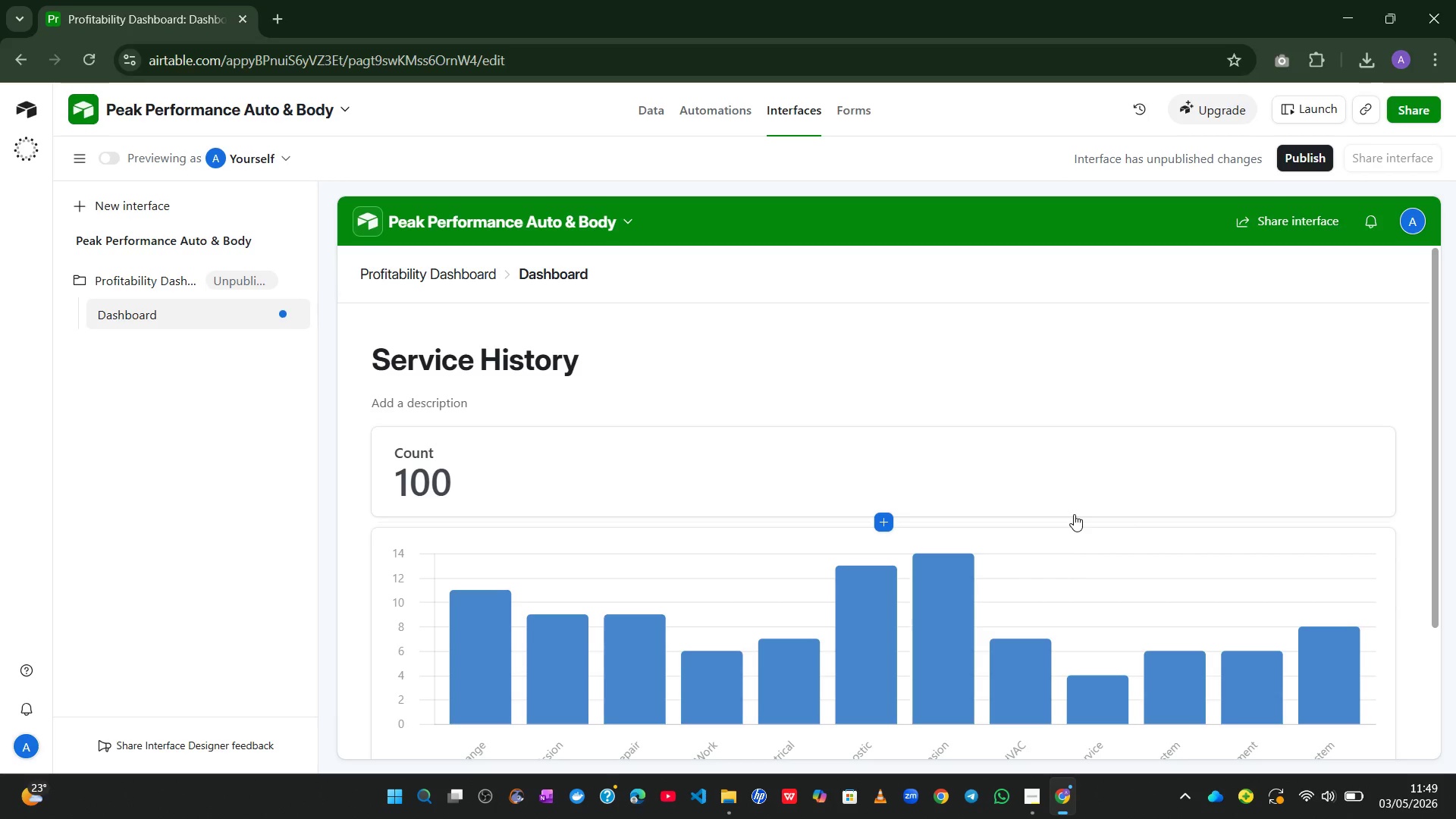 
left_click([891, 517])
 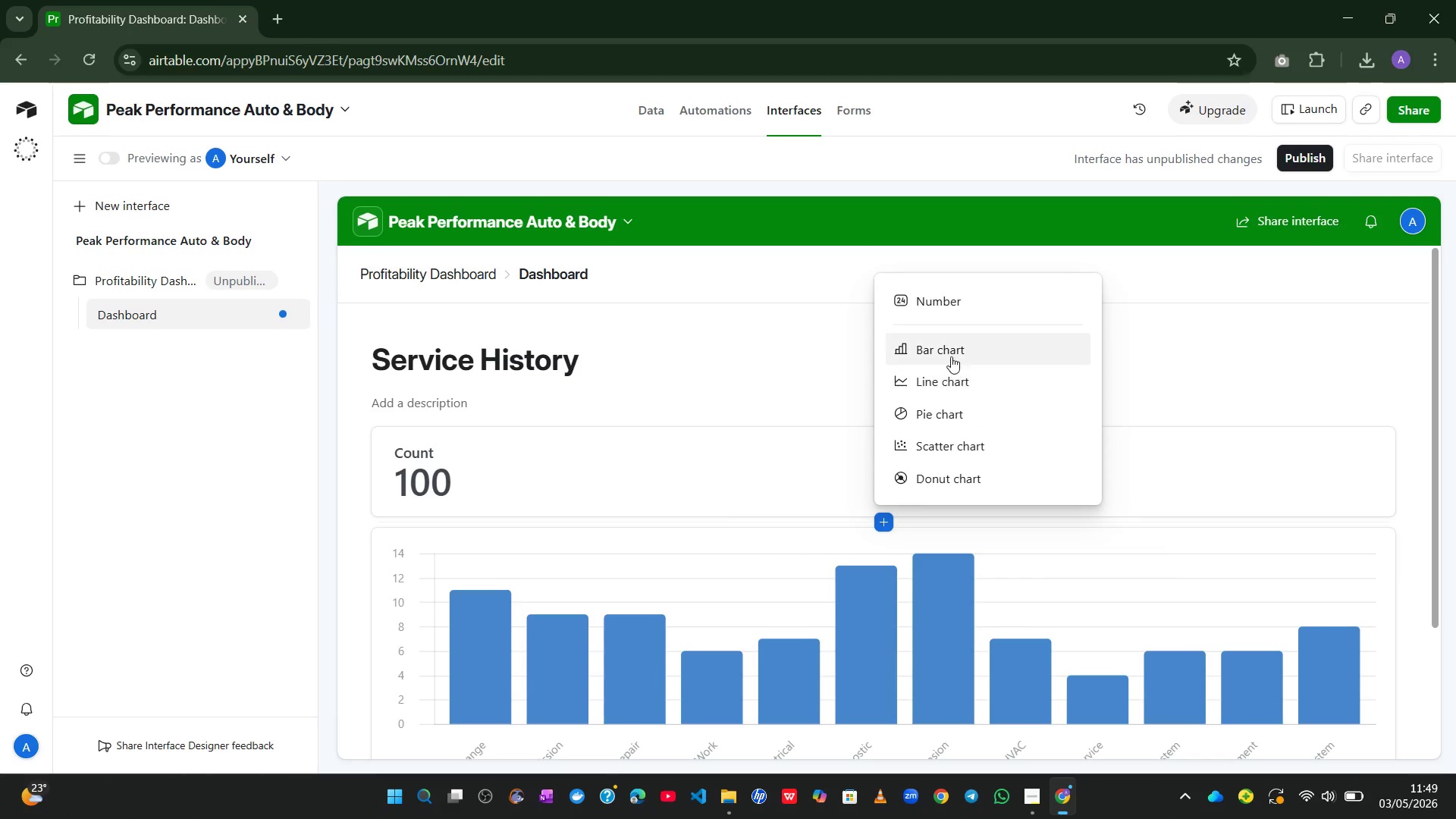 
left_click([949, 350])
 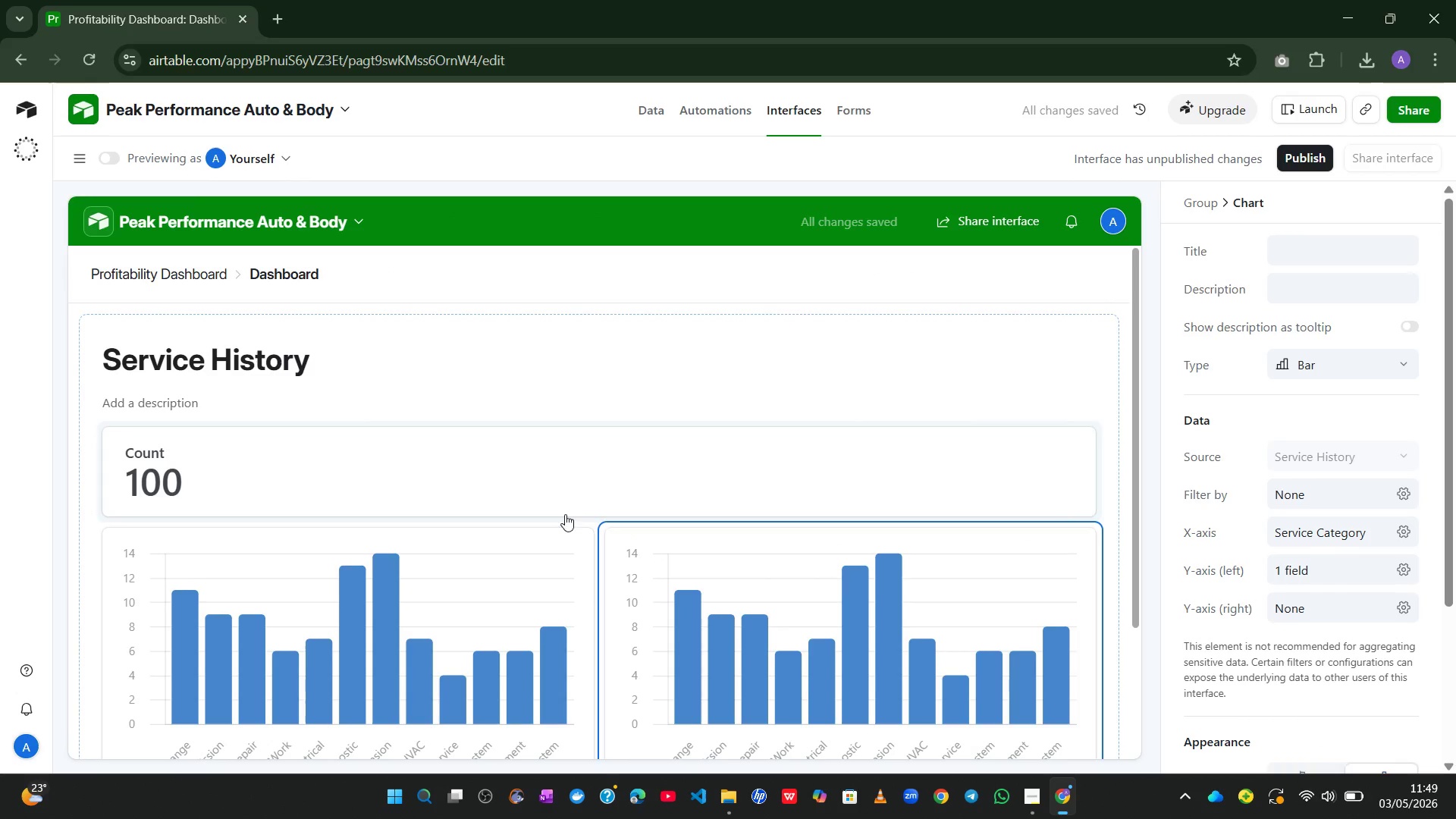 
left_click([600, 522])
 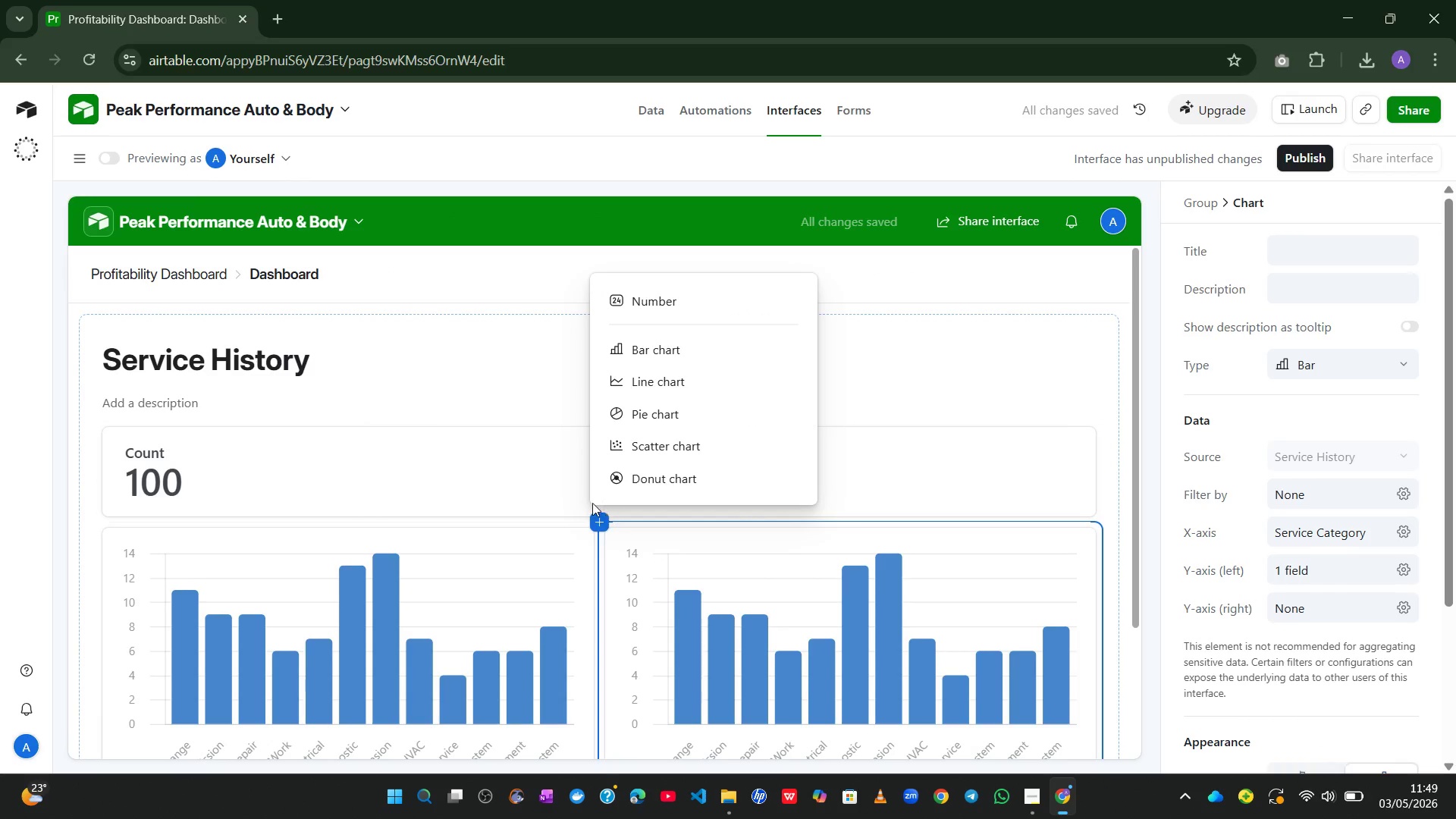 
left_click([545, 542])
 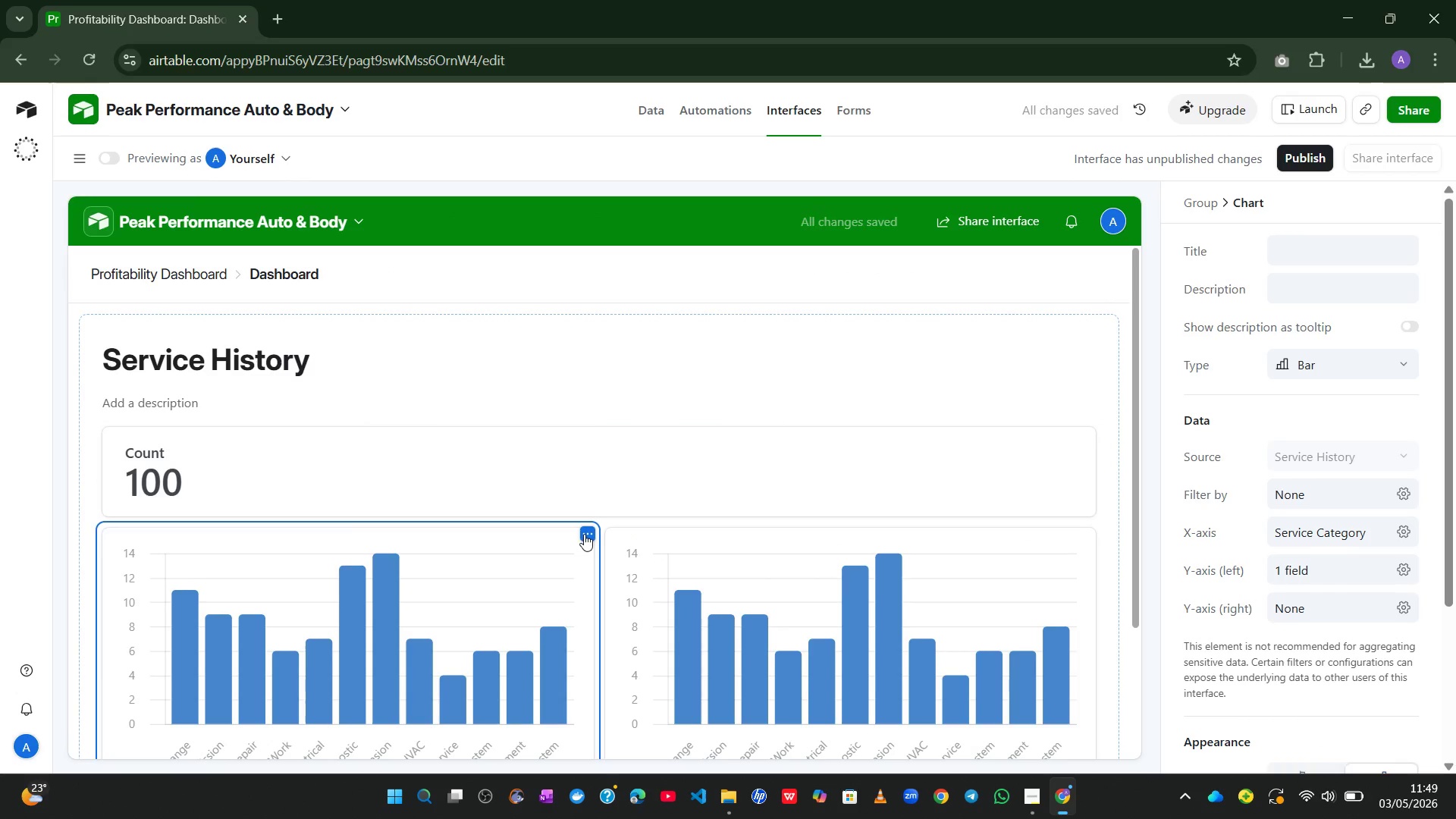 
left_click([584, 532])
 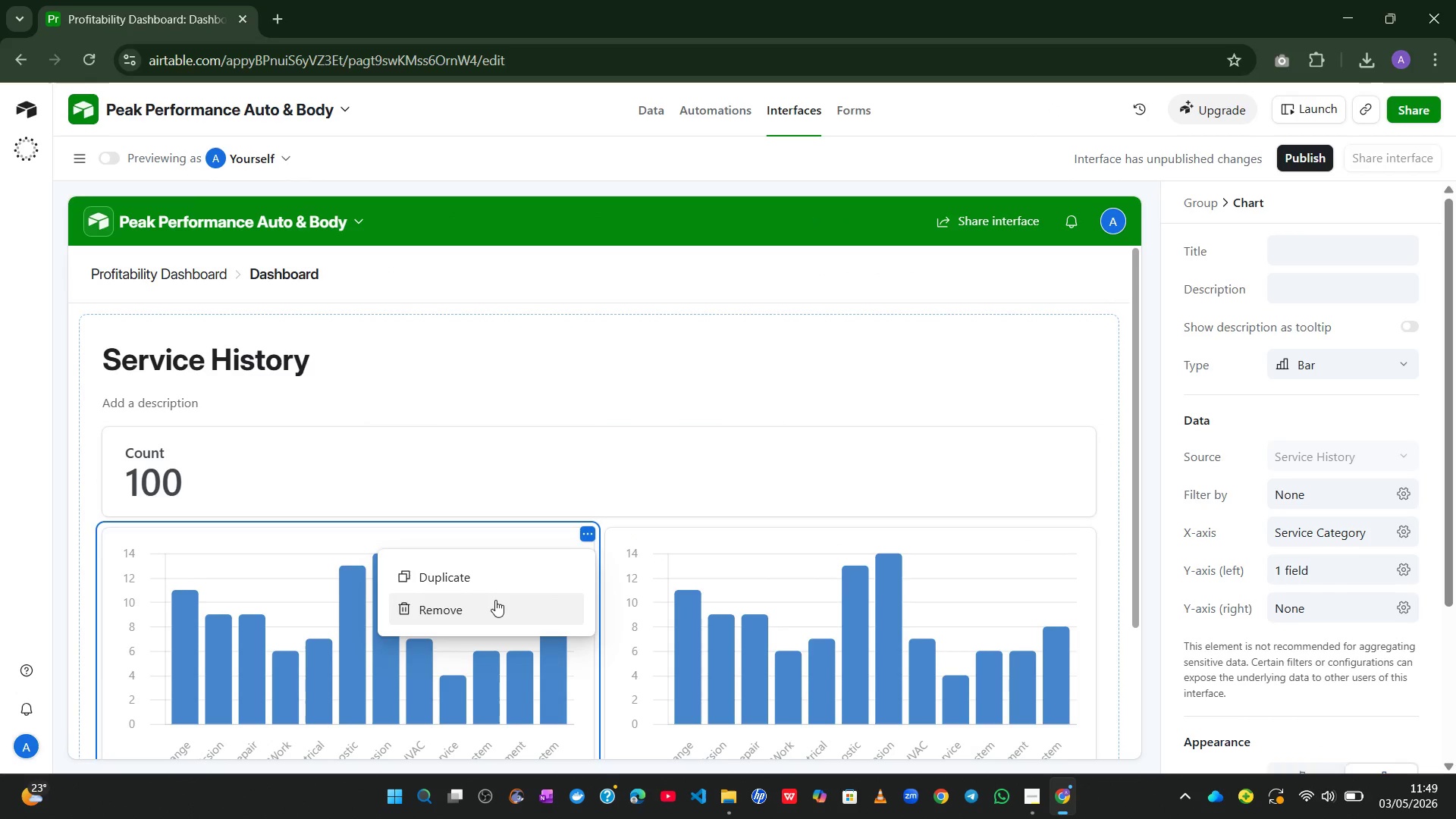 
left_click([494, 601])
 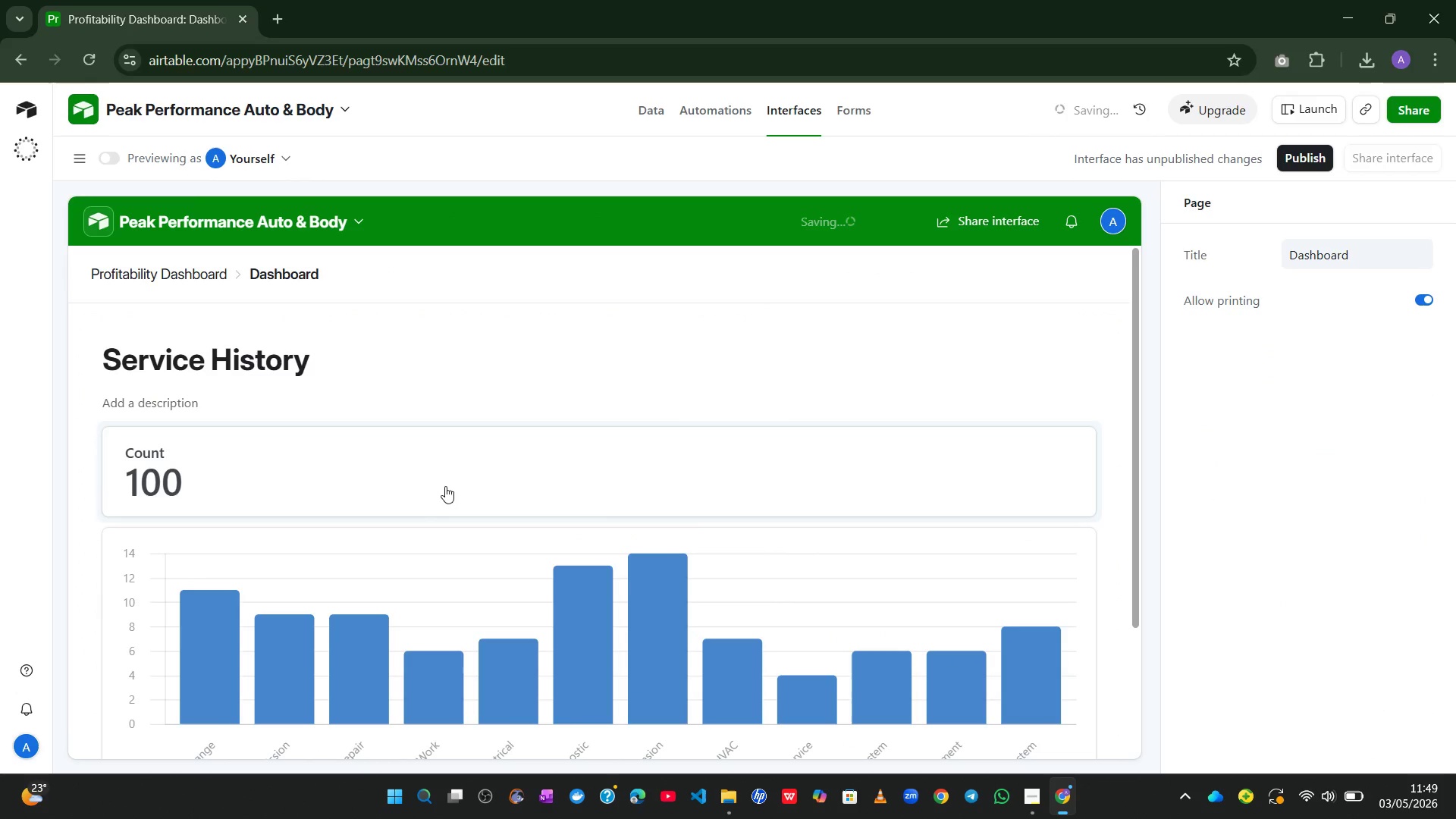 
left_click([468, 483])
 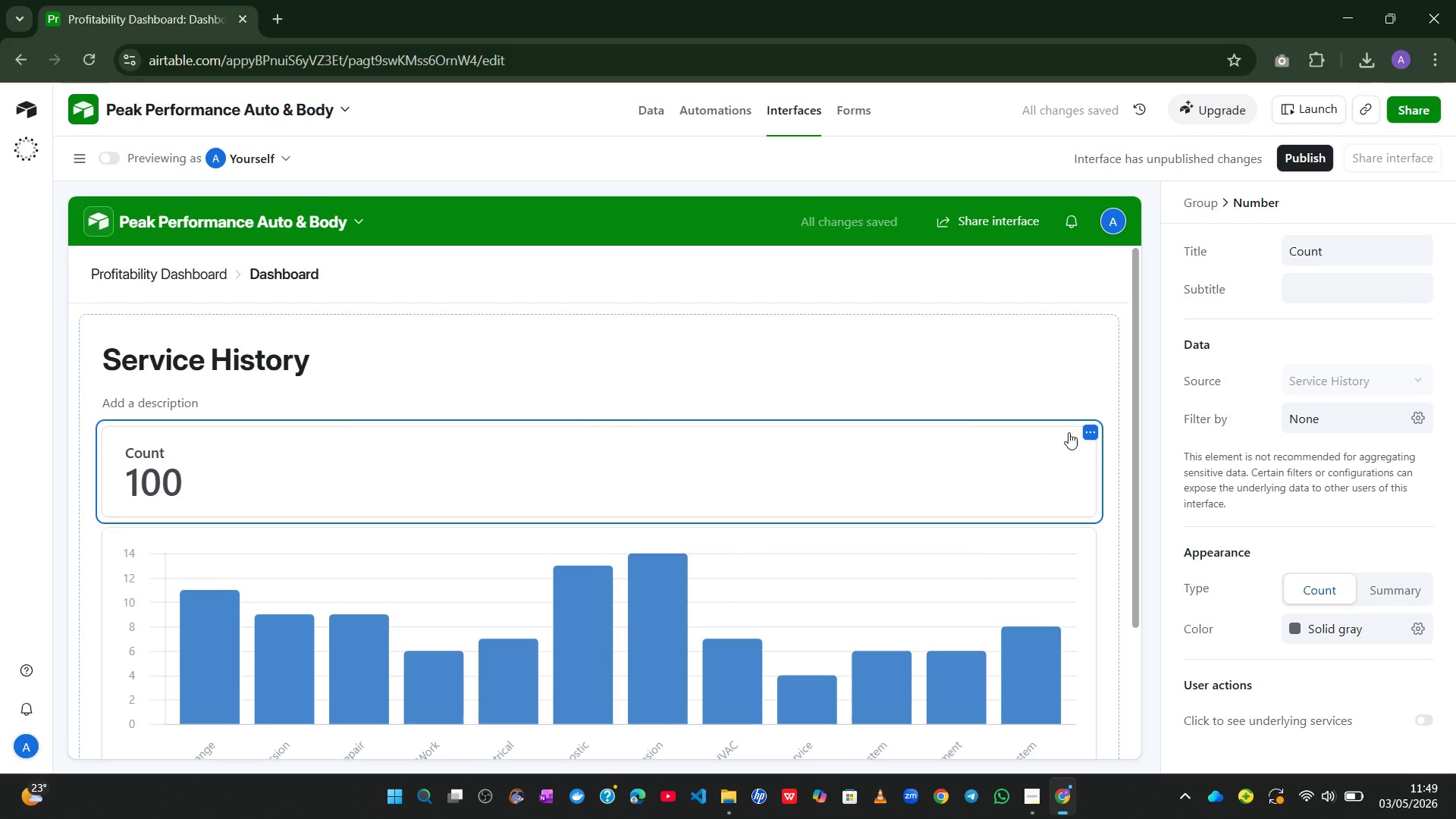 
left_click([1084, 431])
 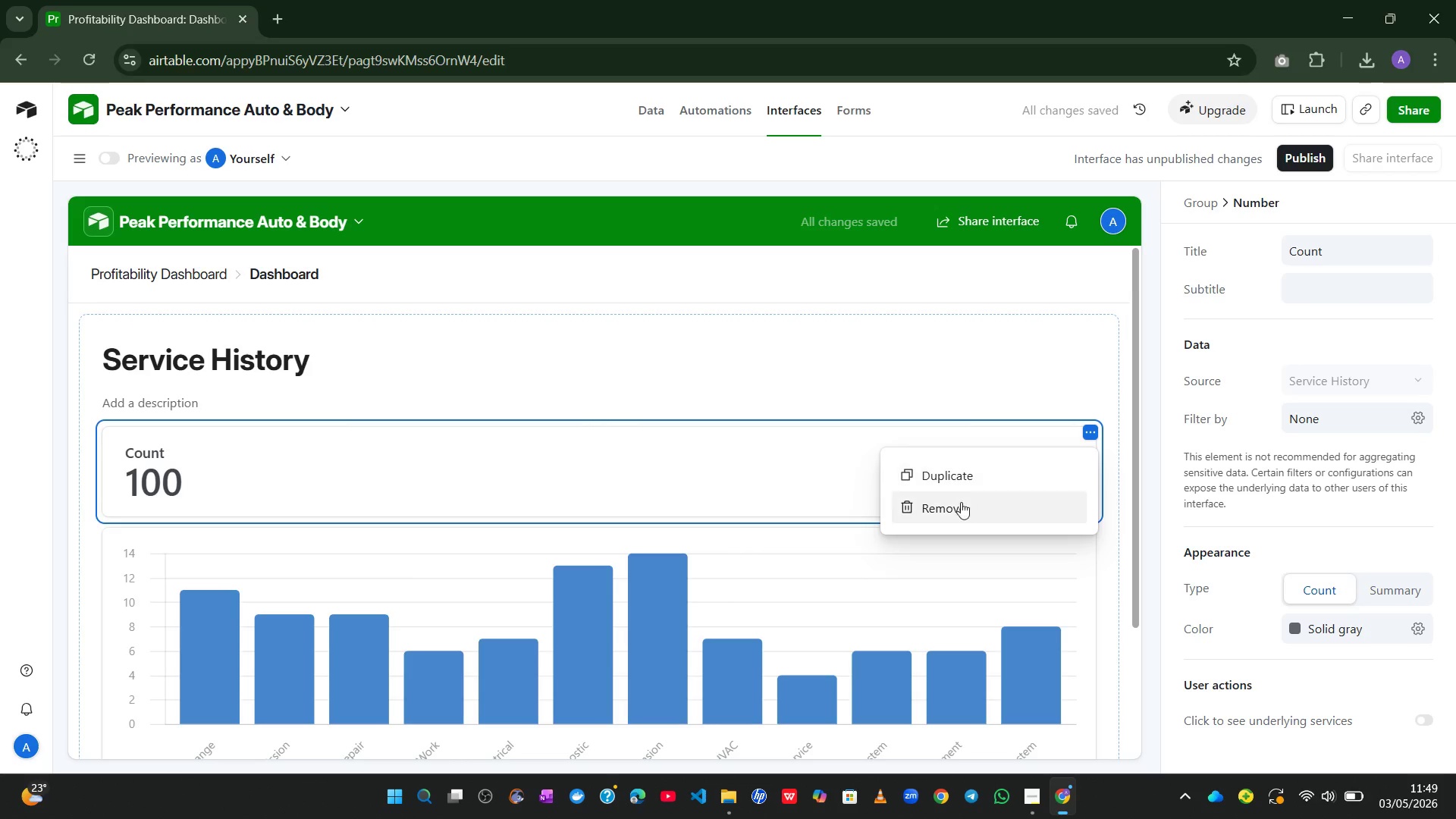 
left_click([959, 504])
 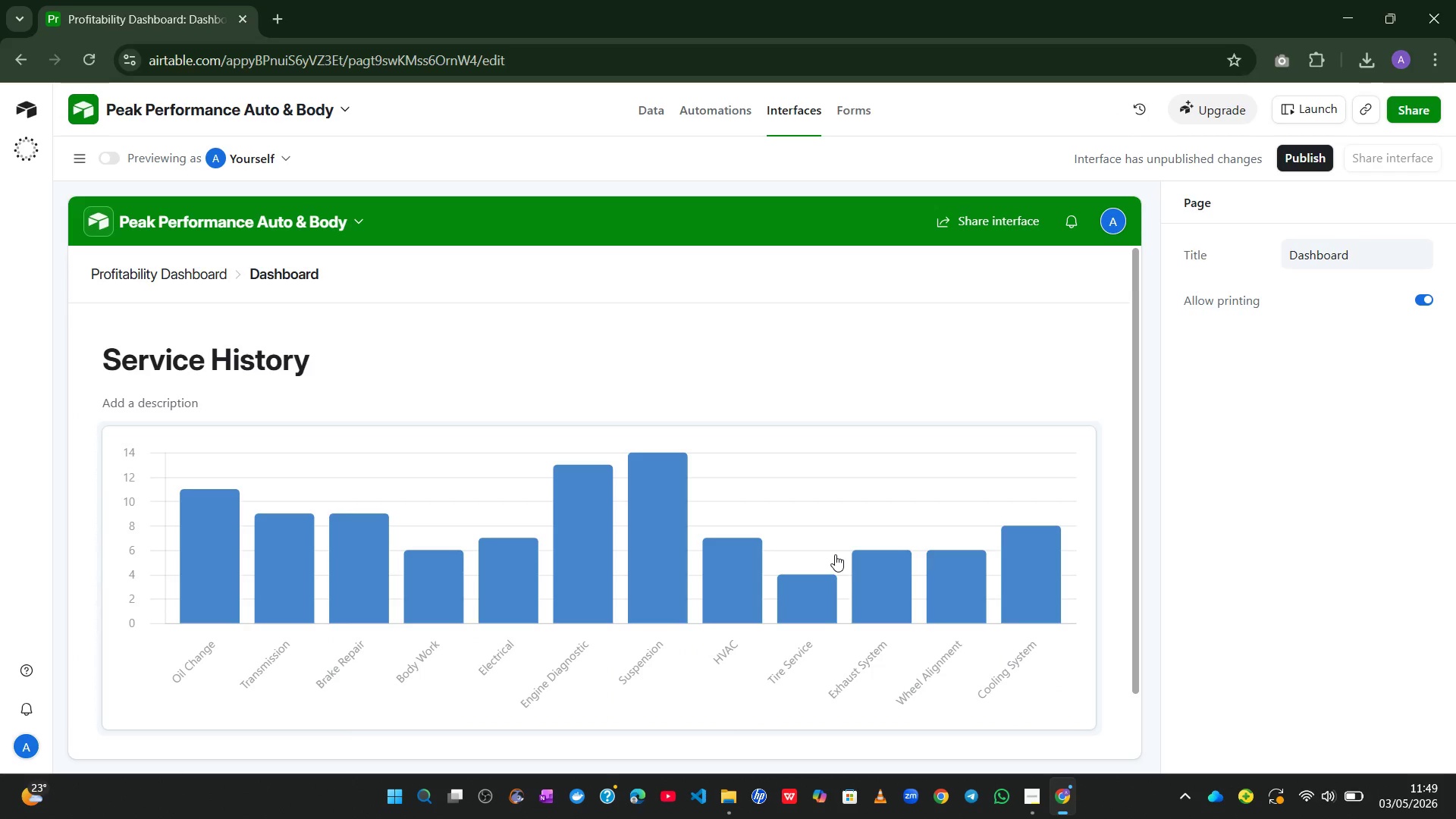 
wait(15.33)
 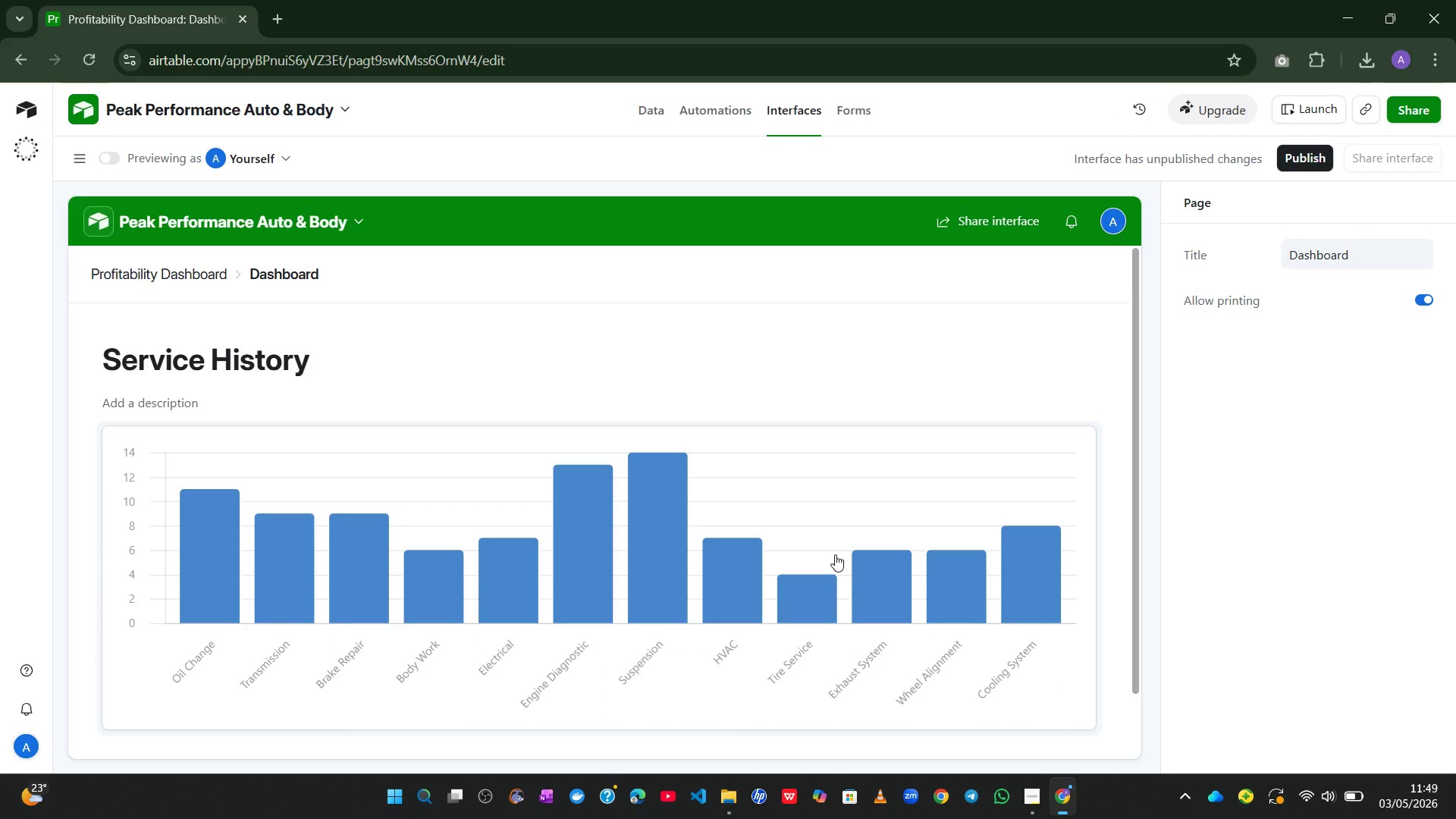 
left_click([809, 523])
 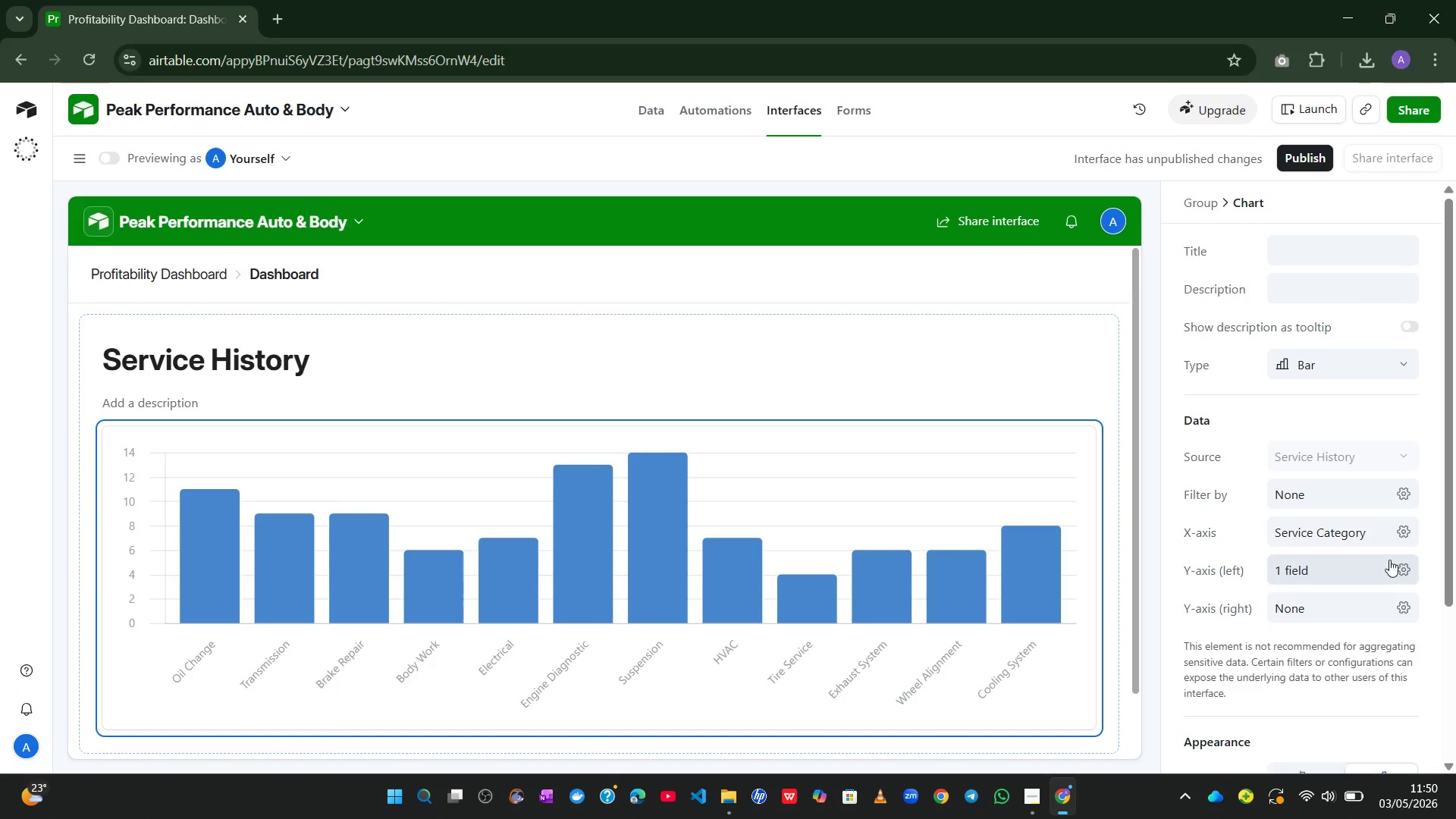 
wait(7.59)
 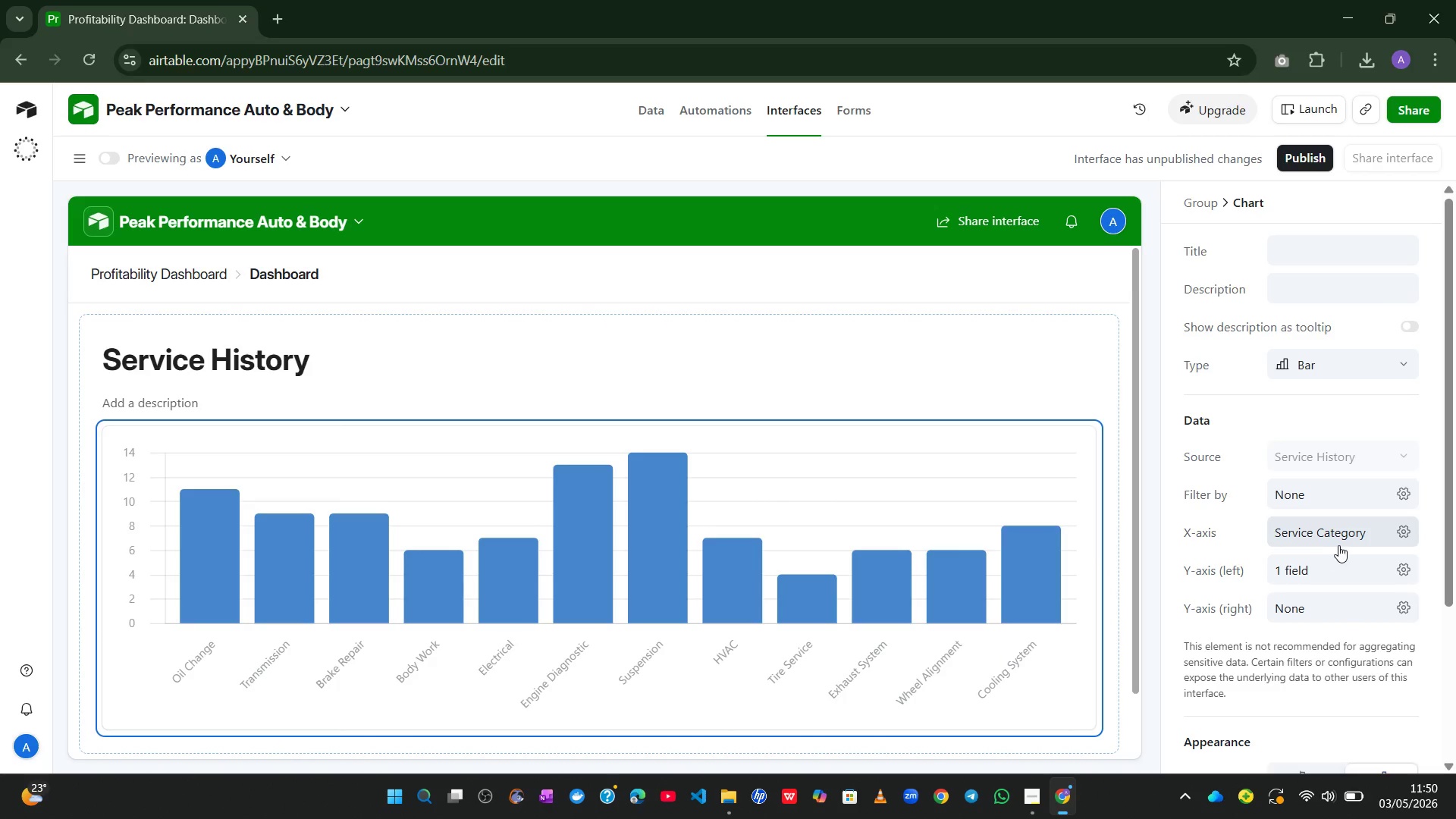 
left_click([1414, 566])
 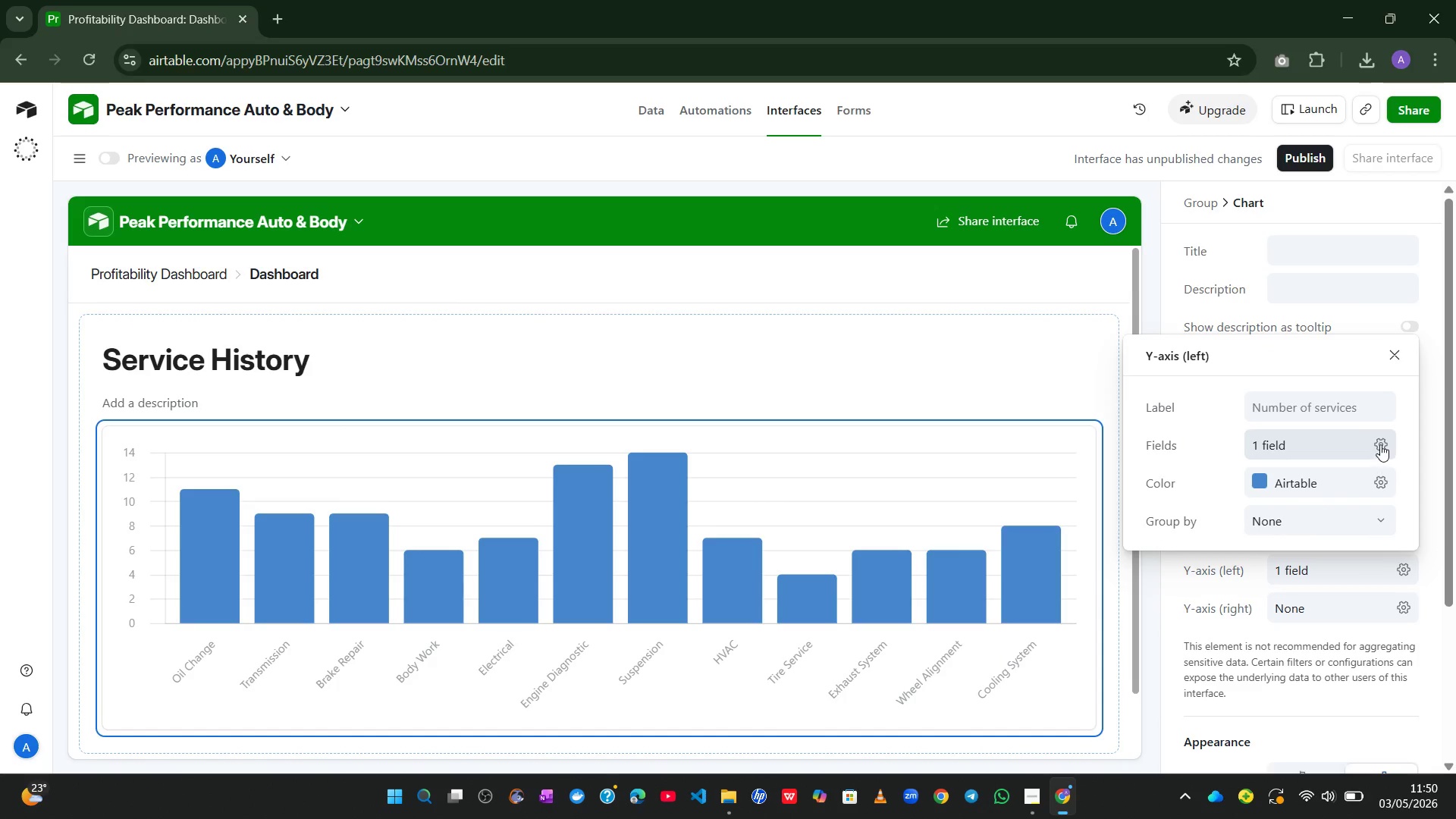 
left_click([1380, 444])
 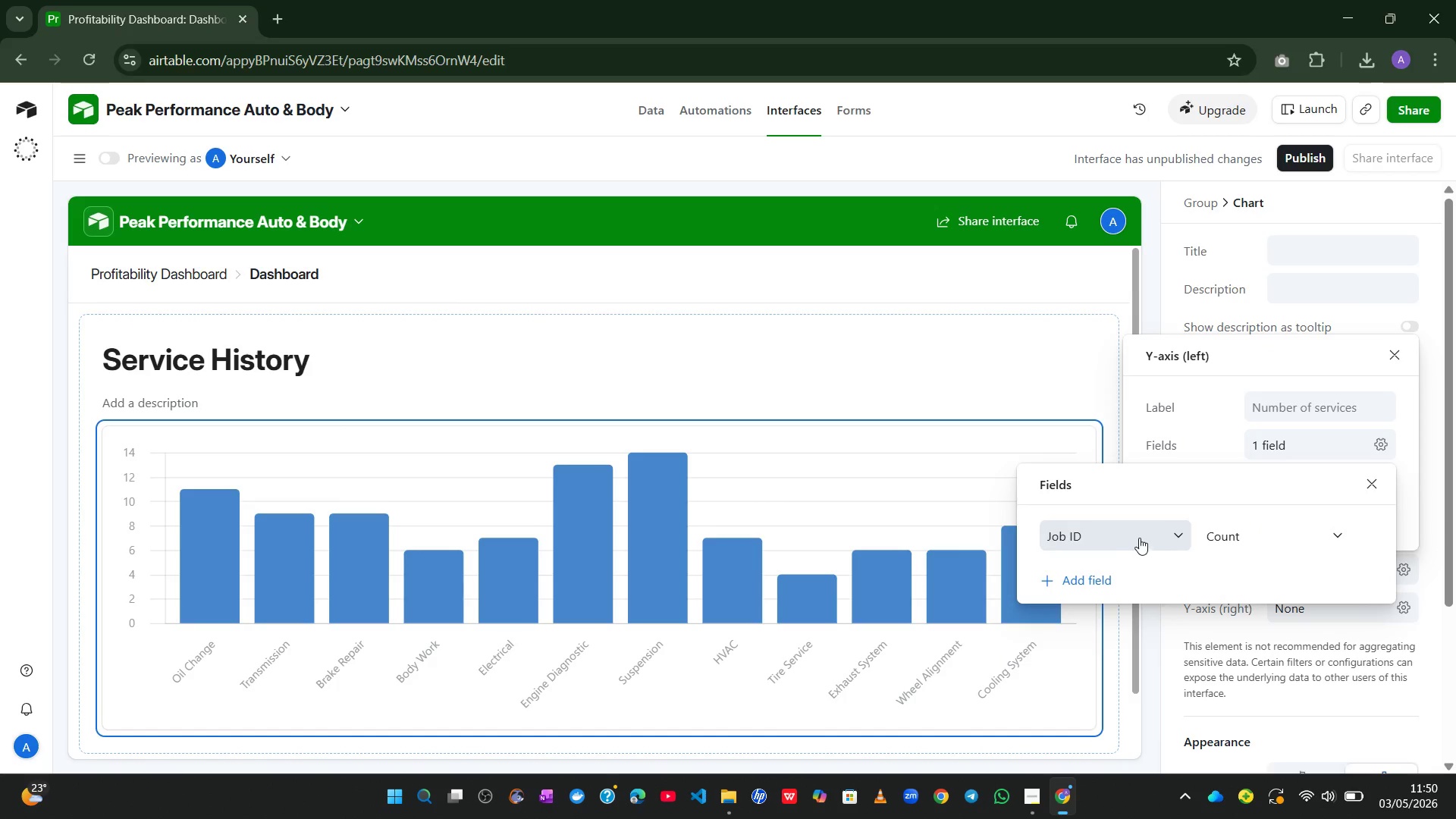 
left_click([1166, 531])
 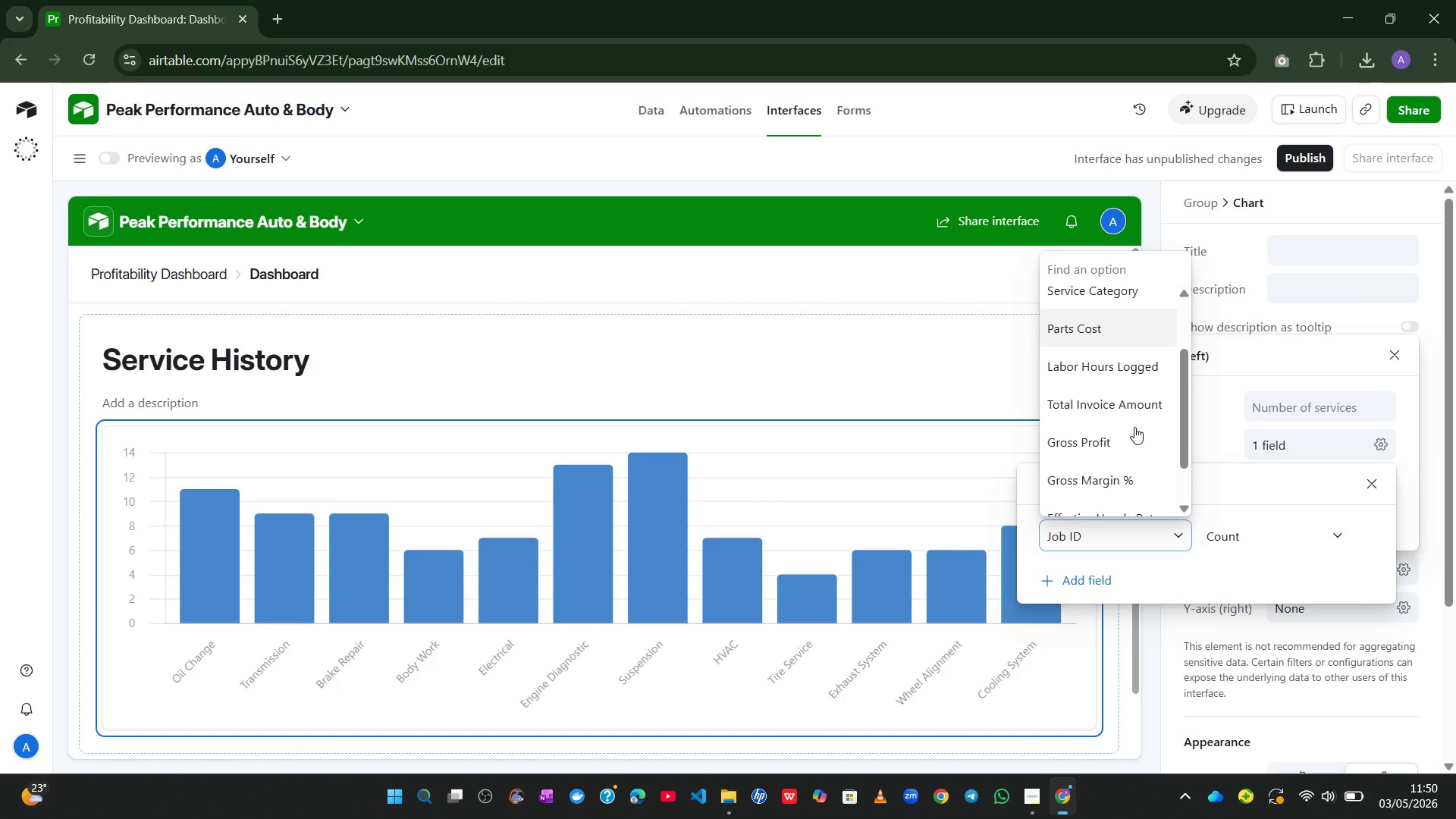 
left_click([1124, 434])
 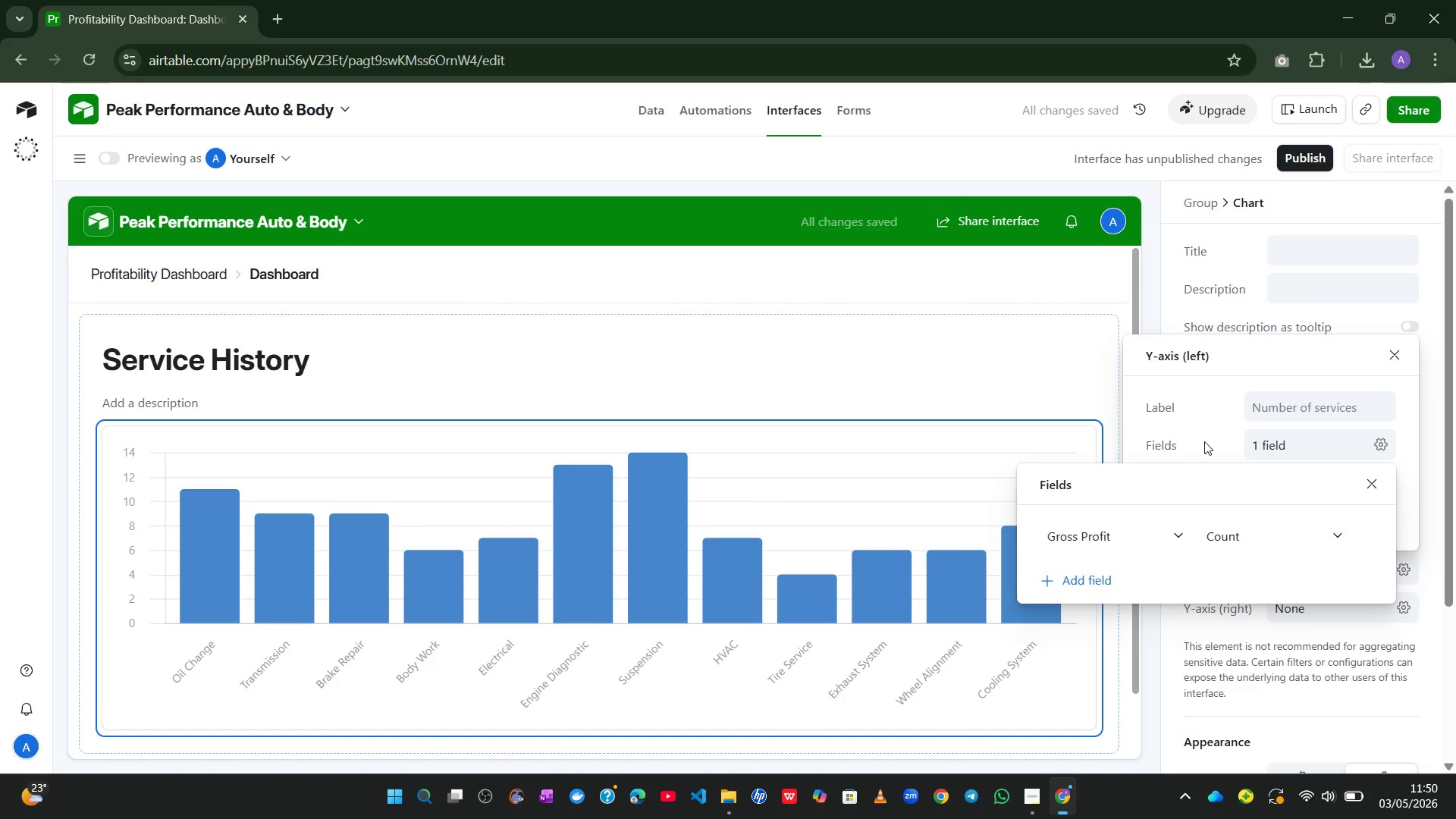 
wait(8.06)
 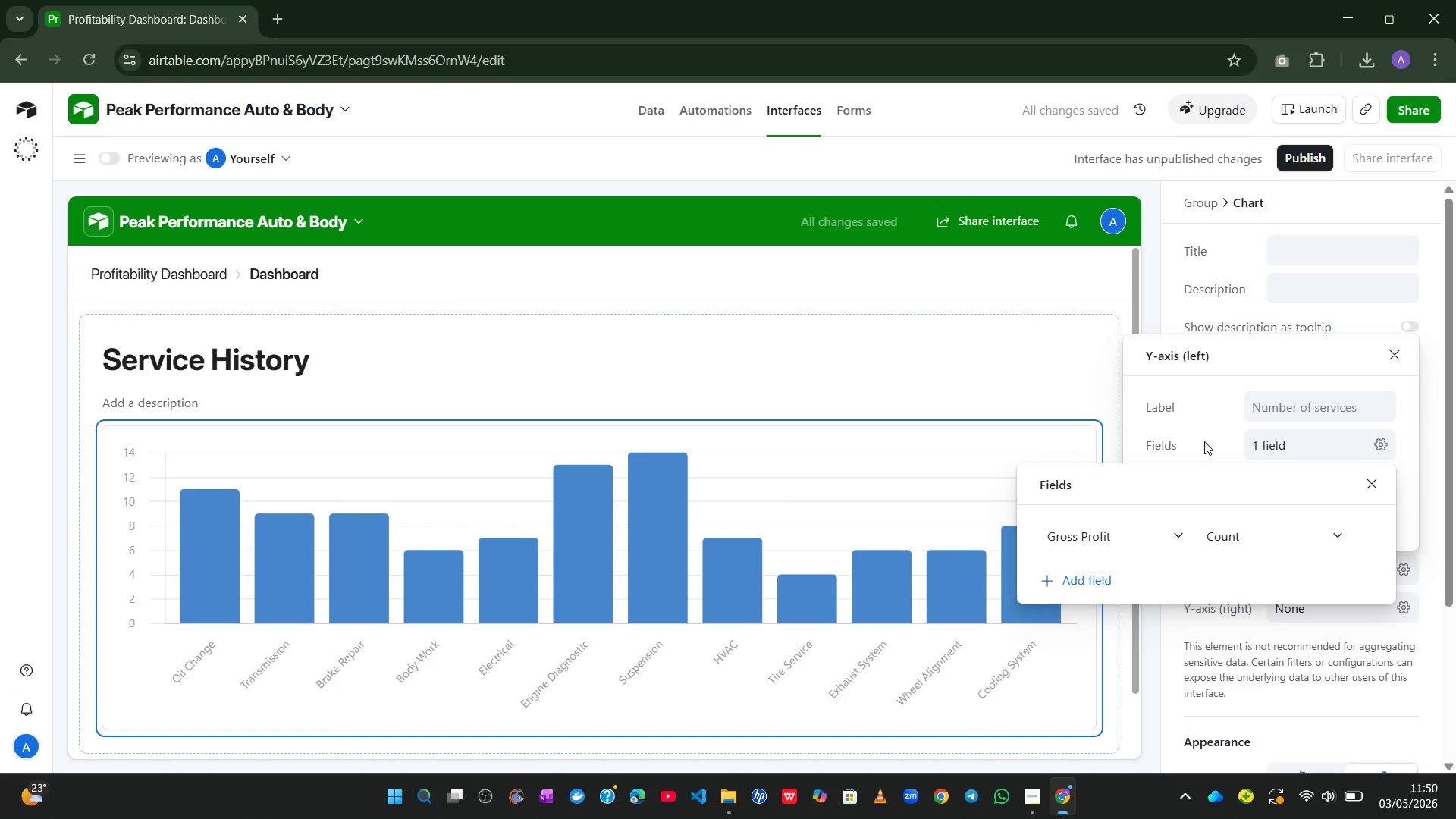 
left_click([1265, 541])
 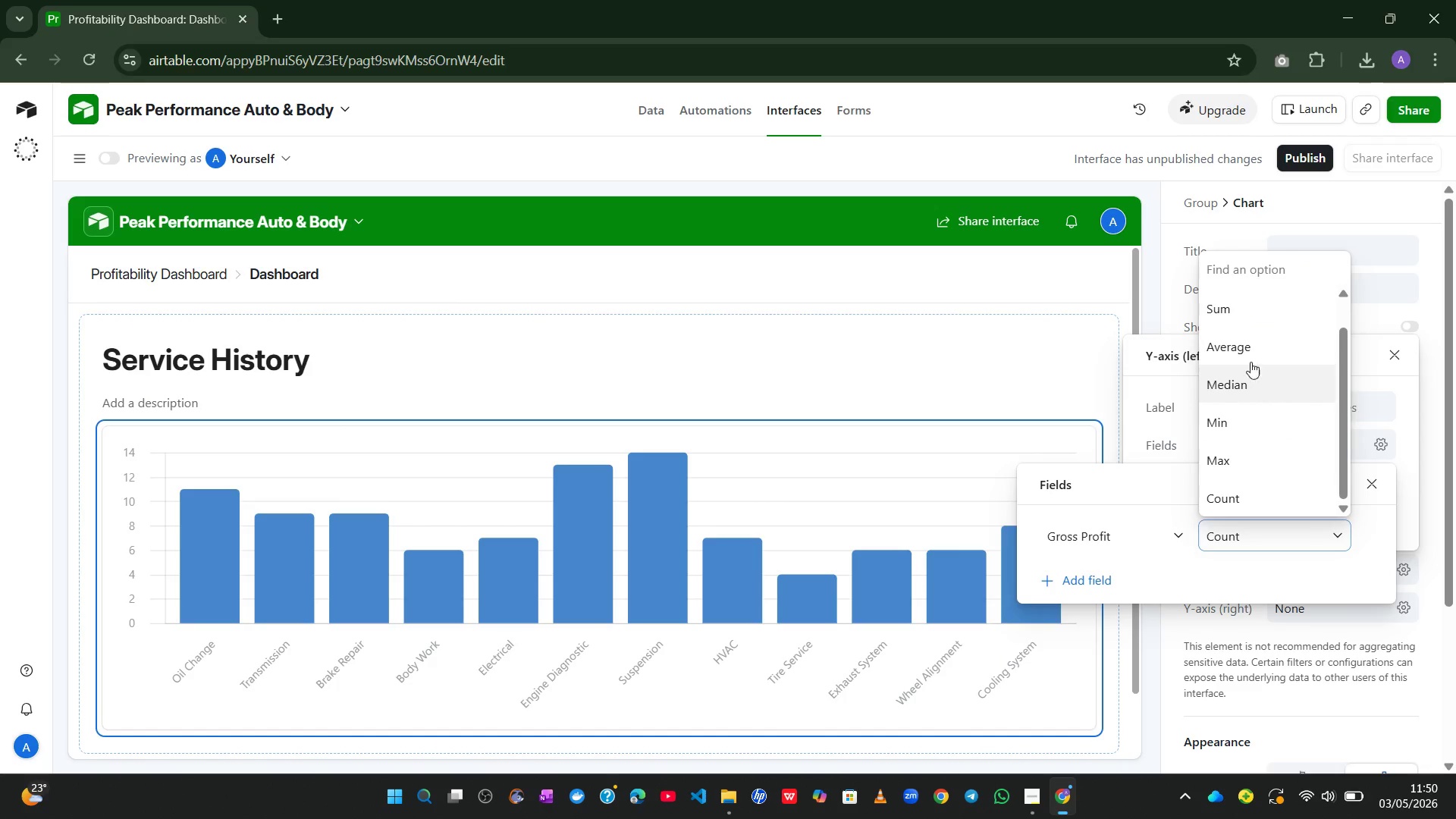 
left_click([1247, 357])
 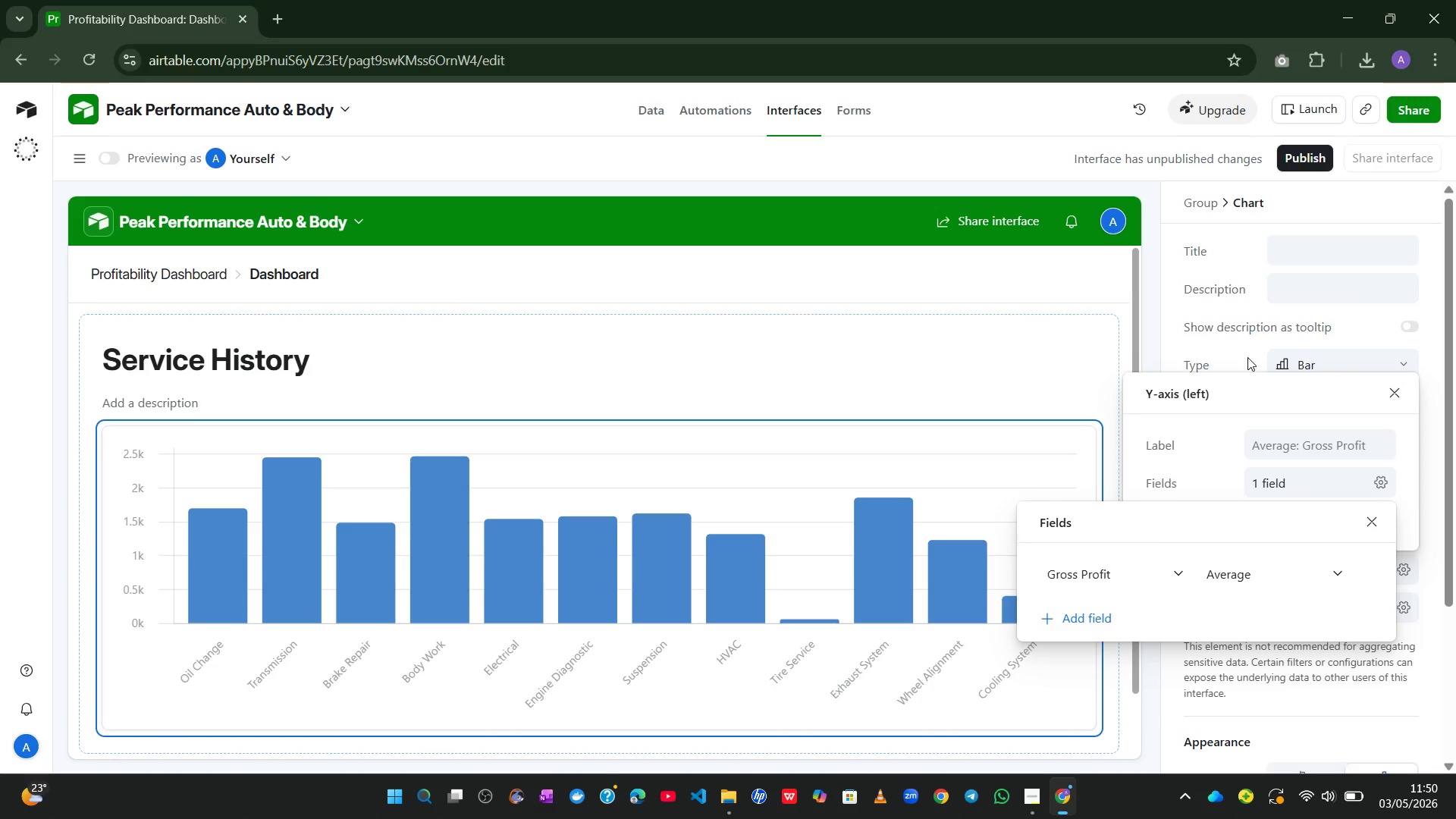 
wait(12.56)
 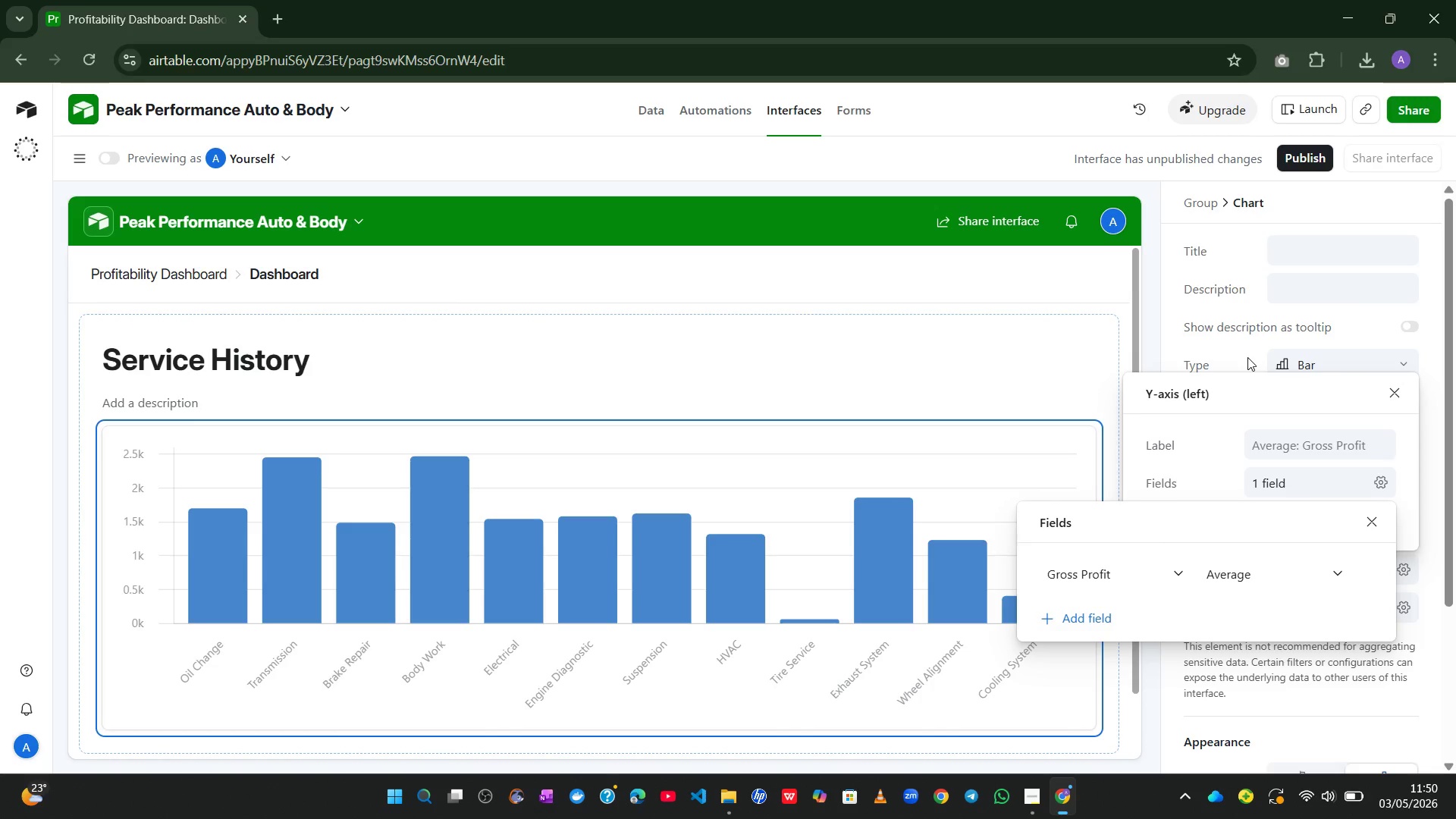 
left_click([1305, 244])
 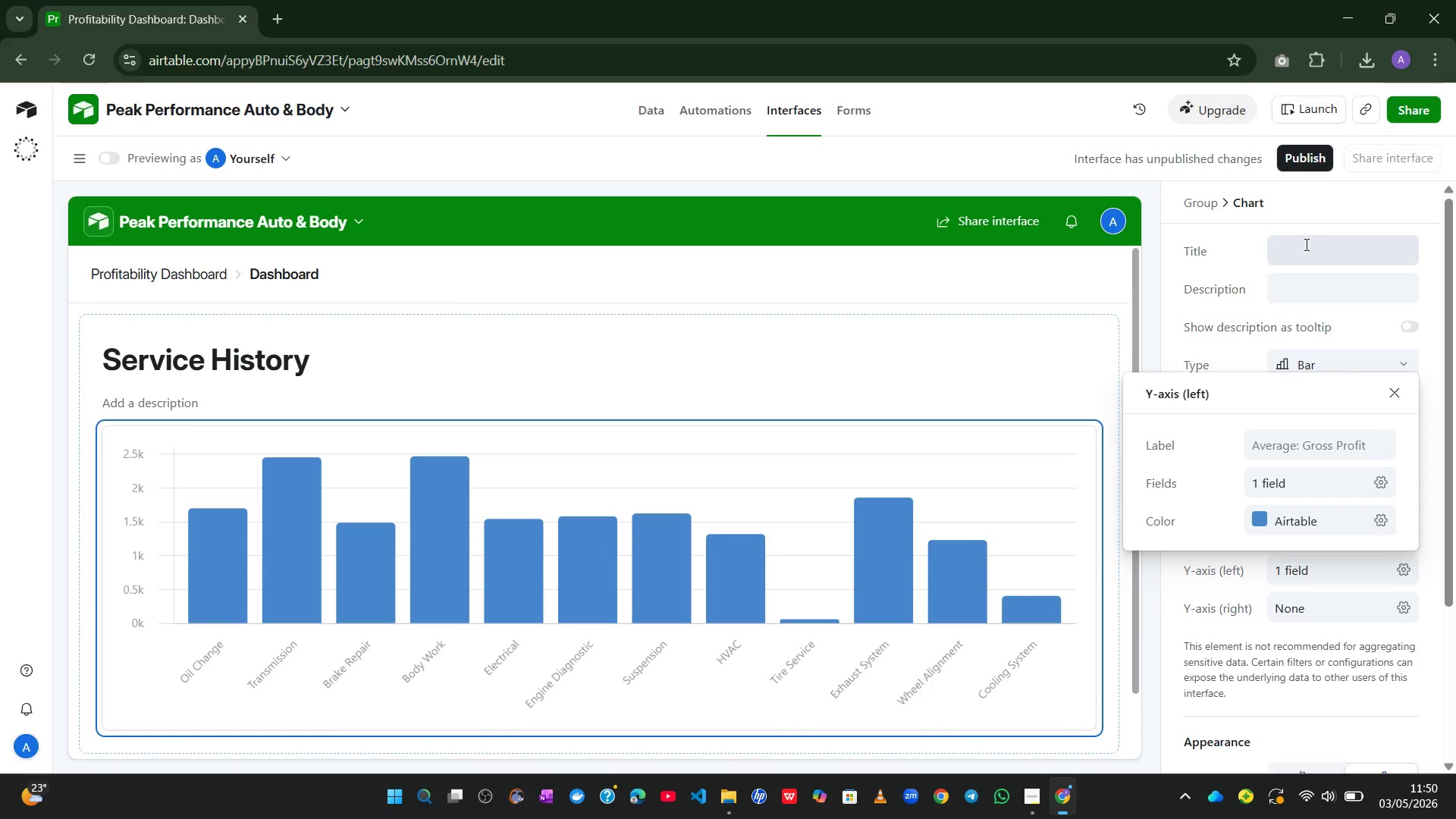 
left_click([1305, 244])
 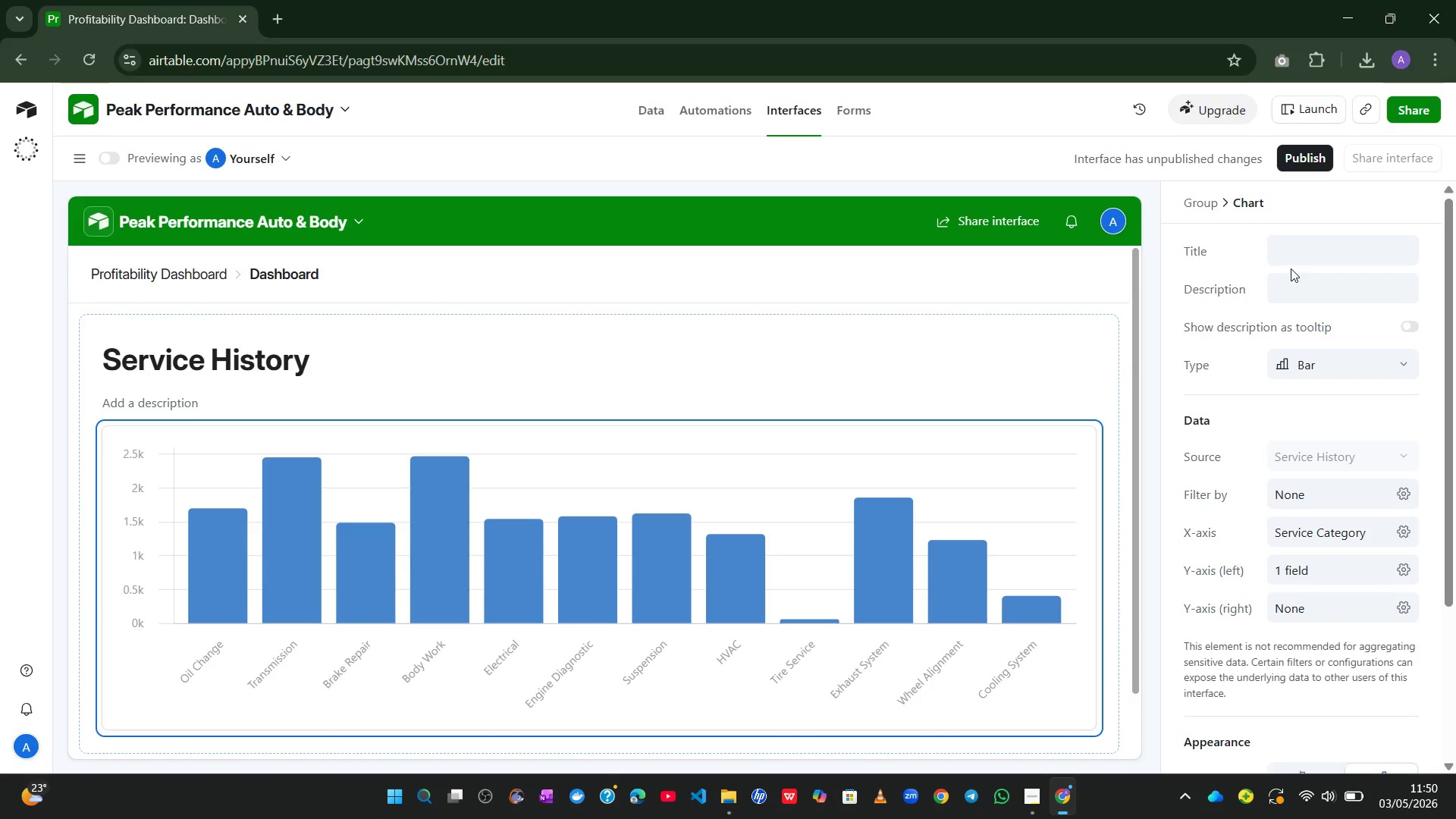 
left_click([1306, 253])
 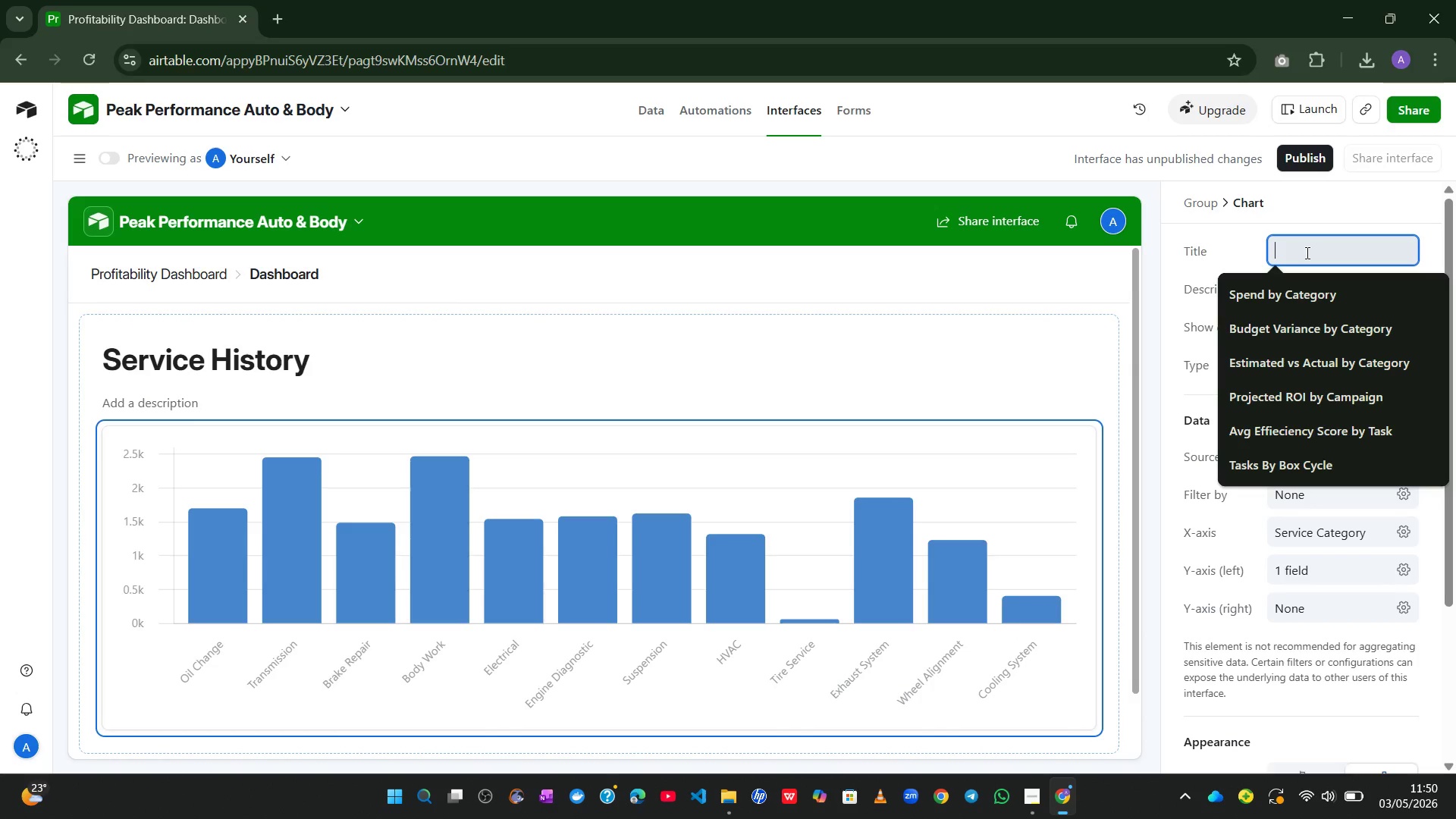 
type(Average )
 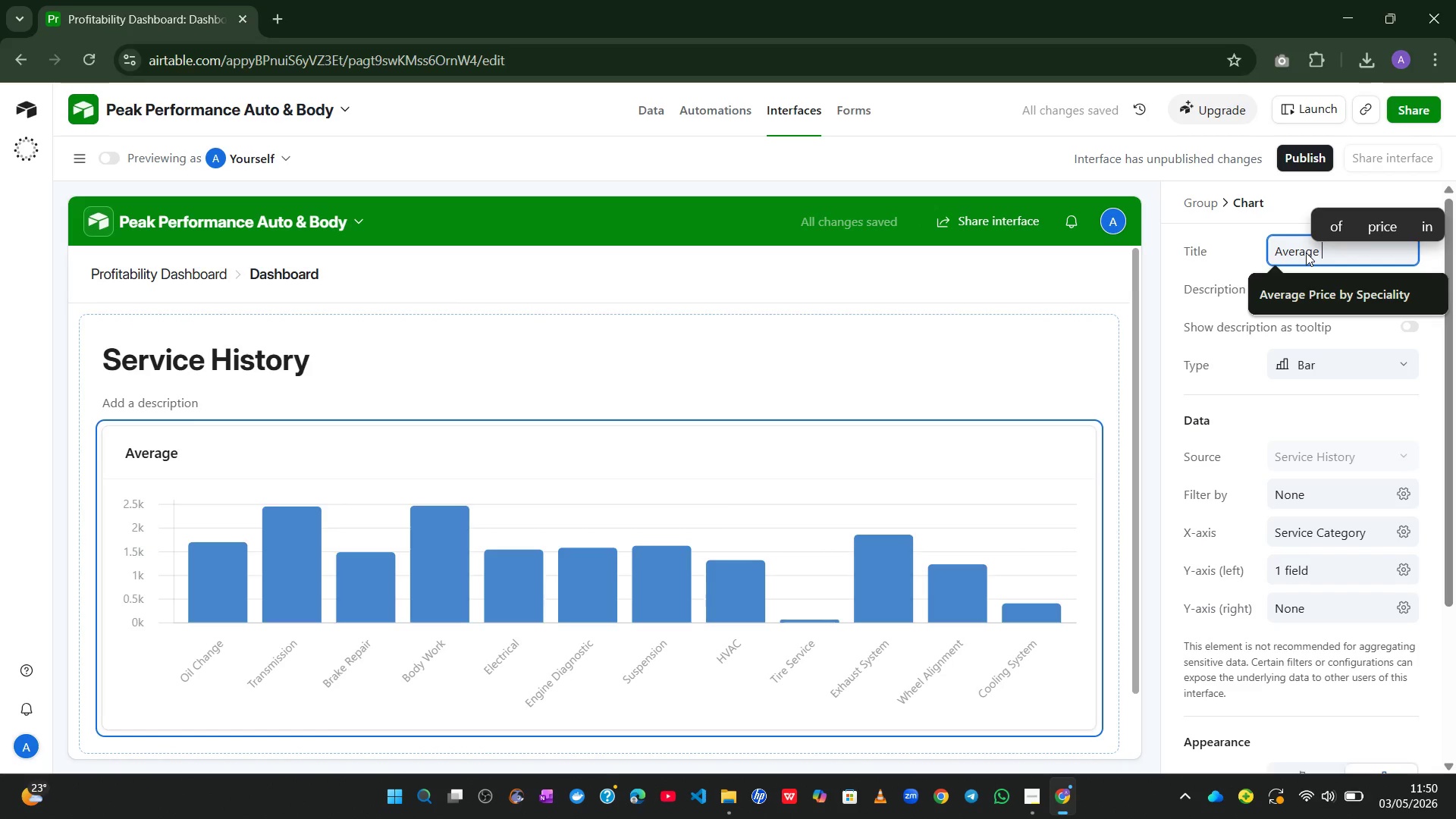 
type(Gross profit )
 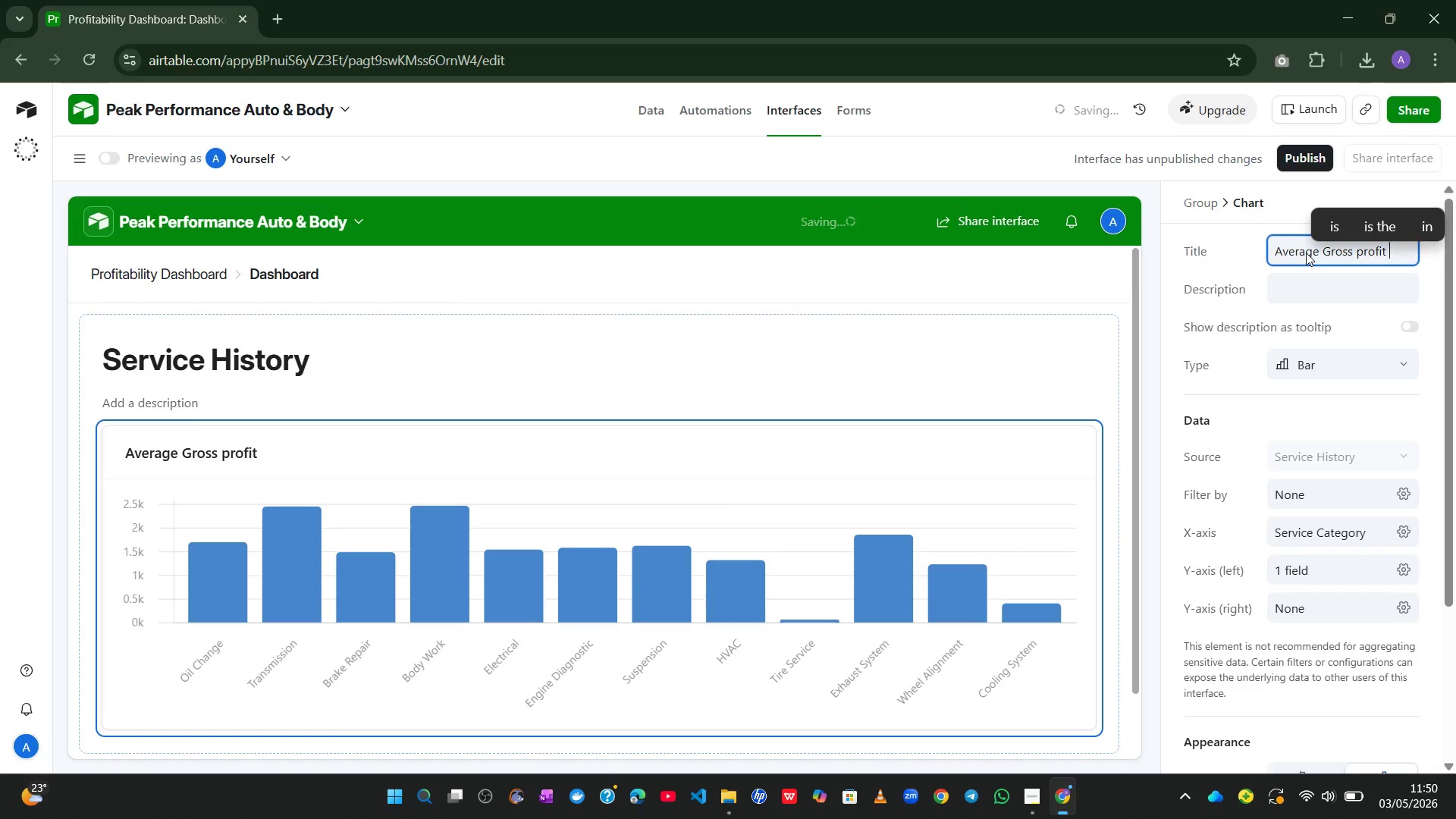 
hold_key(key=ShiftLeft, duration=0.47)
 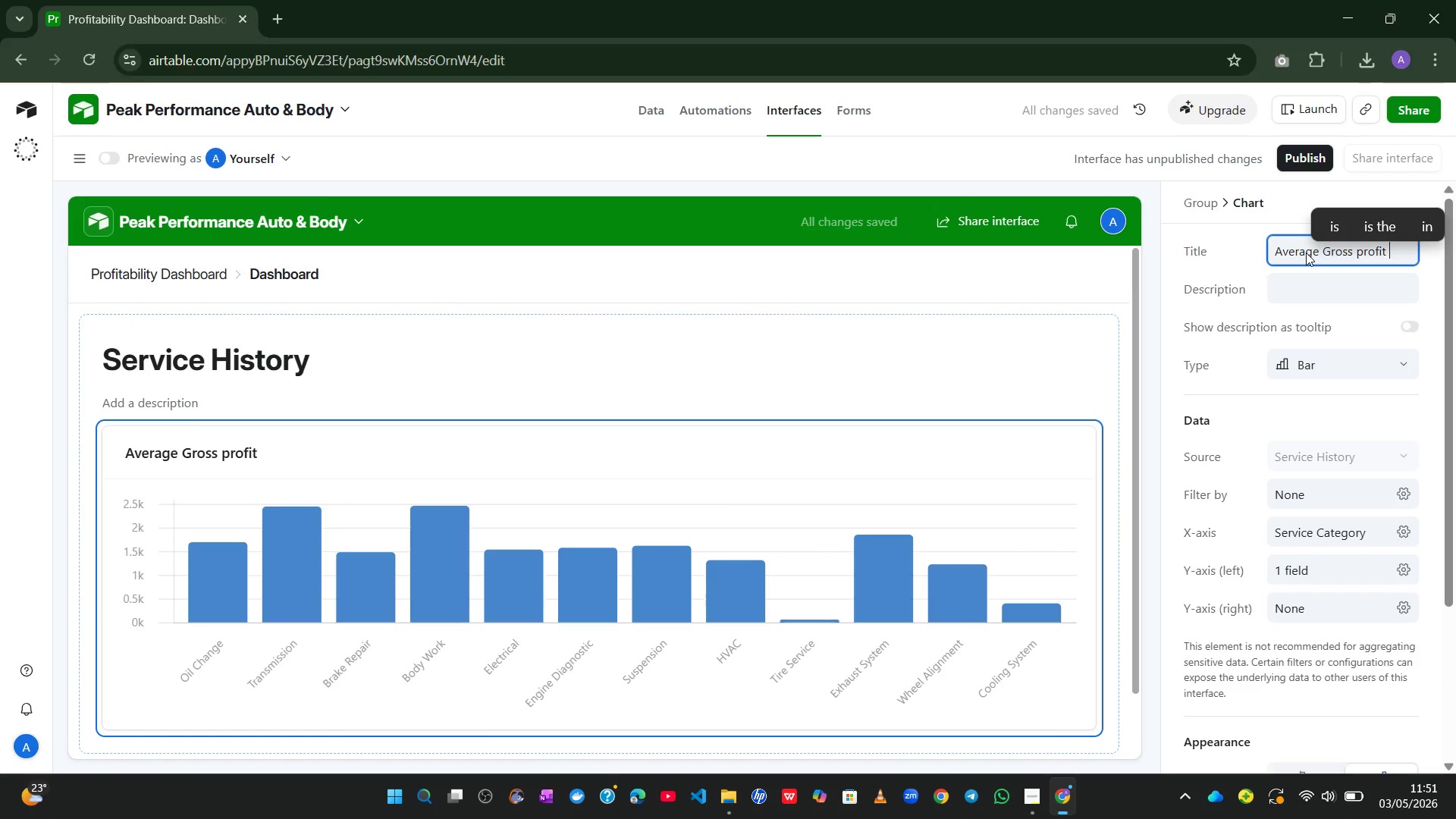 
type(by s)
key(Backspace)
type(Service Category)
 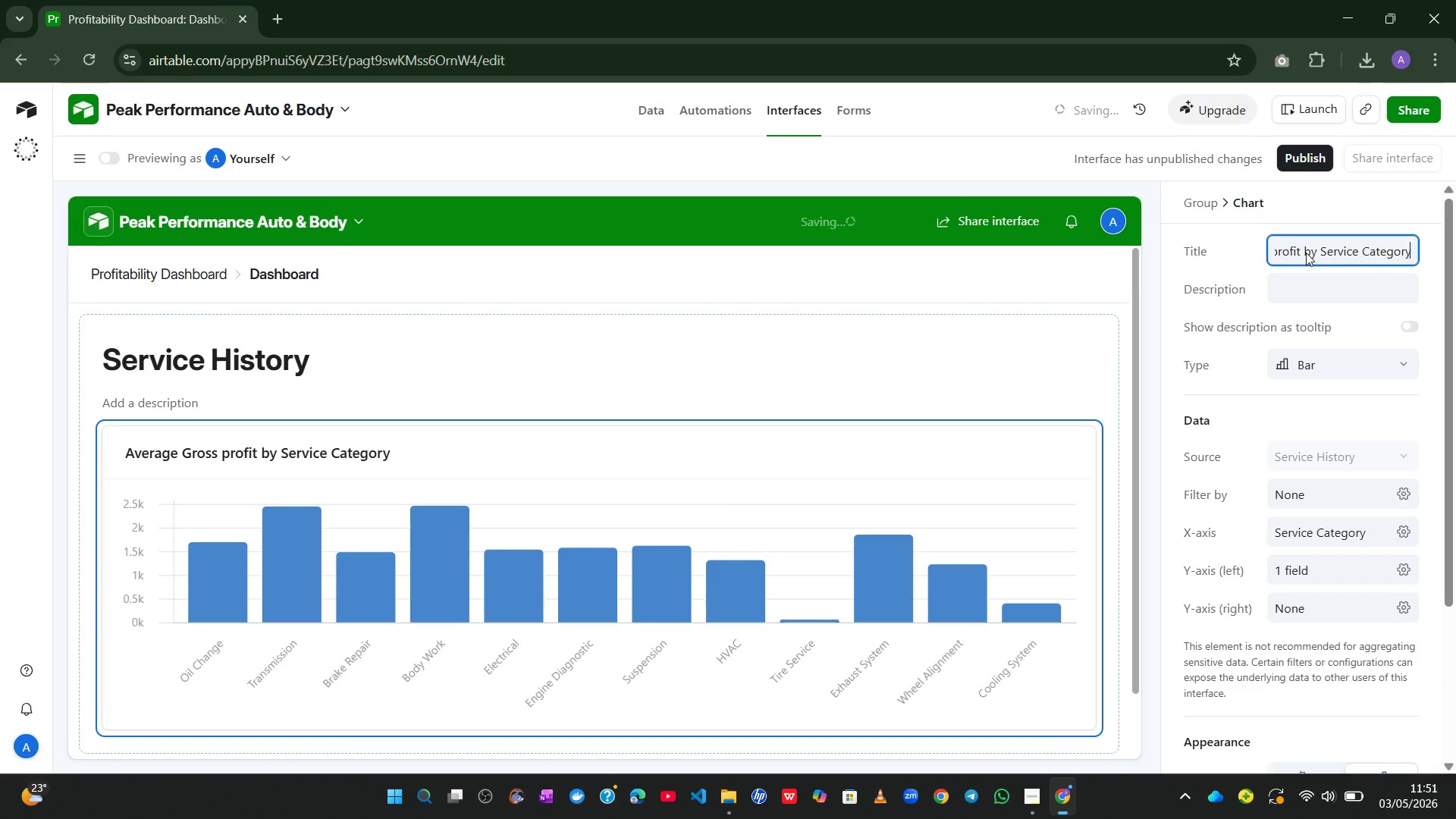 
wait(17.22)
 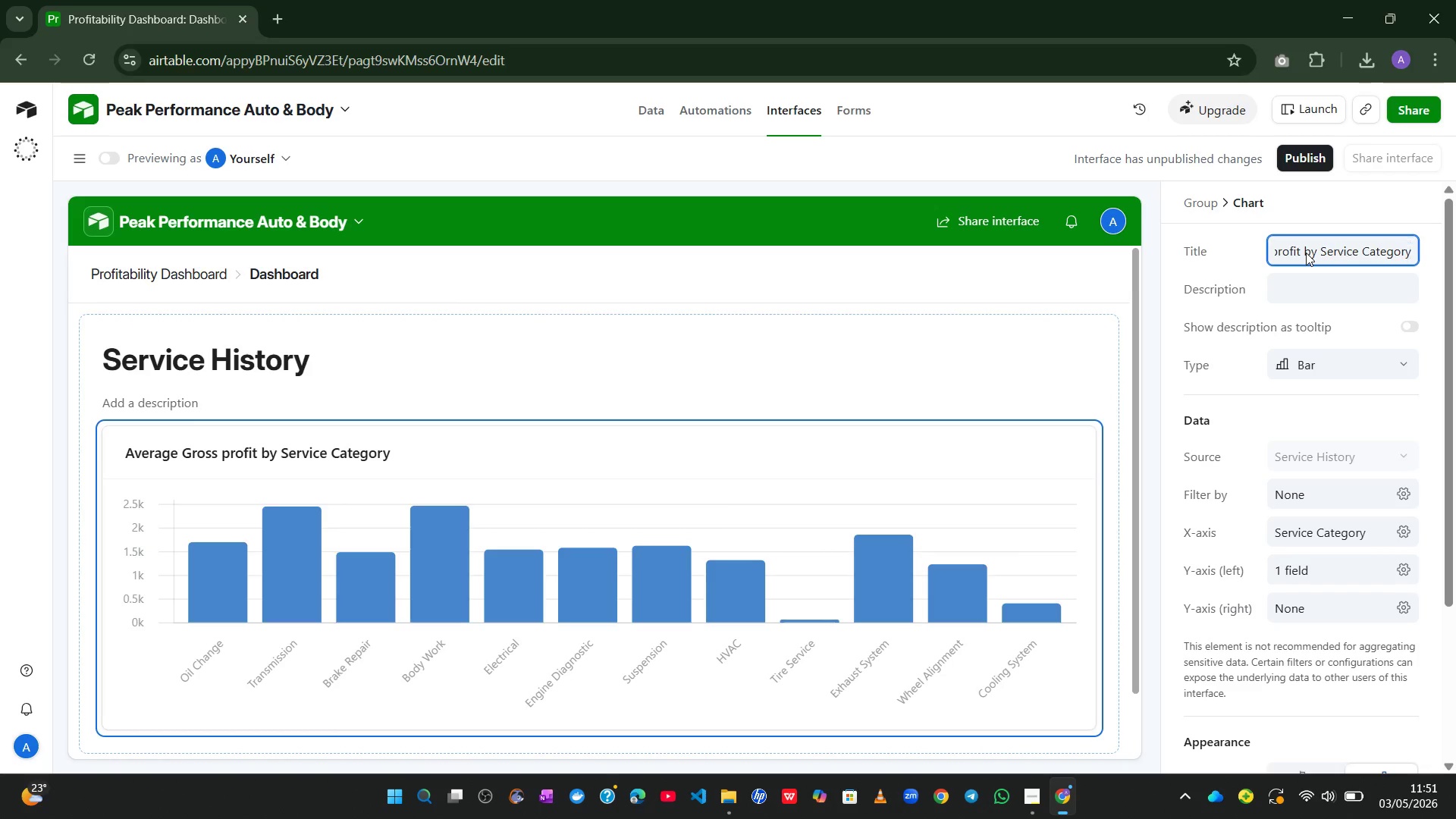 
left_click([935, 375])
 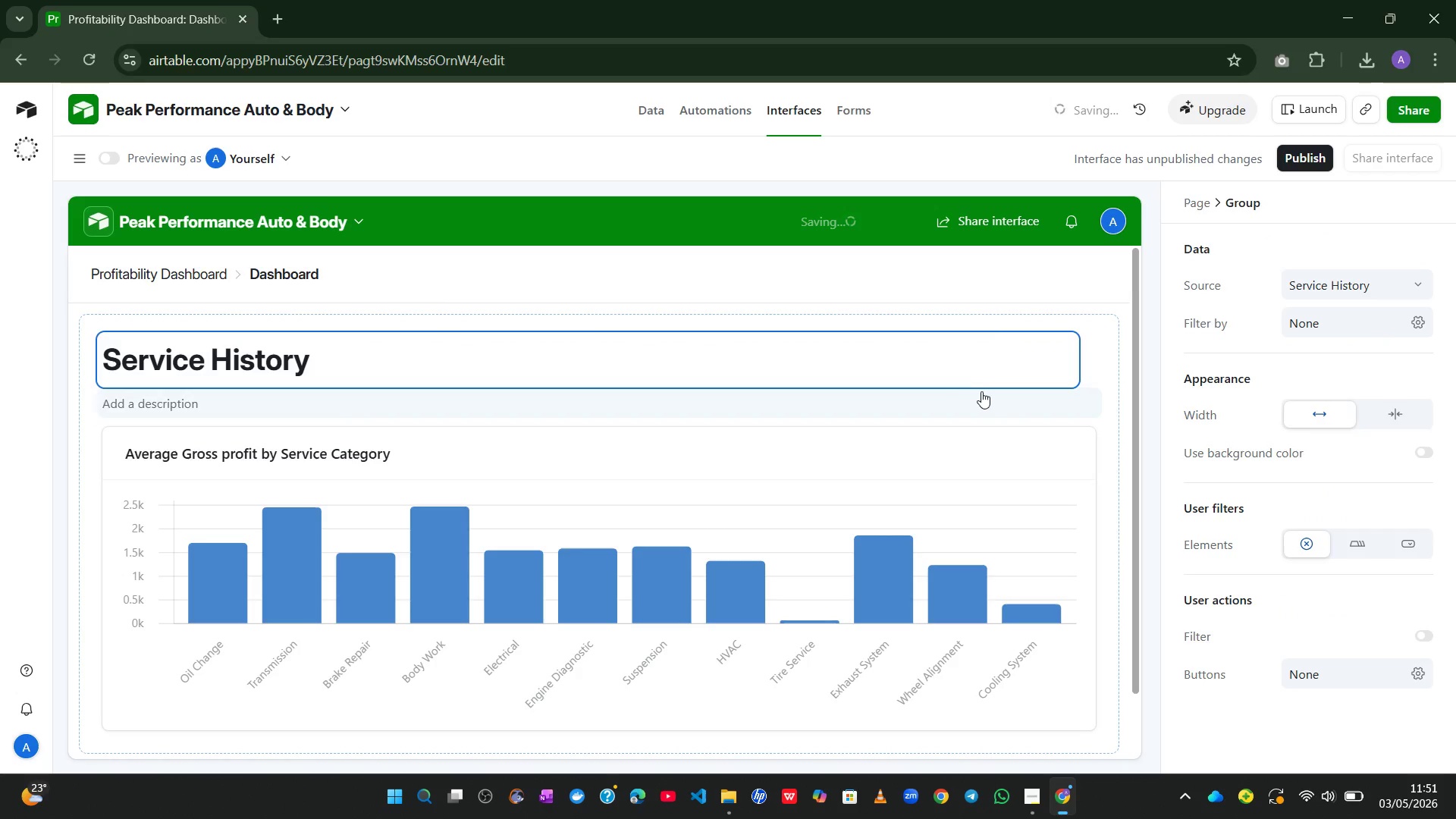 
left_click([983, 393])
 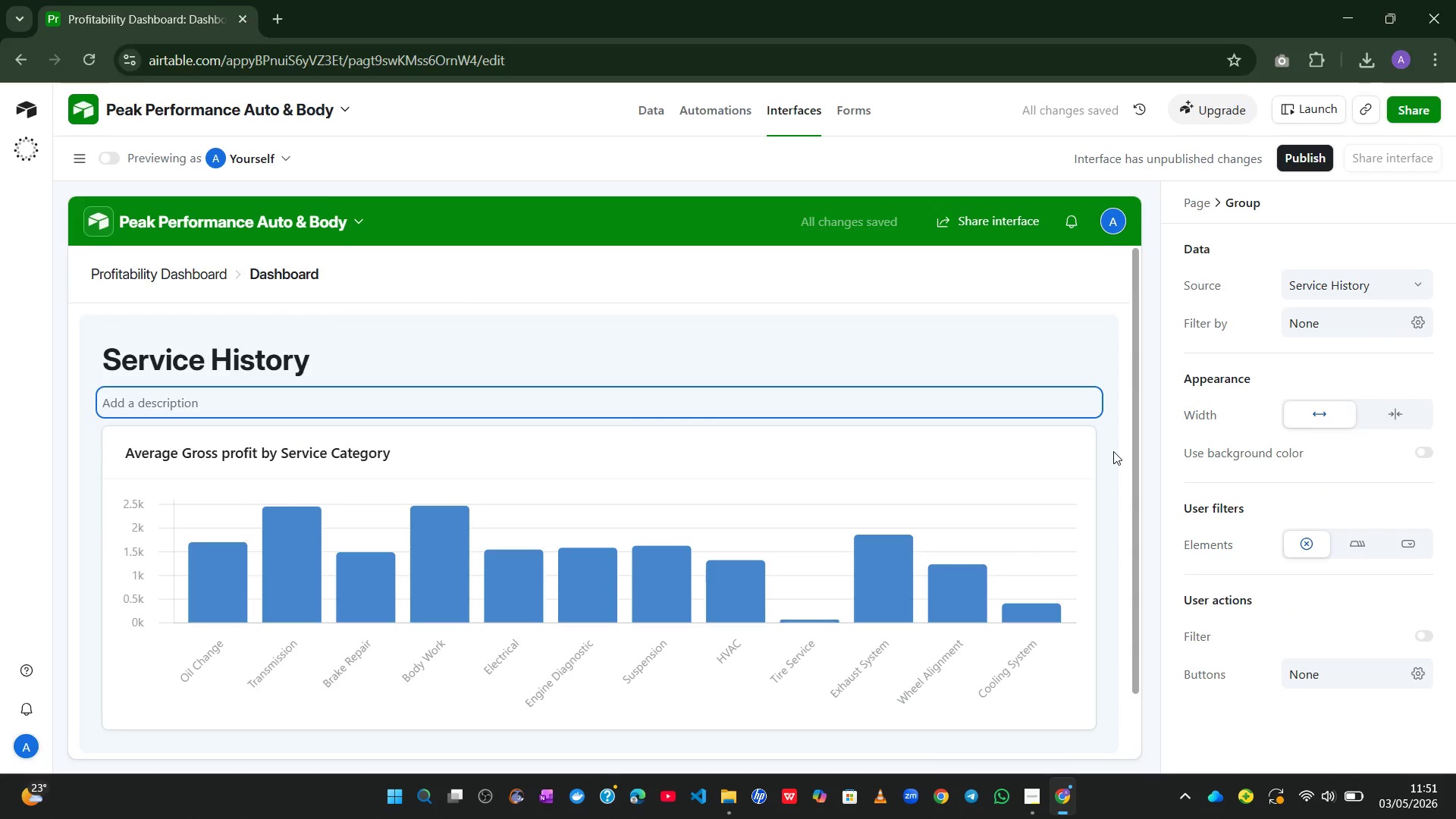 
left_click([1113, 451])
 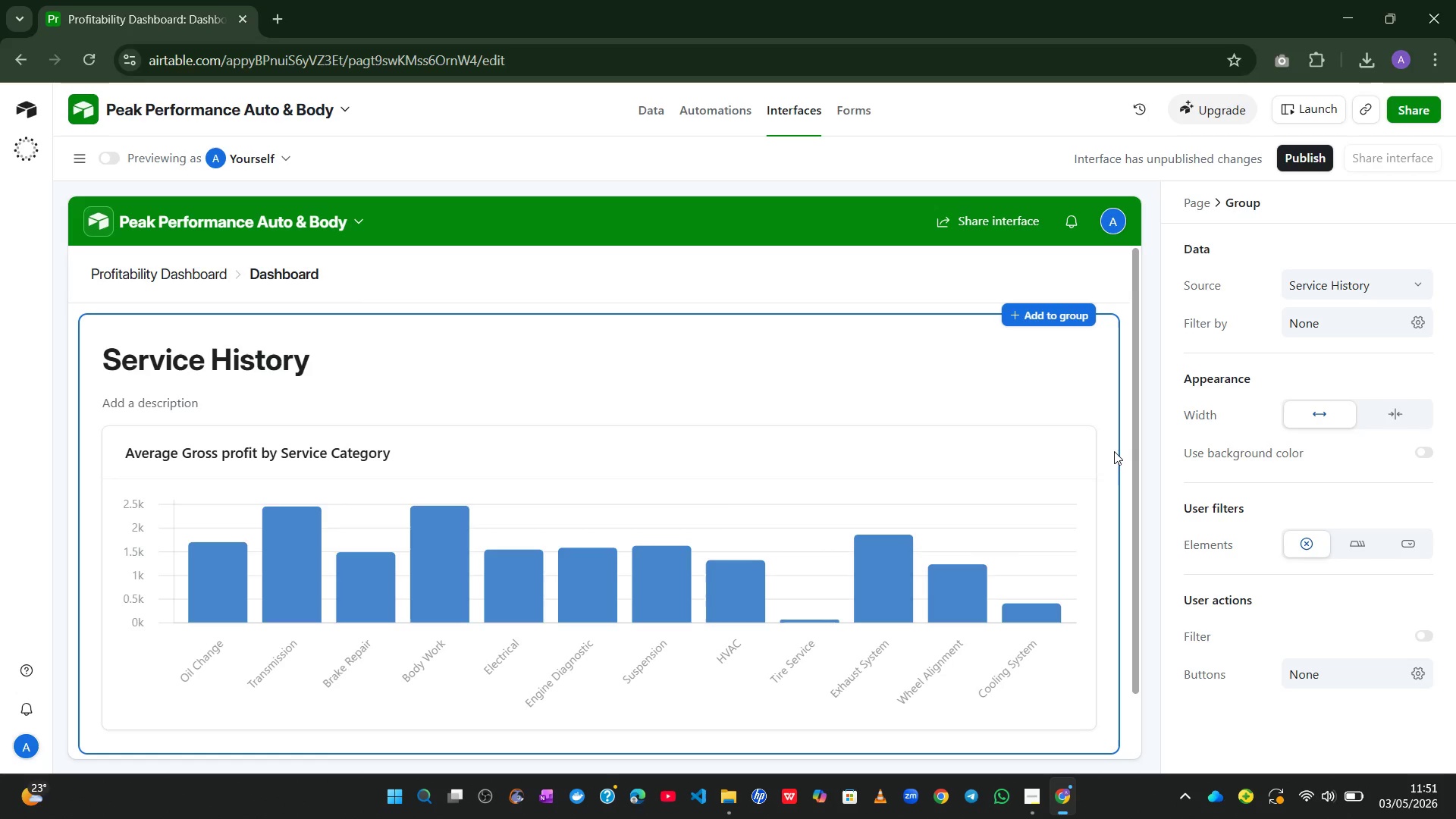 
wait(7.49)
 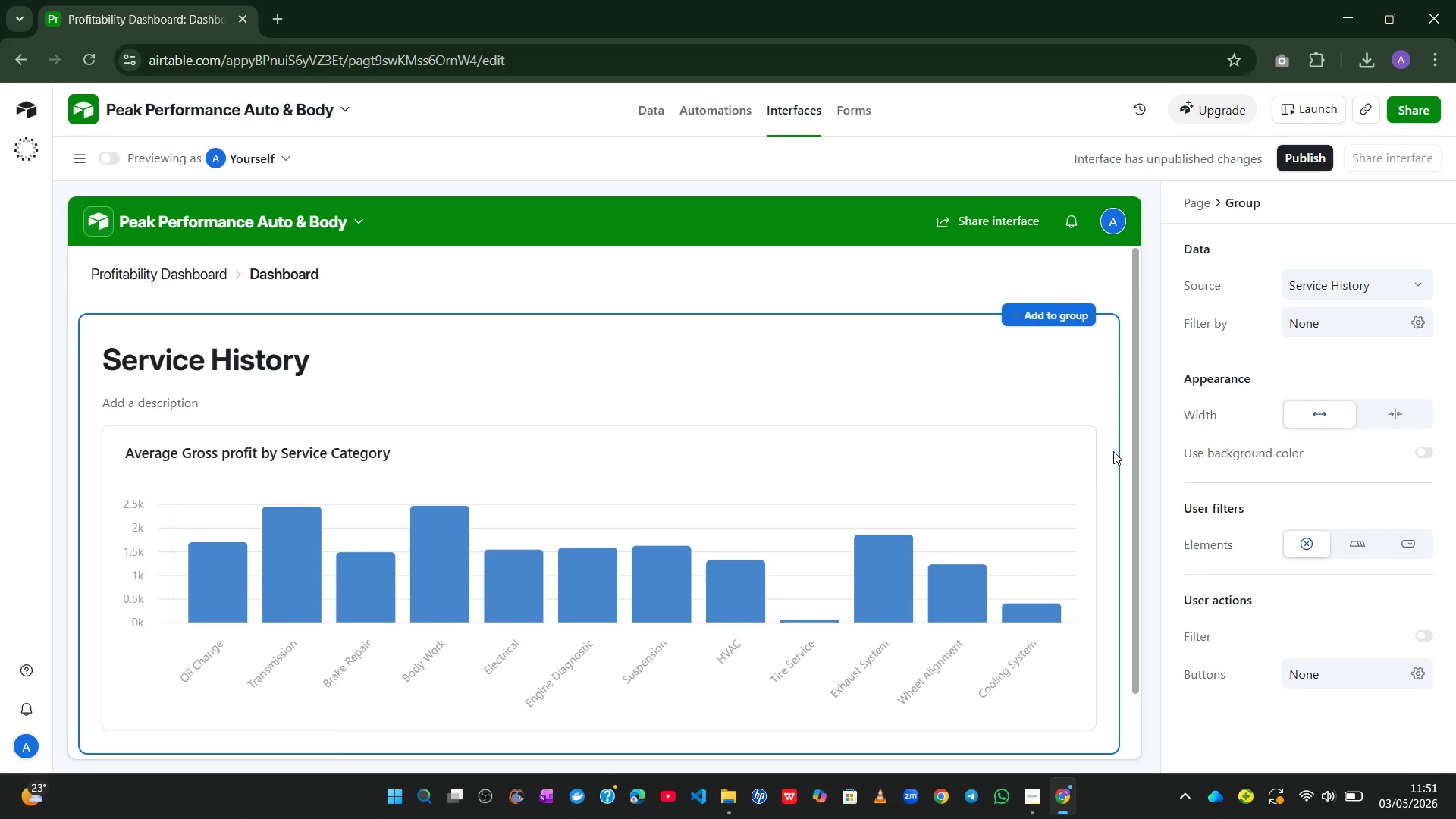 
mouse_move([729, 645])
 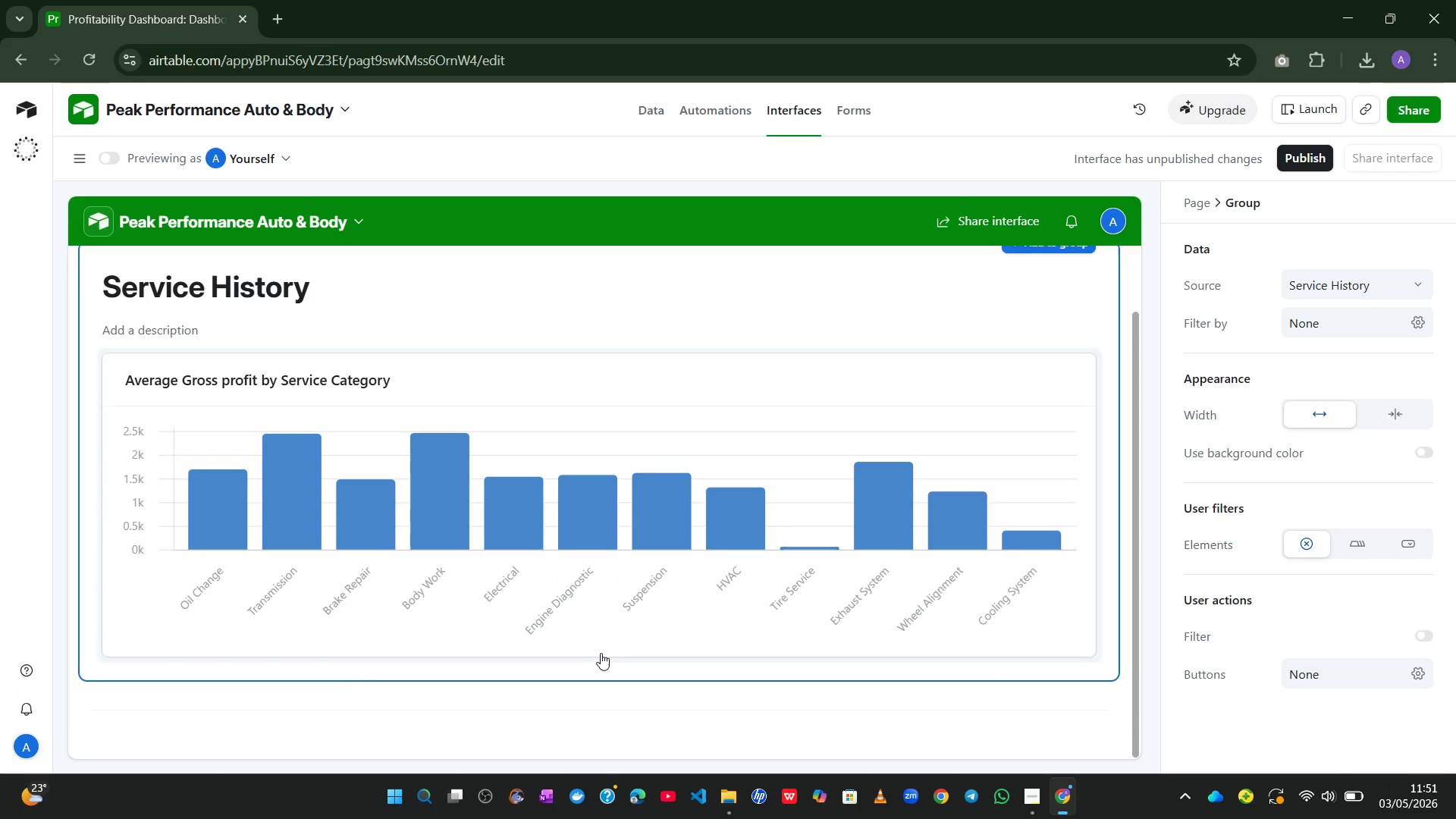 
left_click([598, 657])
 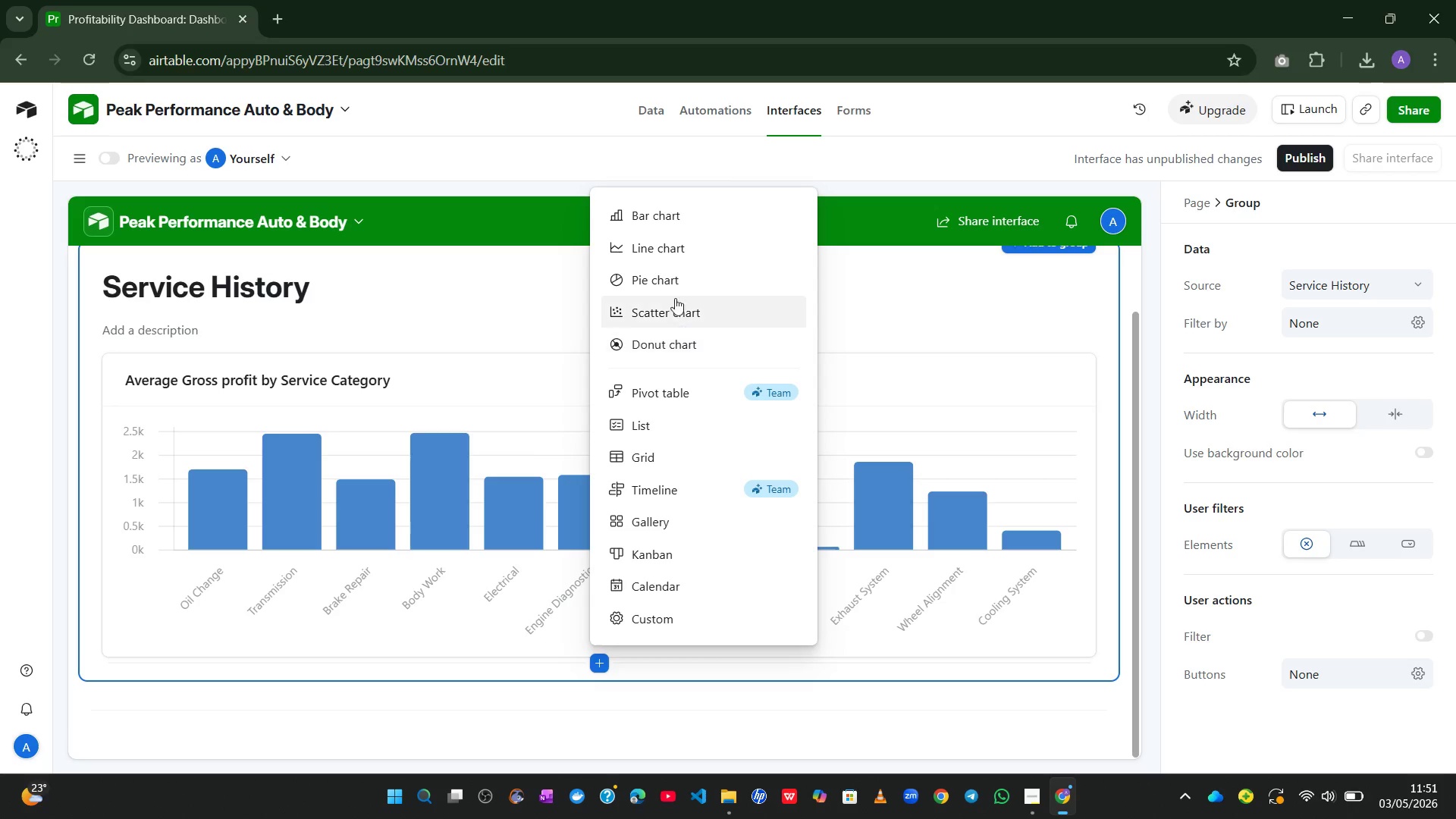 
left_click([668, 284])
 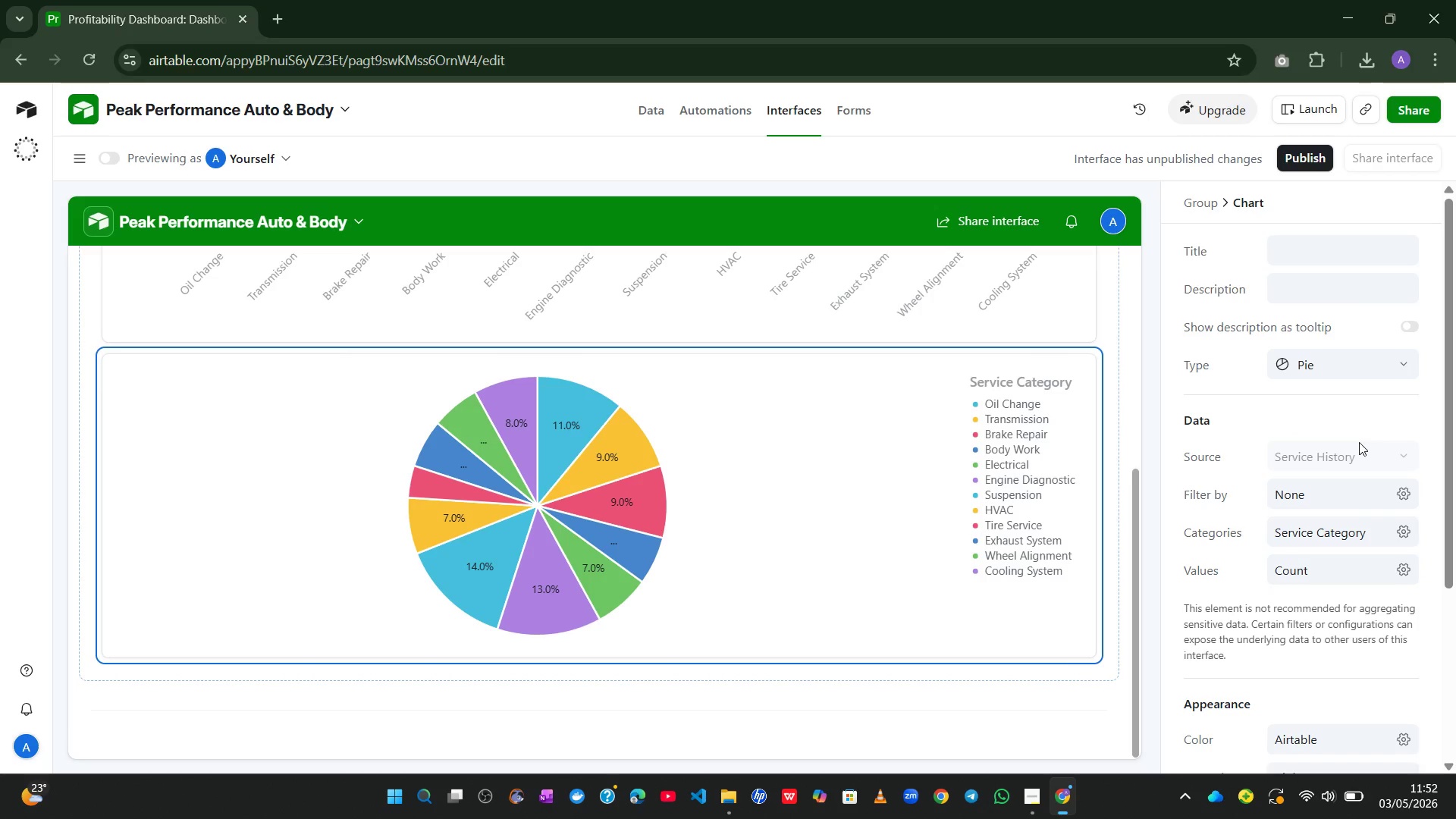 
wait(36.7)
 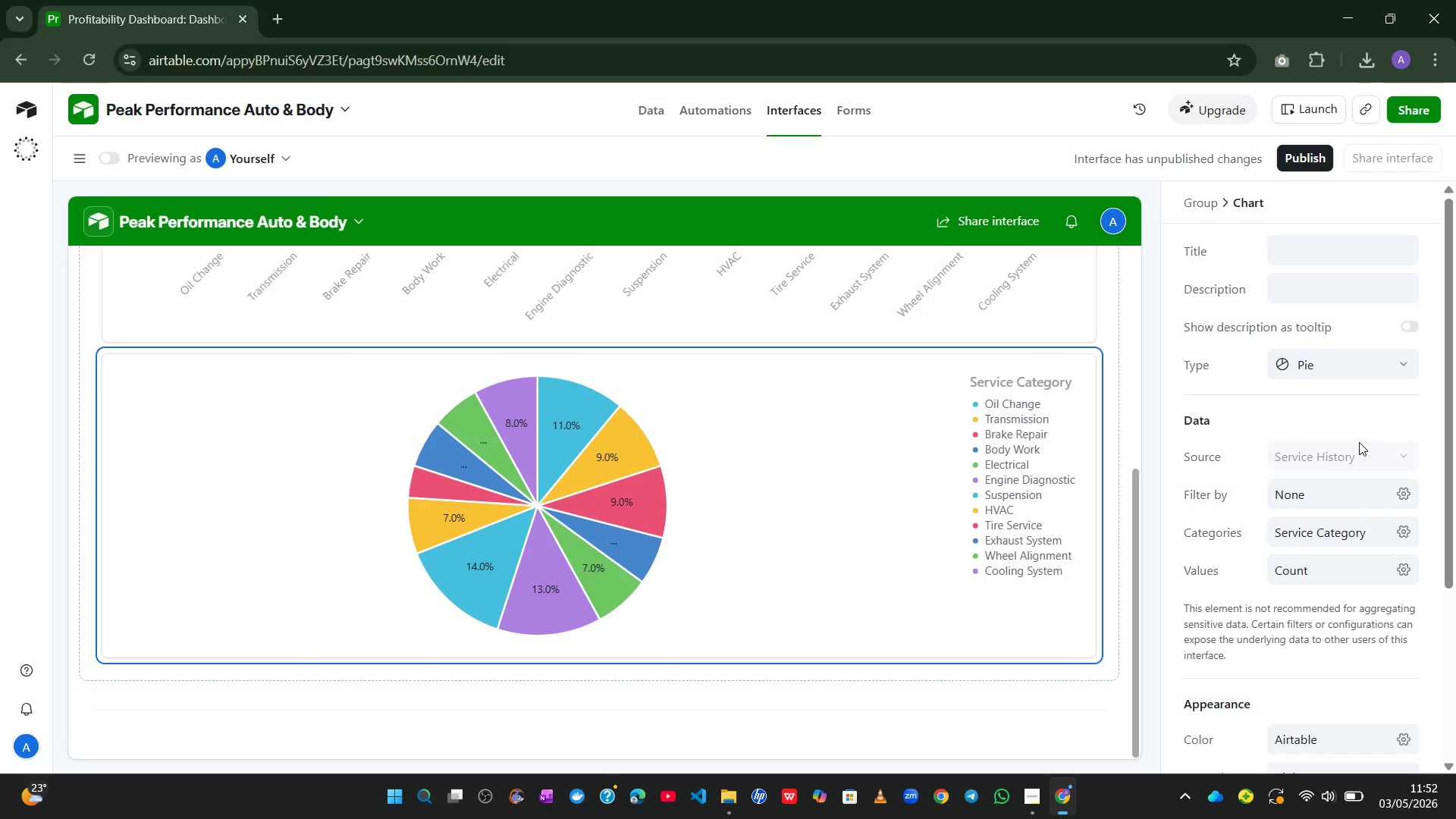 
left_click([598, 662])
 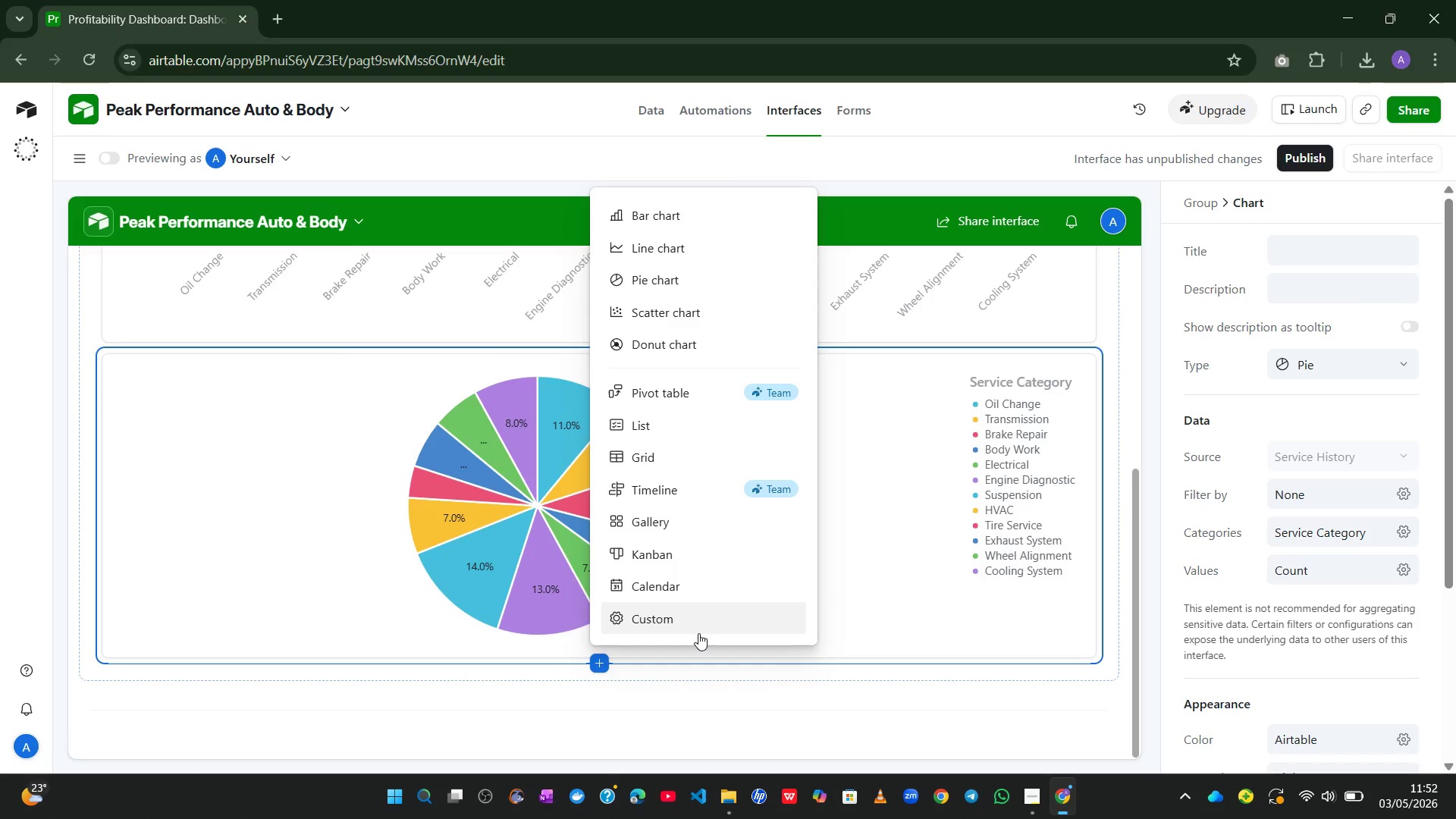 
wait(43.06)
 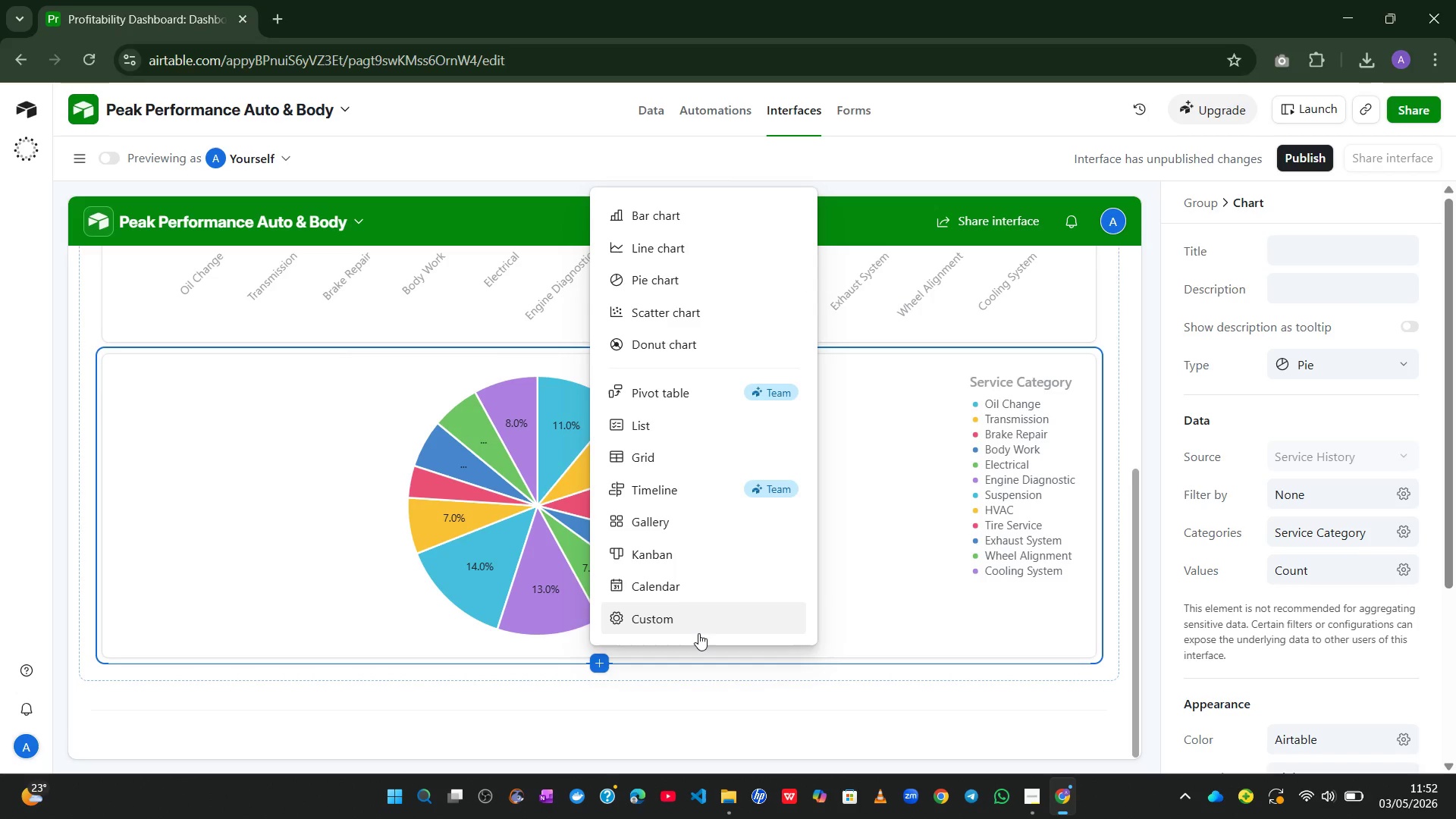 
left_click([616, 730])
 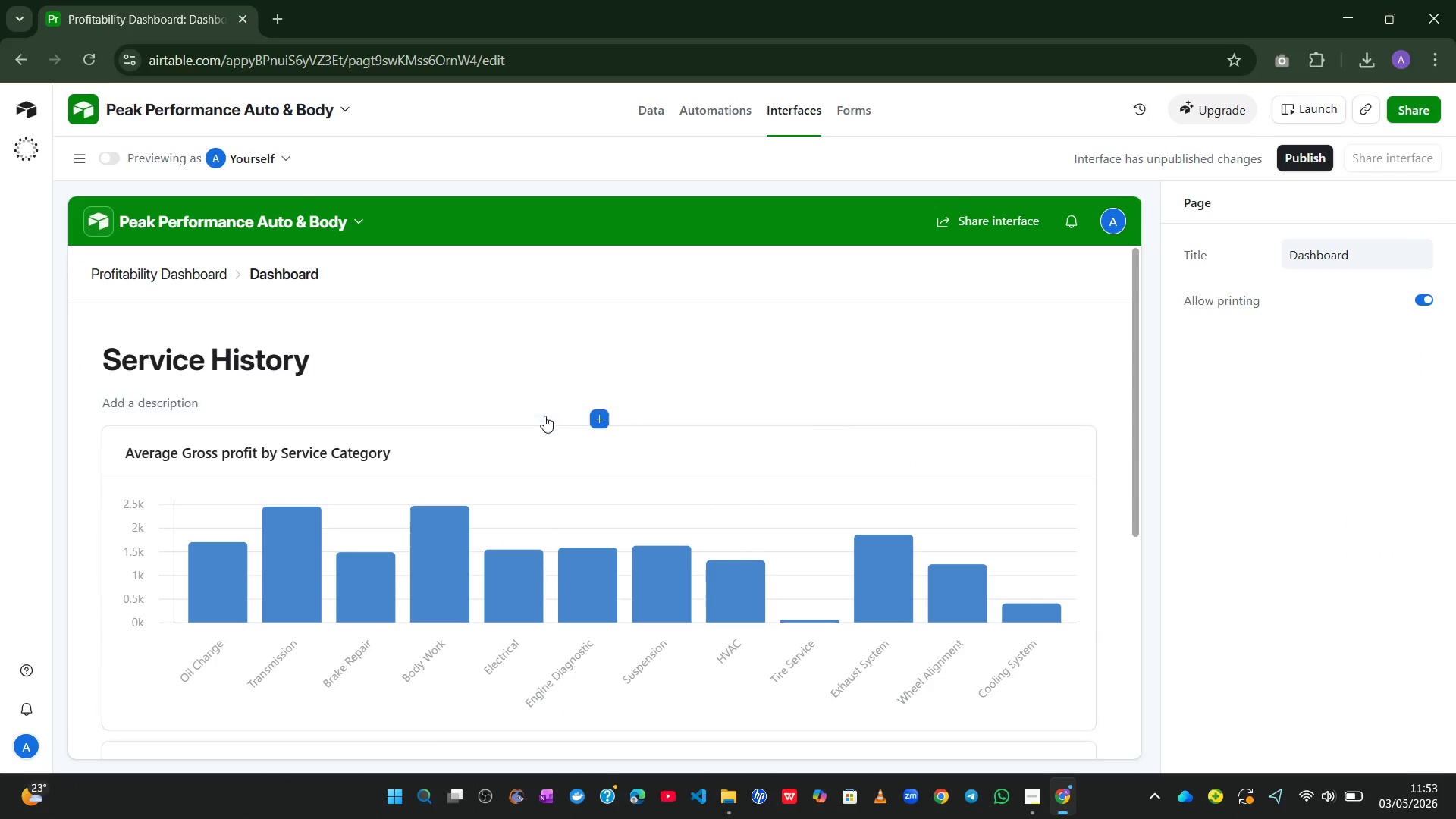 
left_click([597, 417])
 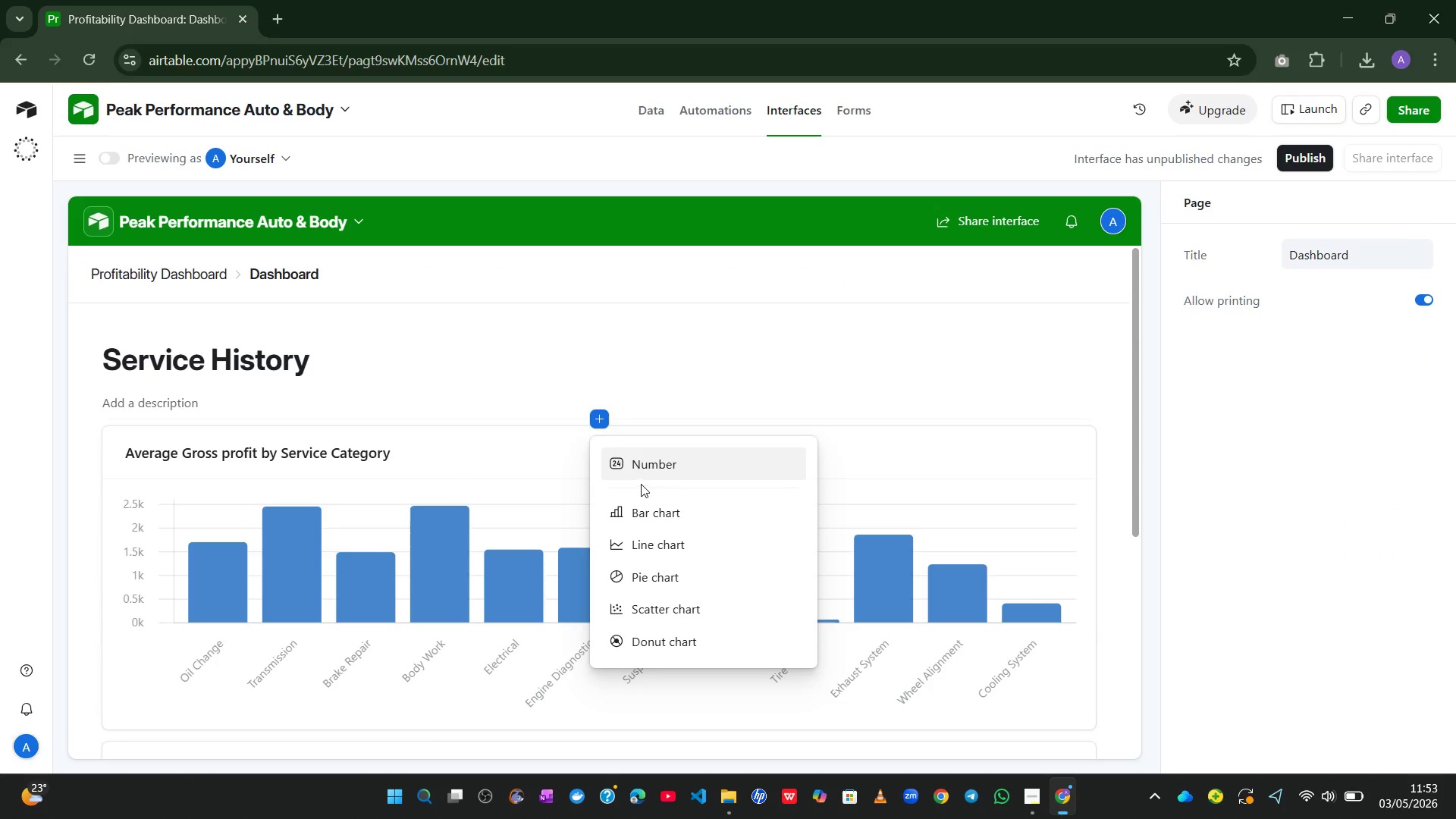 
left_click([642, 471])
 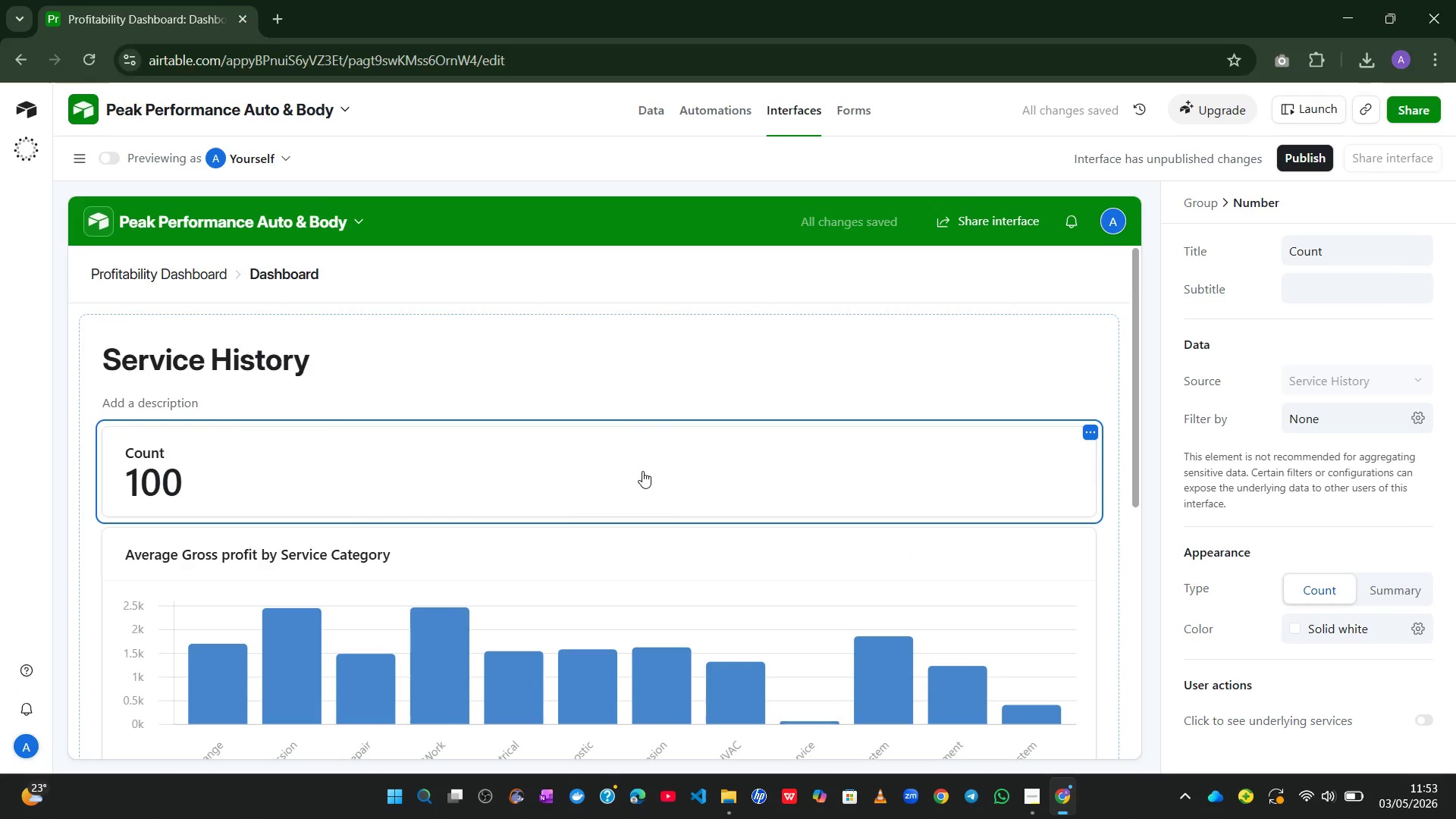 
wait(10.89)
 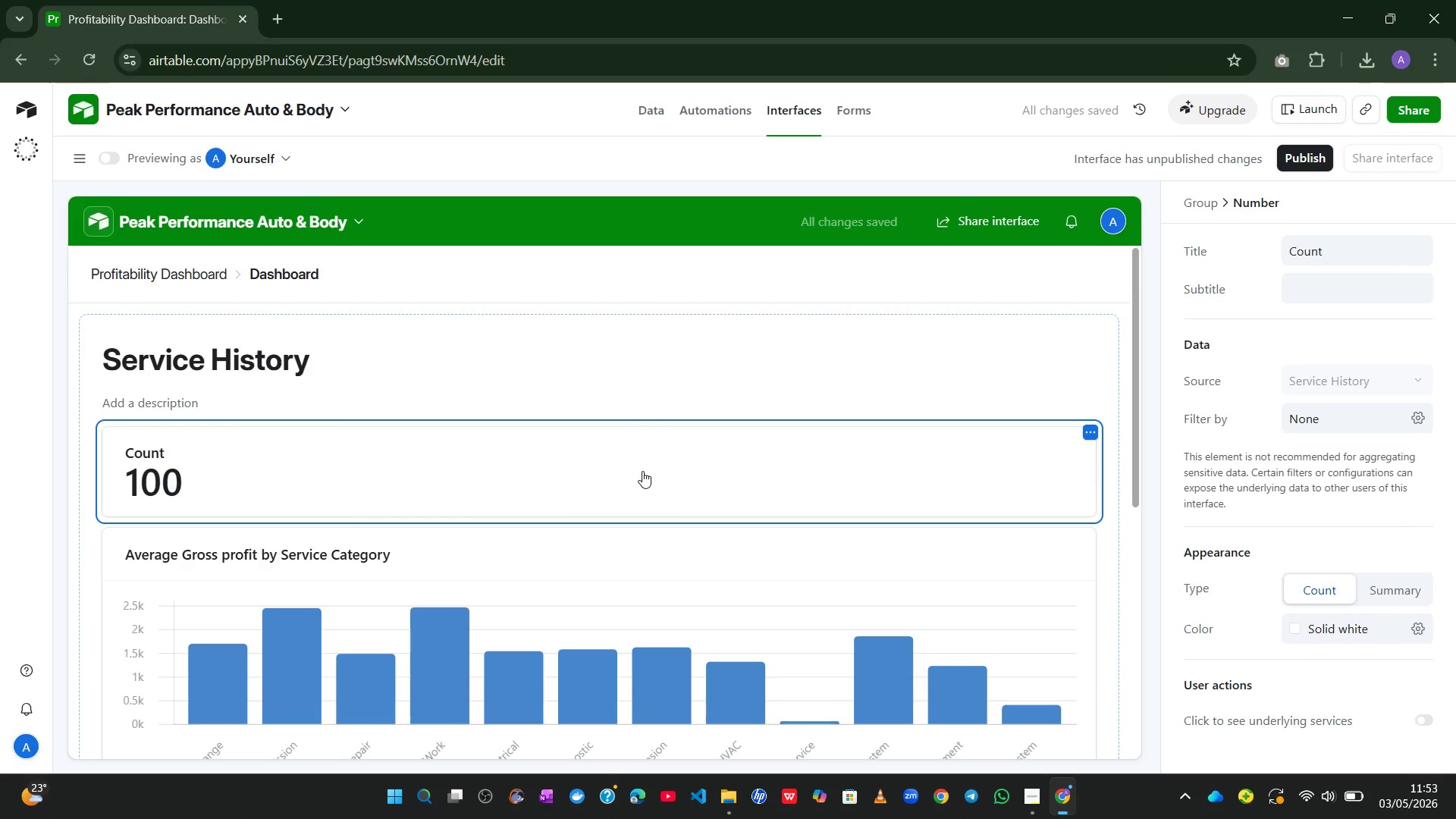 
left_click([1335, 252])
 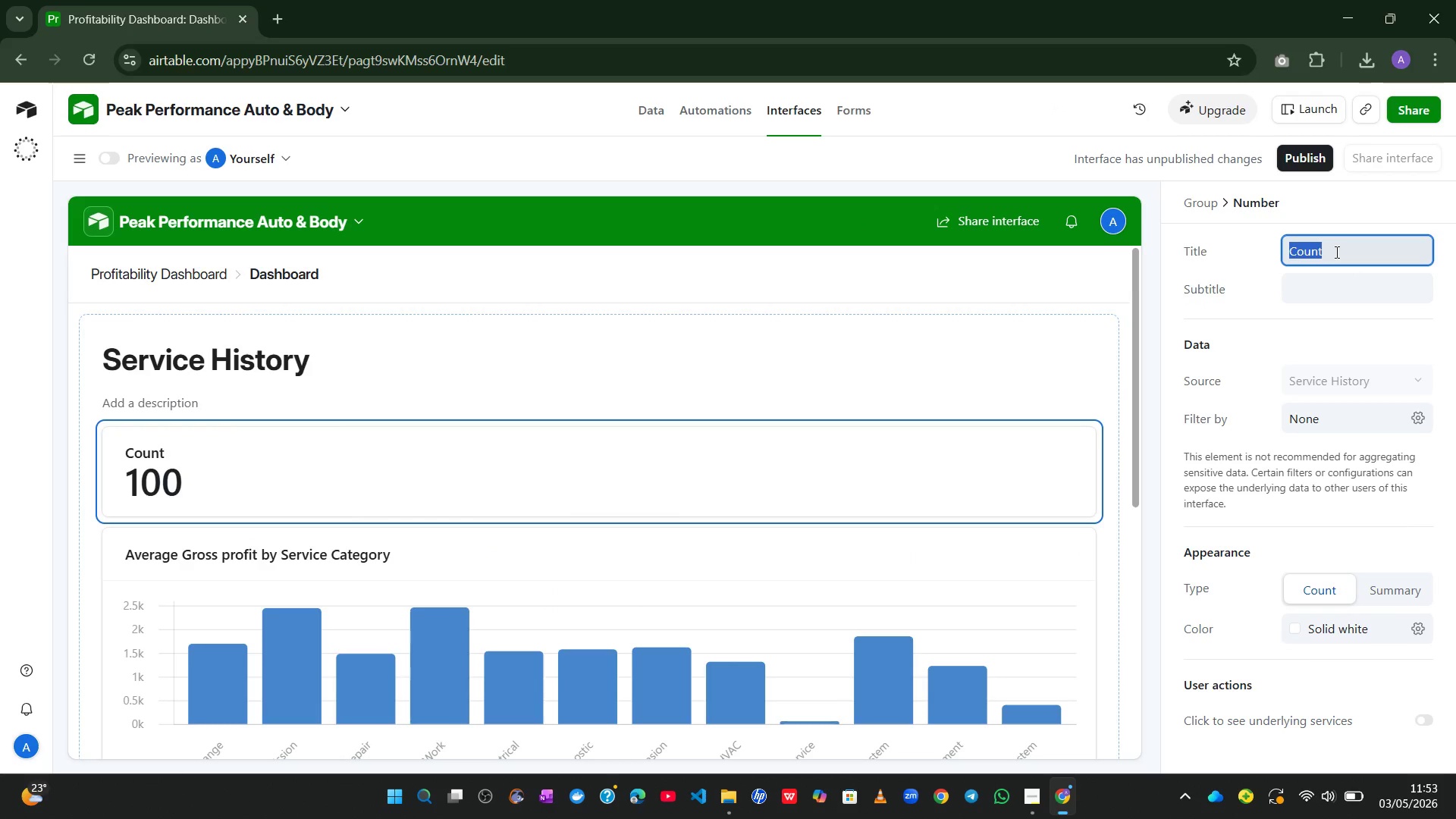 
type(Gross Margin &)
key(Backspace)
type(%)
 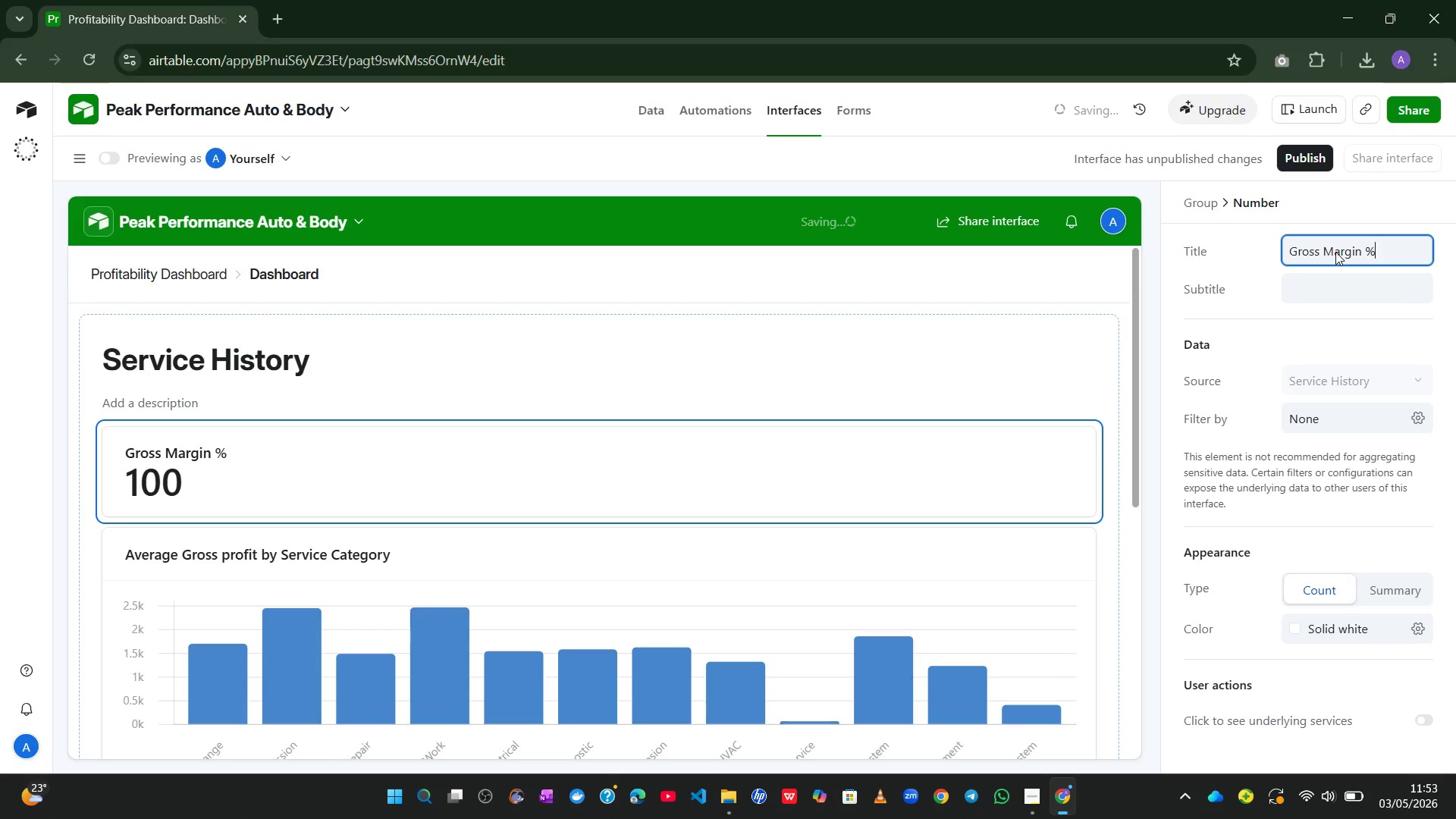 
wait(12.88)
 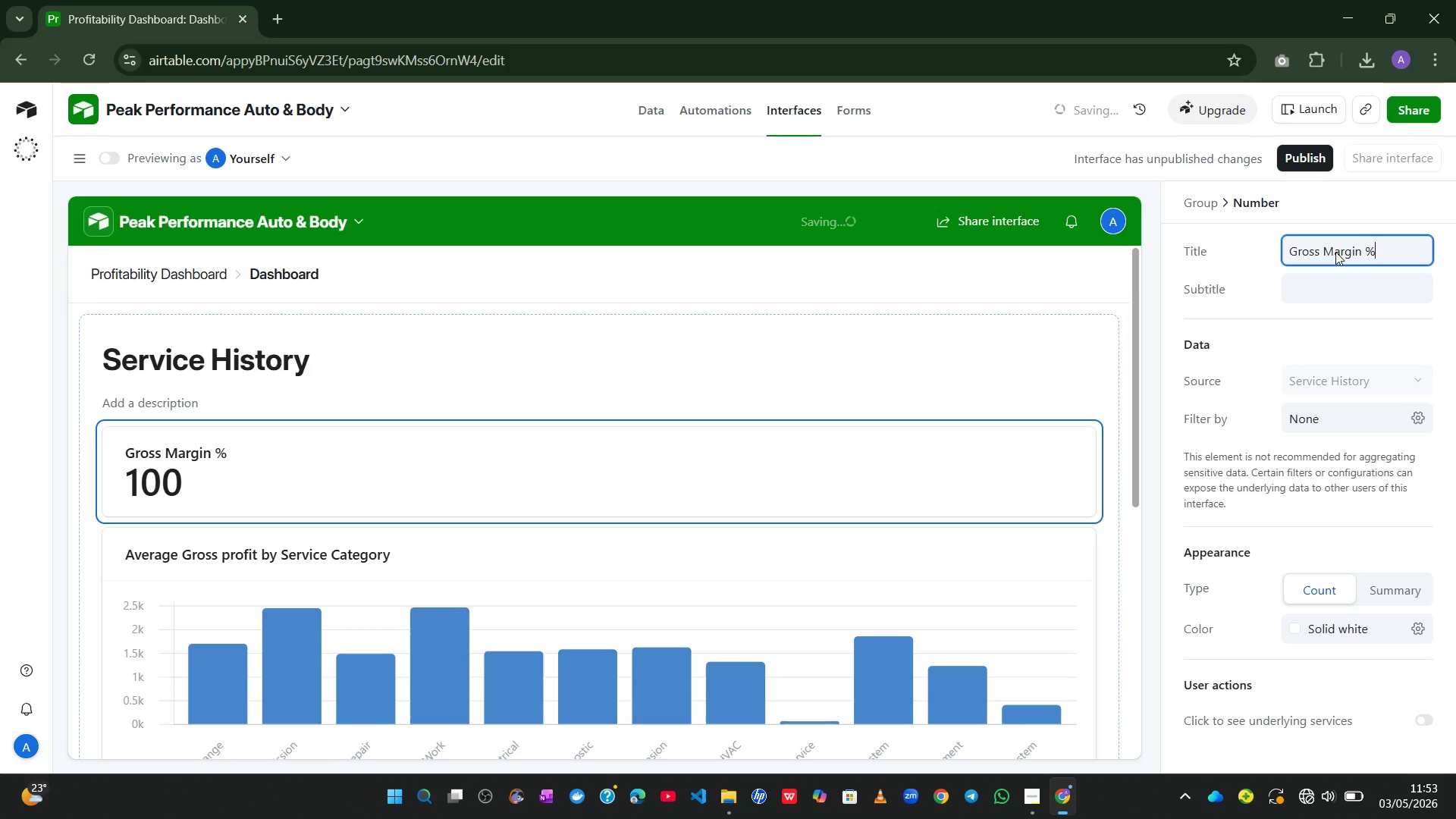 
left_click([1405, 586])
 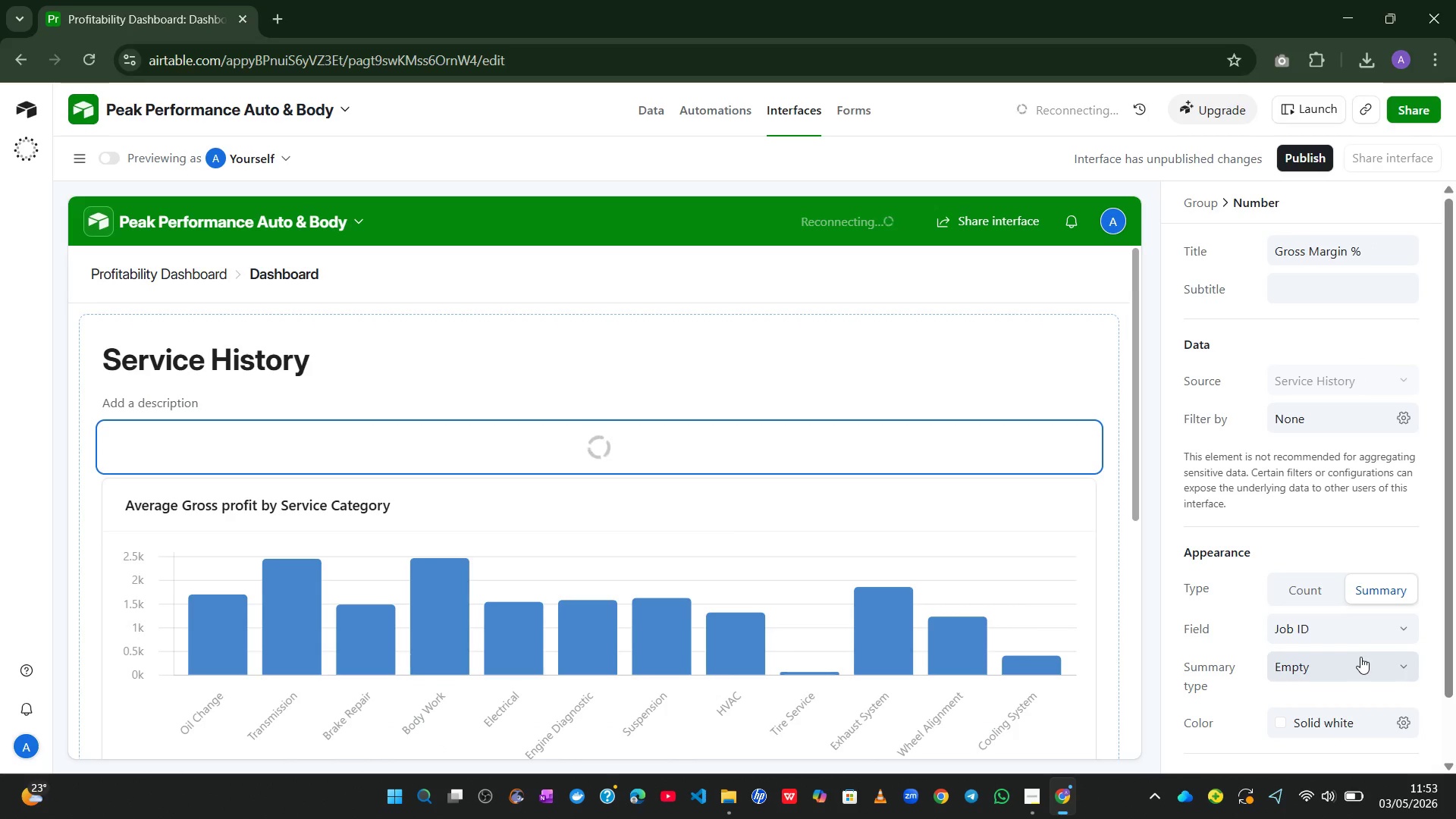 
left_click([1360, 660])
 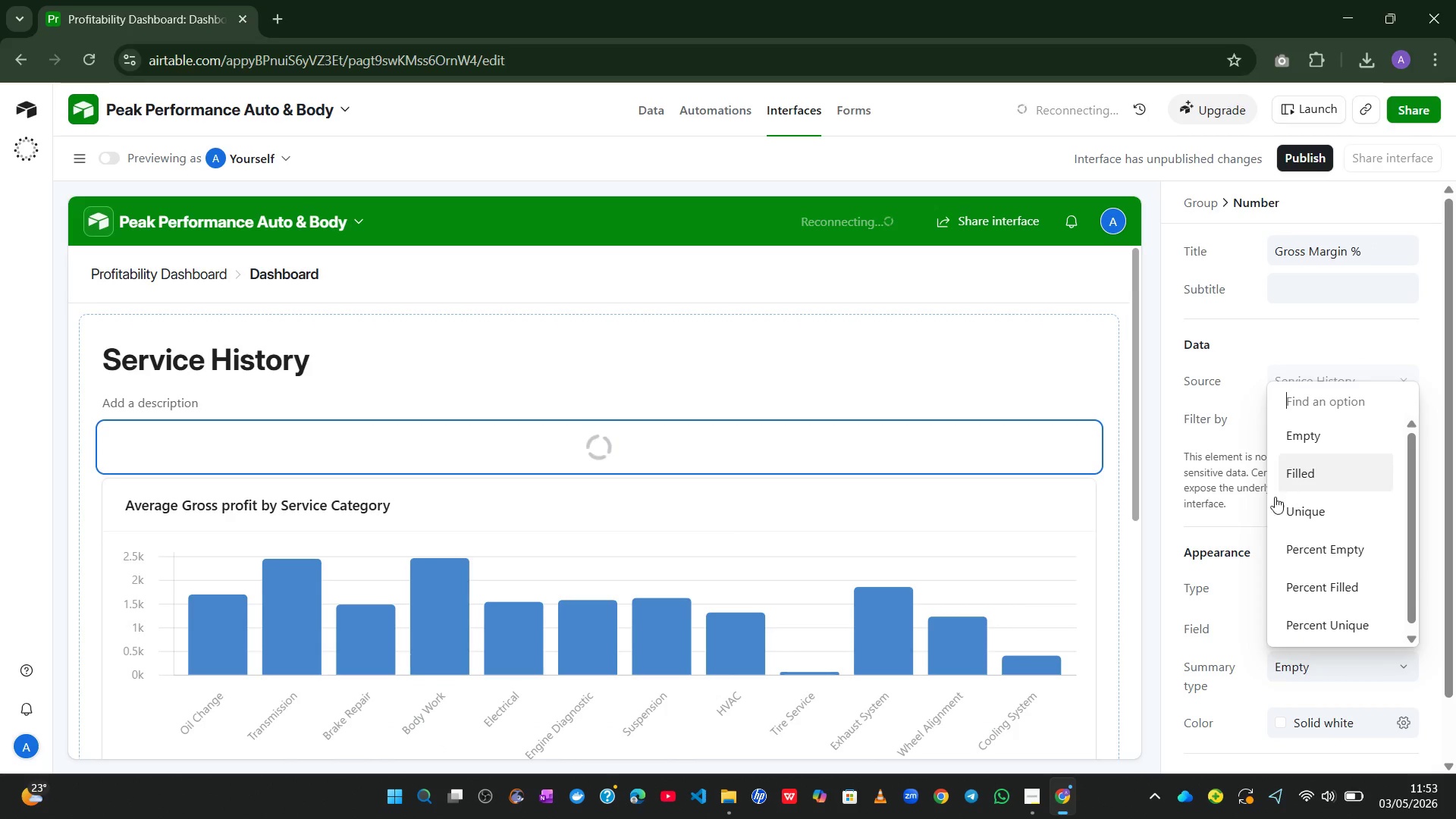 
left_click([1244, 513])
 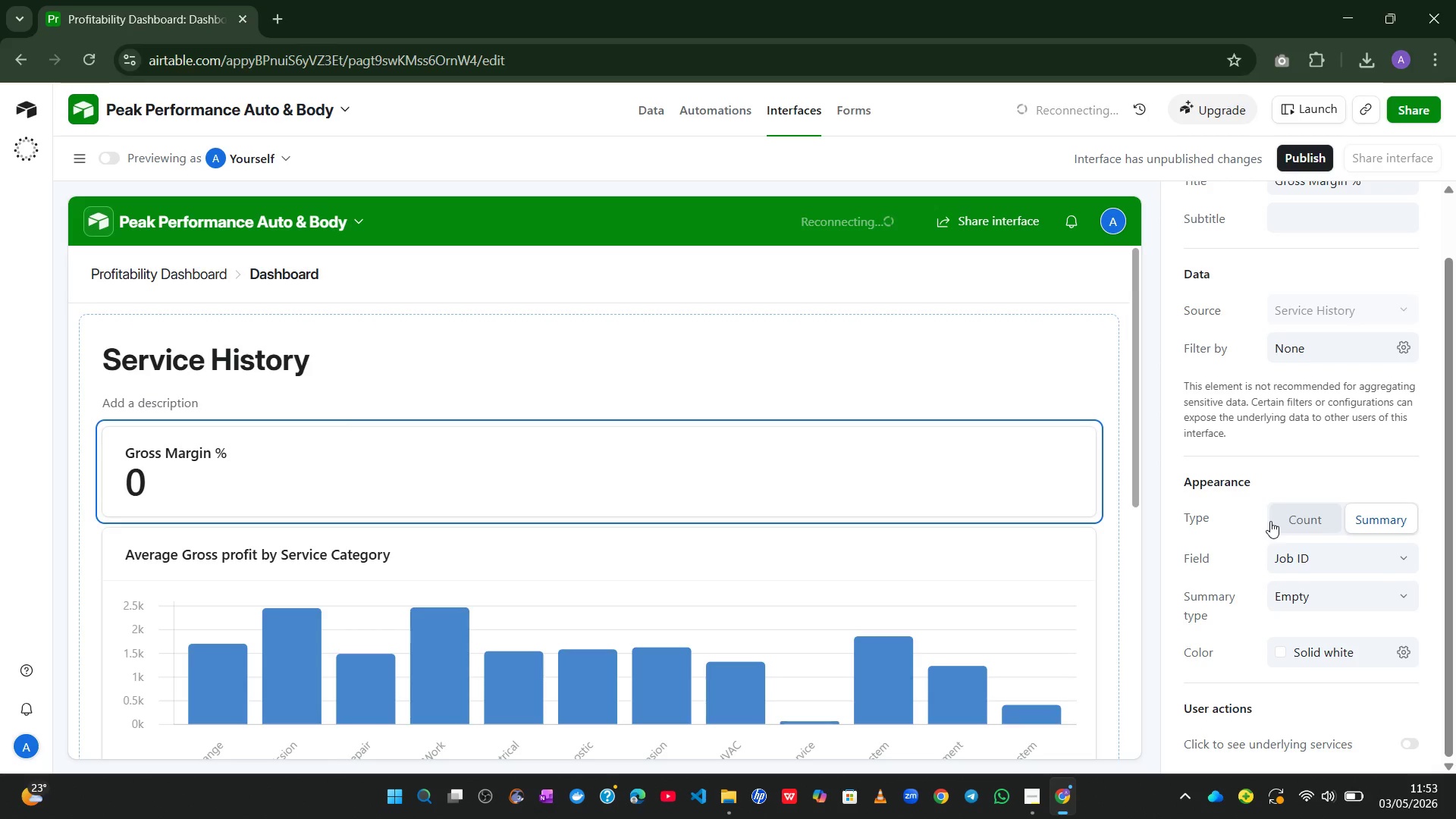 
wait(8.83)
 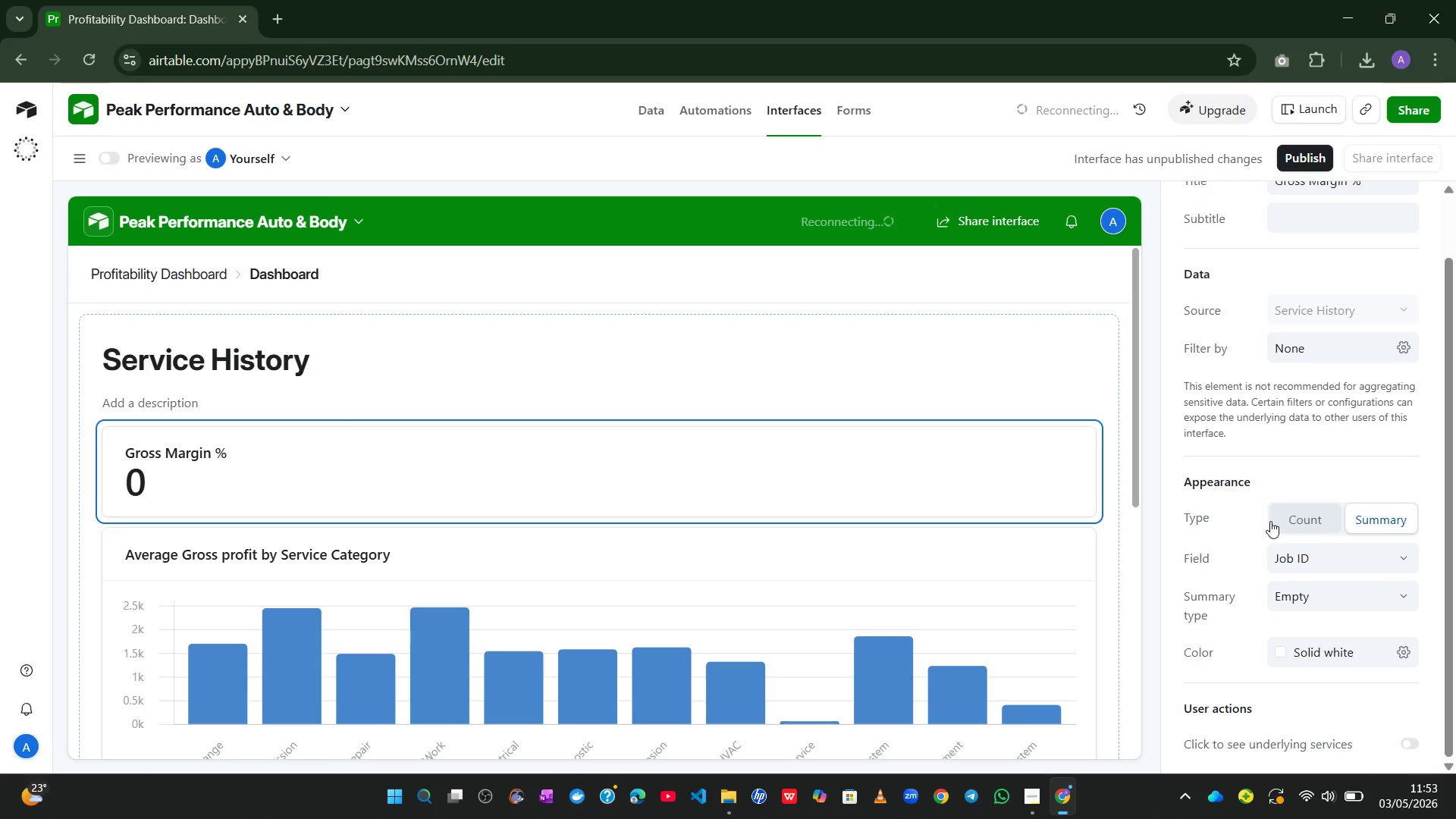 
left_click([1373, 566])
 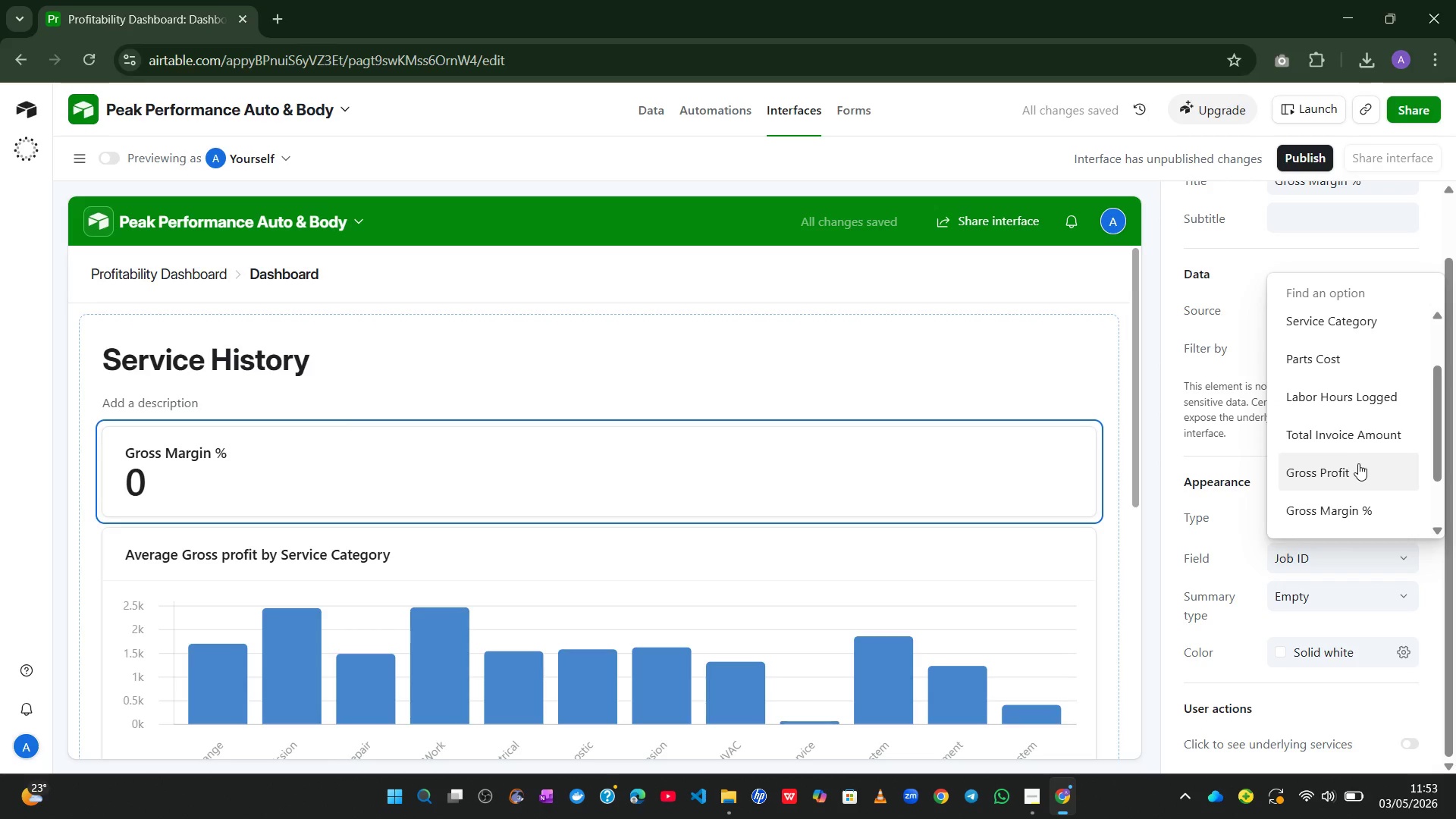 
left_click([1348, 500])
 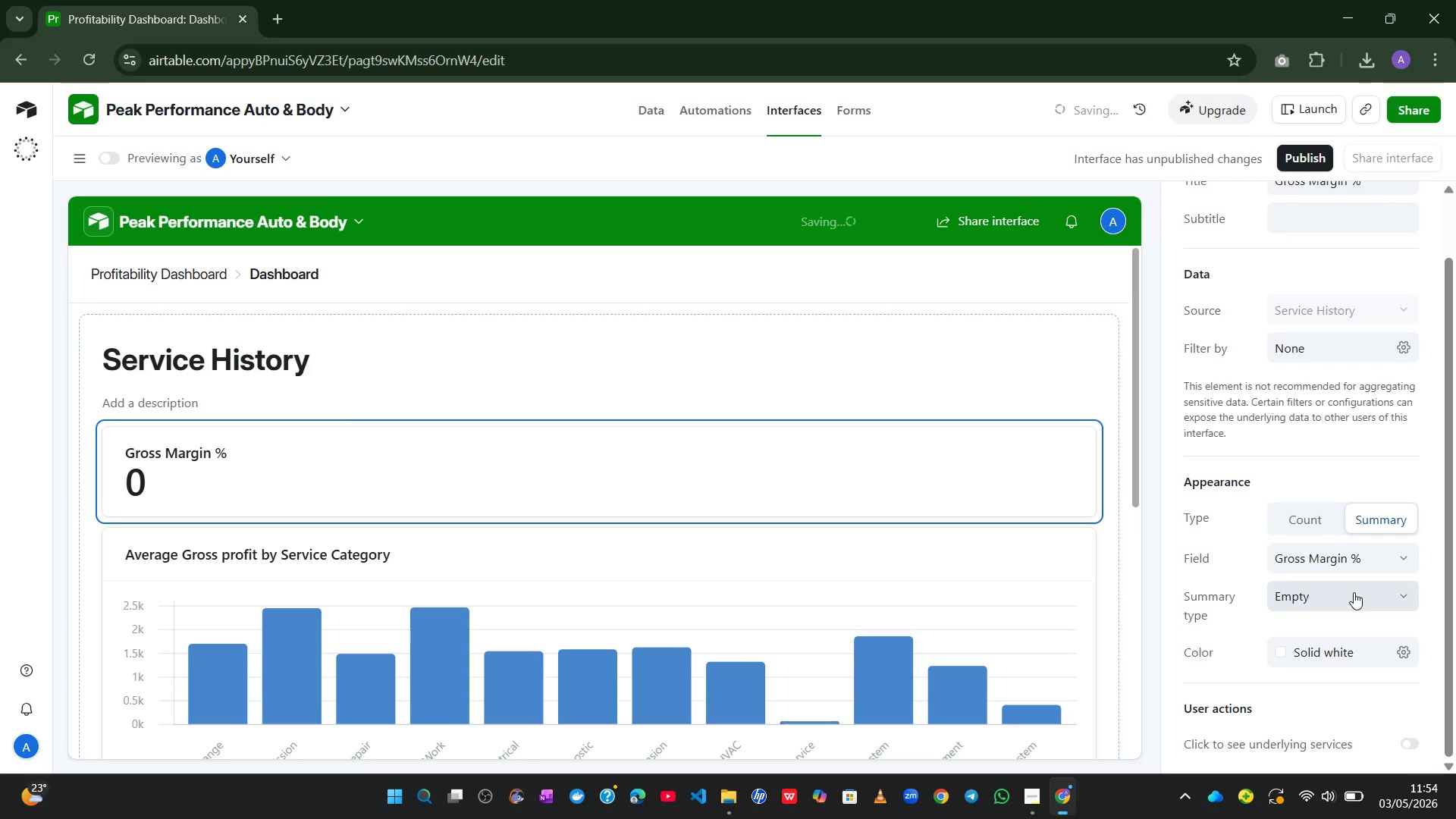 
left_click([1343, 596])
 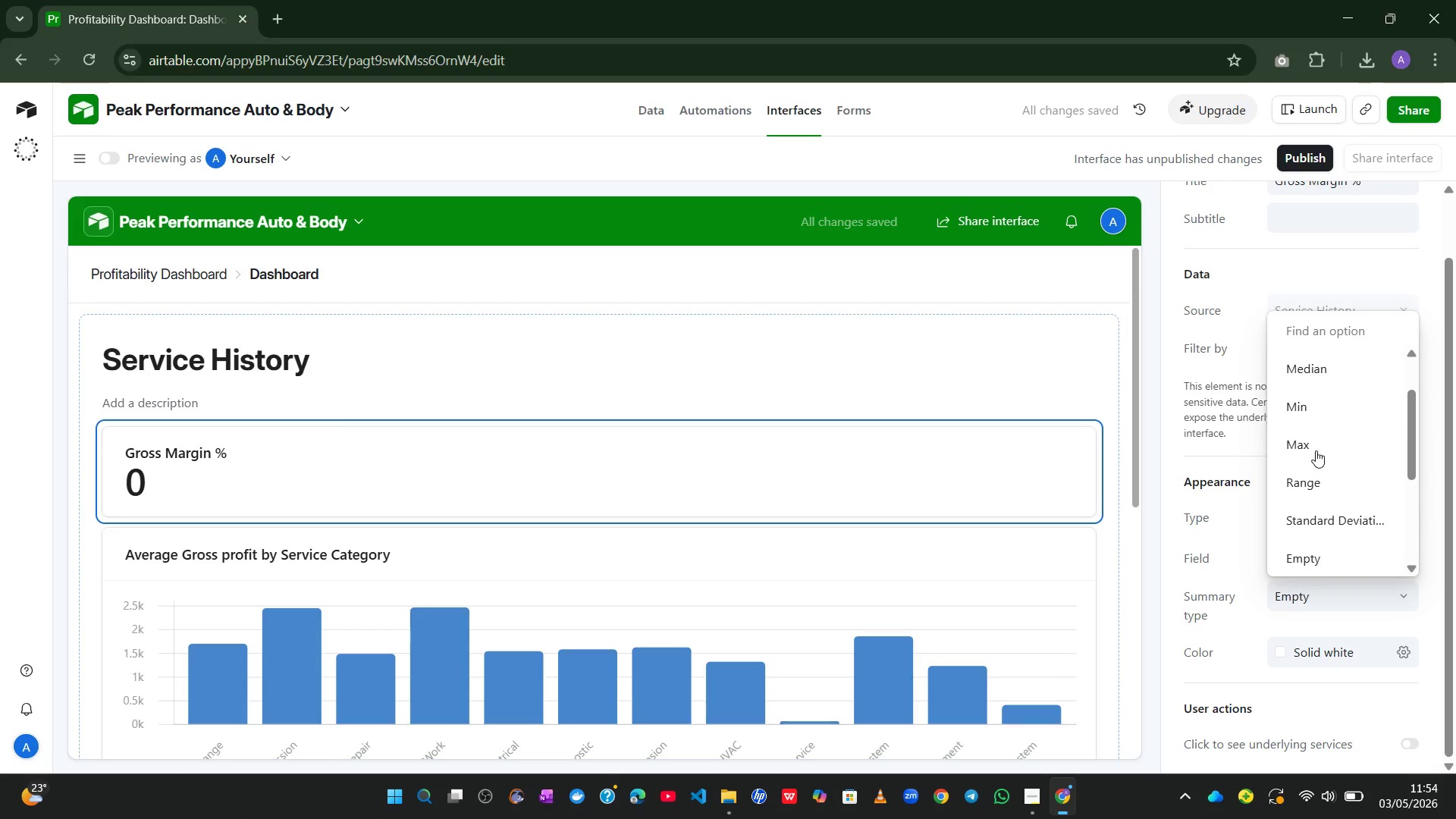 
left_click([1314, 400])
 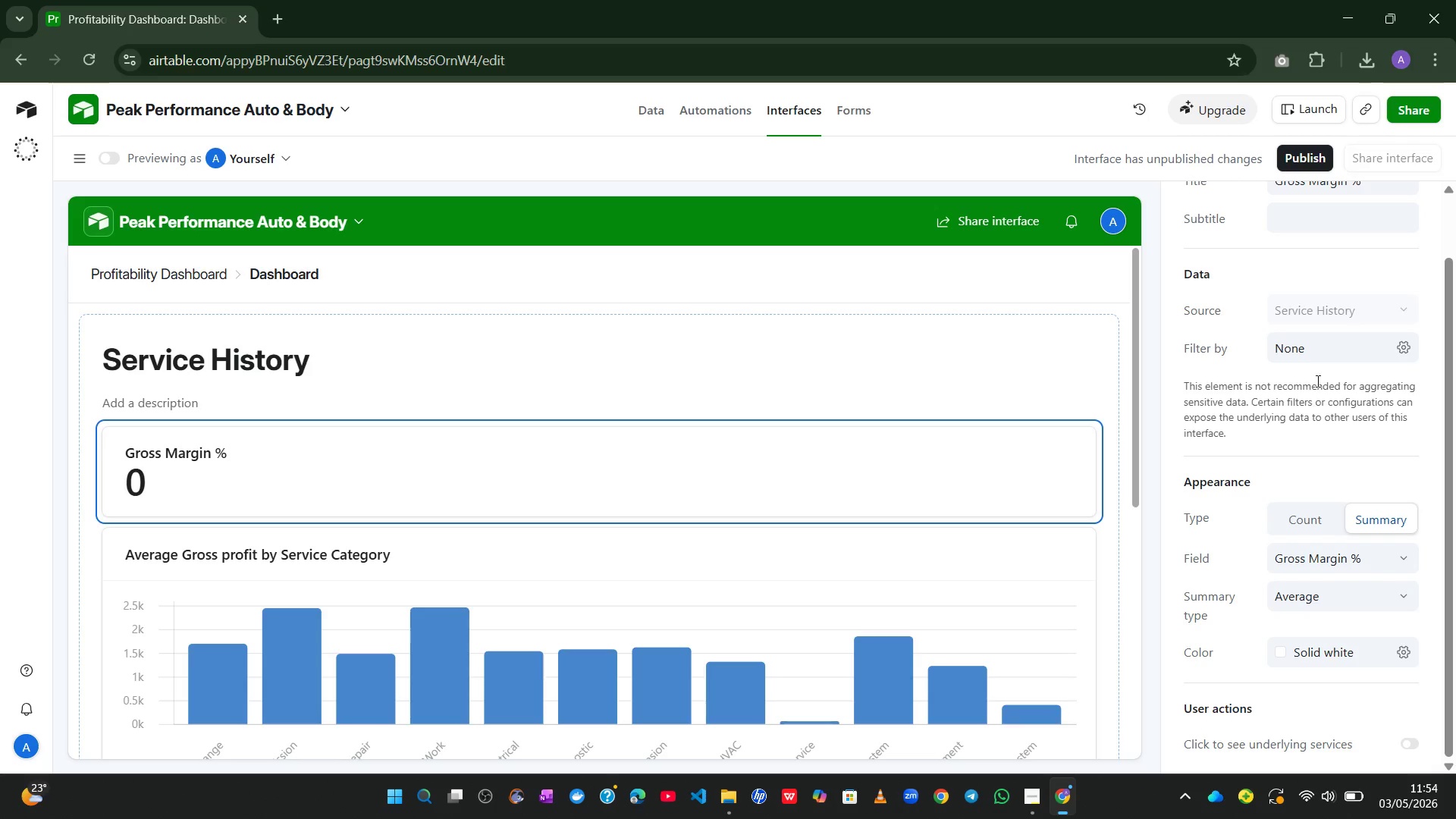 
wait(11.91)
 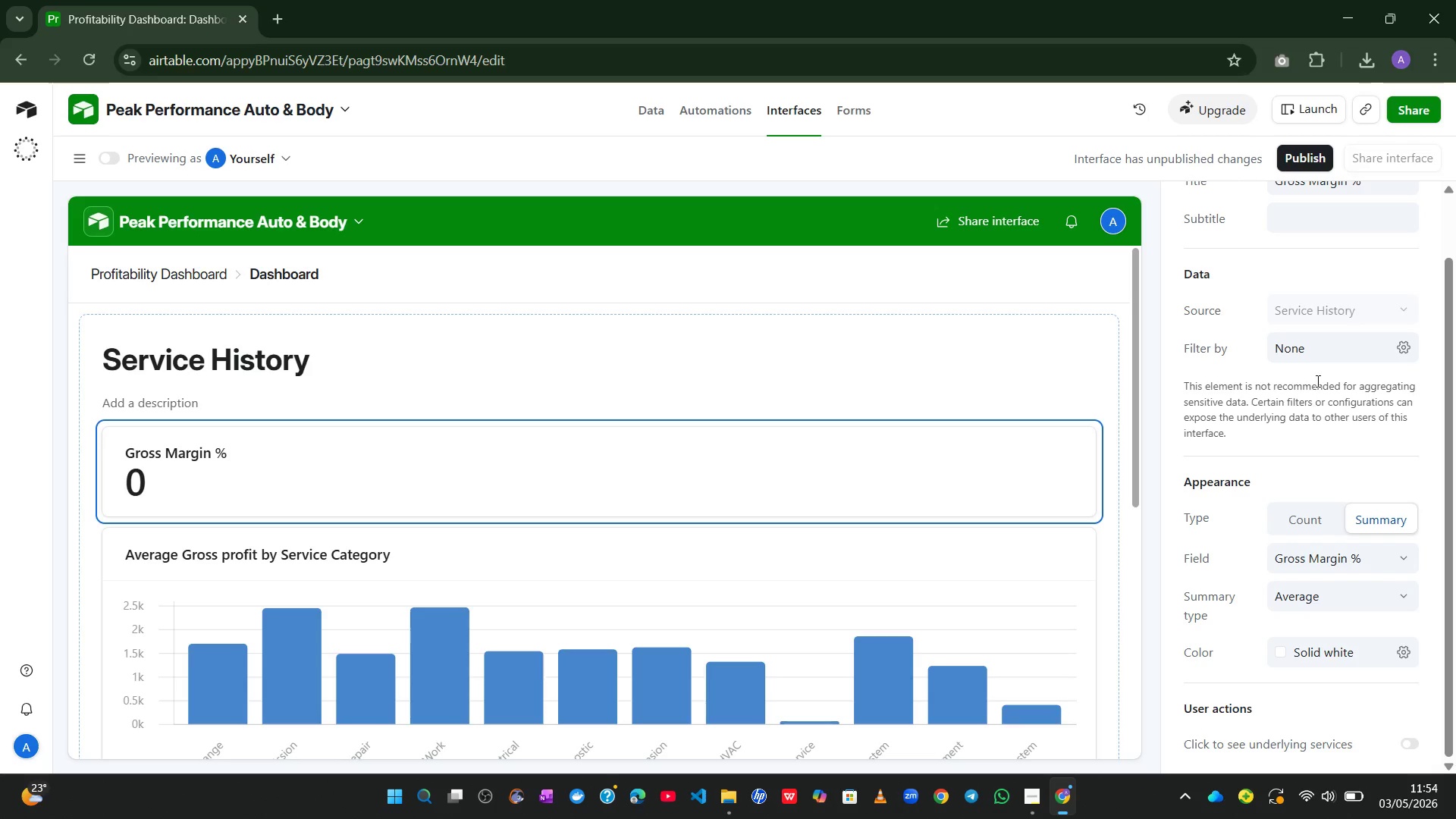 
left_click([1279, 255])
 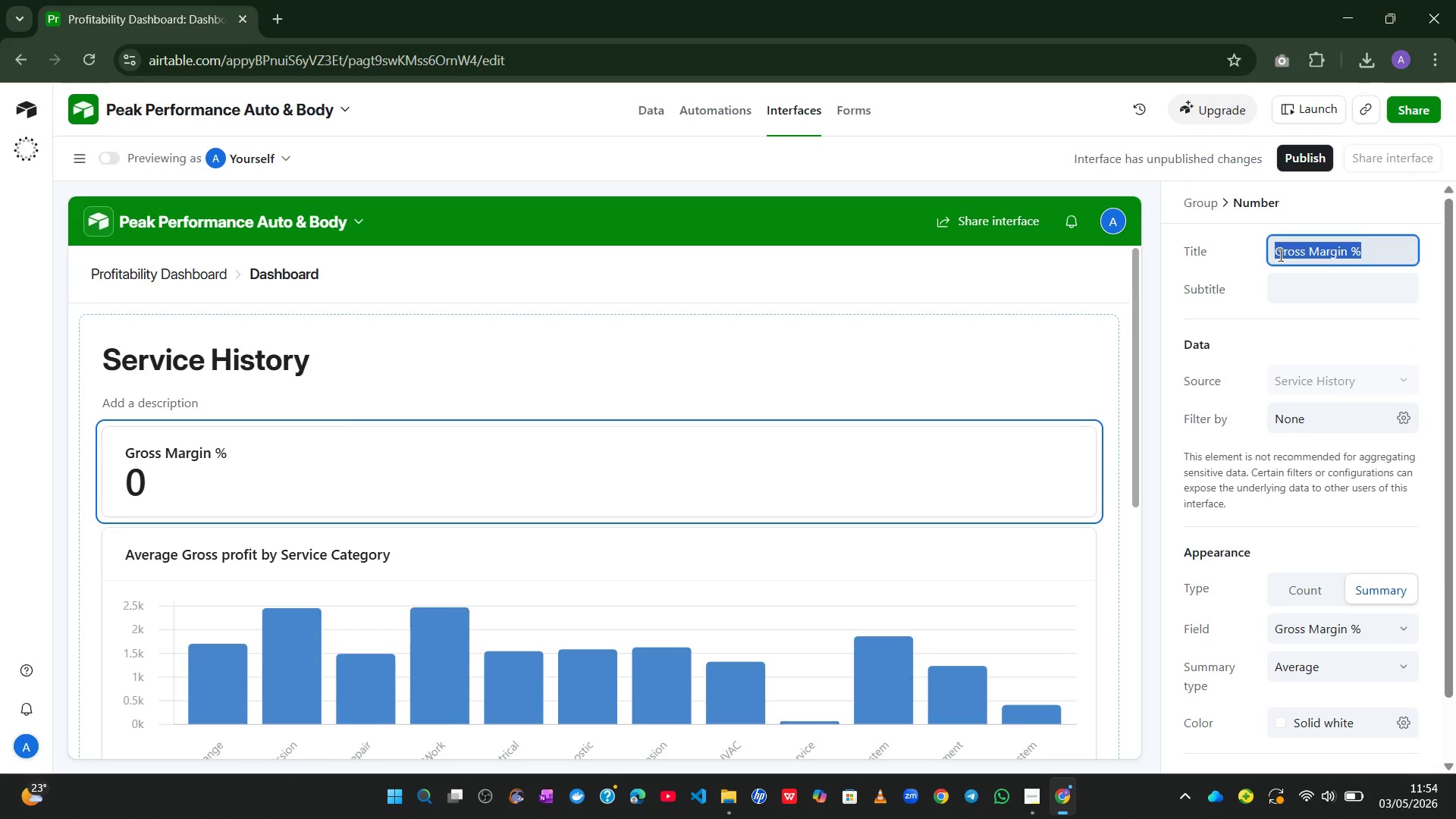 
left_click([1279, 255])
 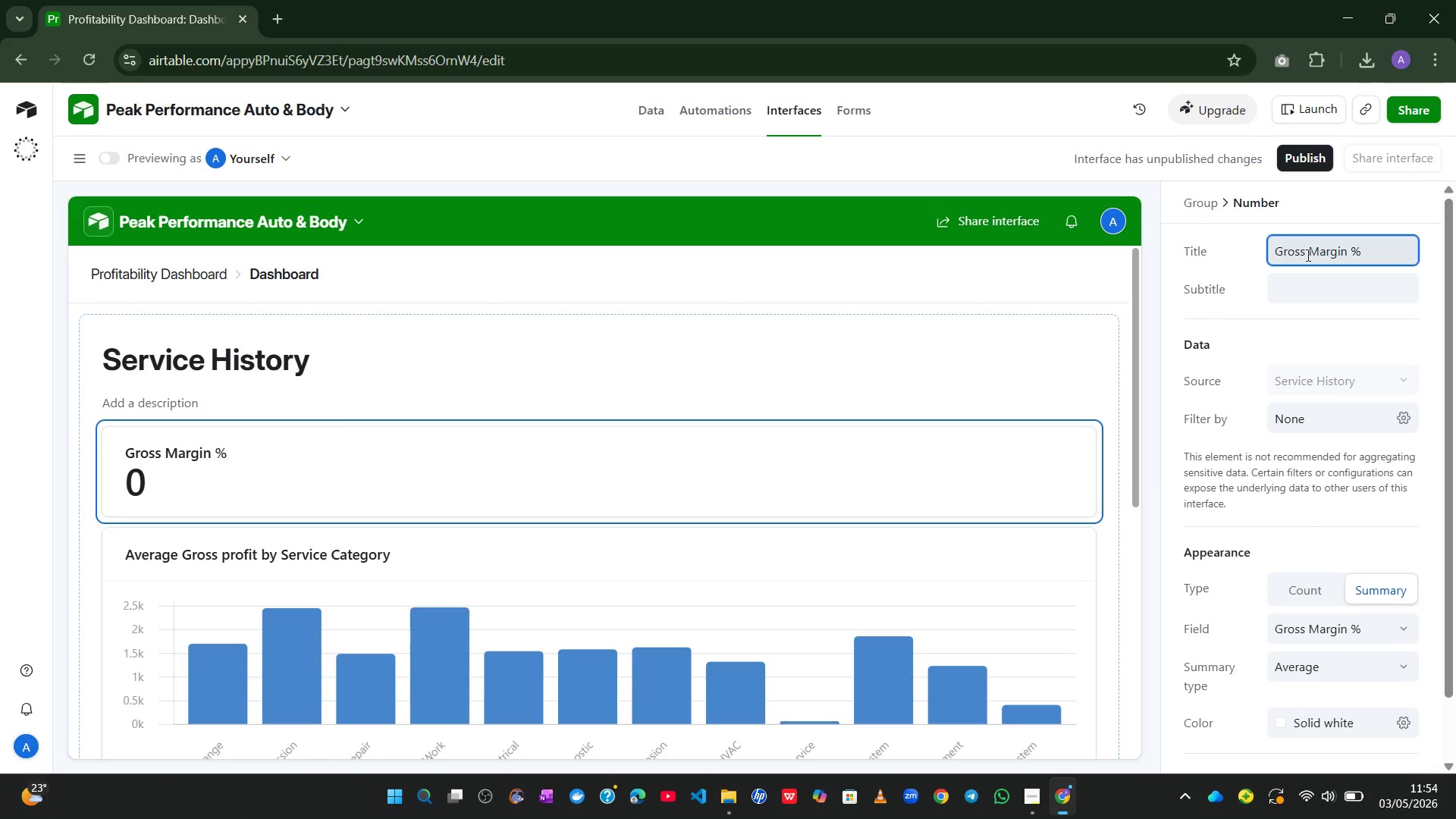 
left_click_drag(start_coordinate=[1307, 255], to_coordinate=[1232, 257])
 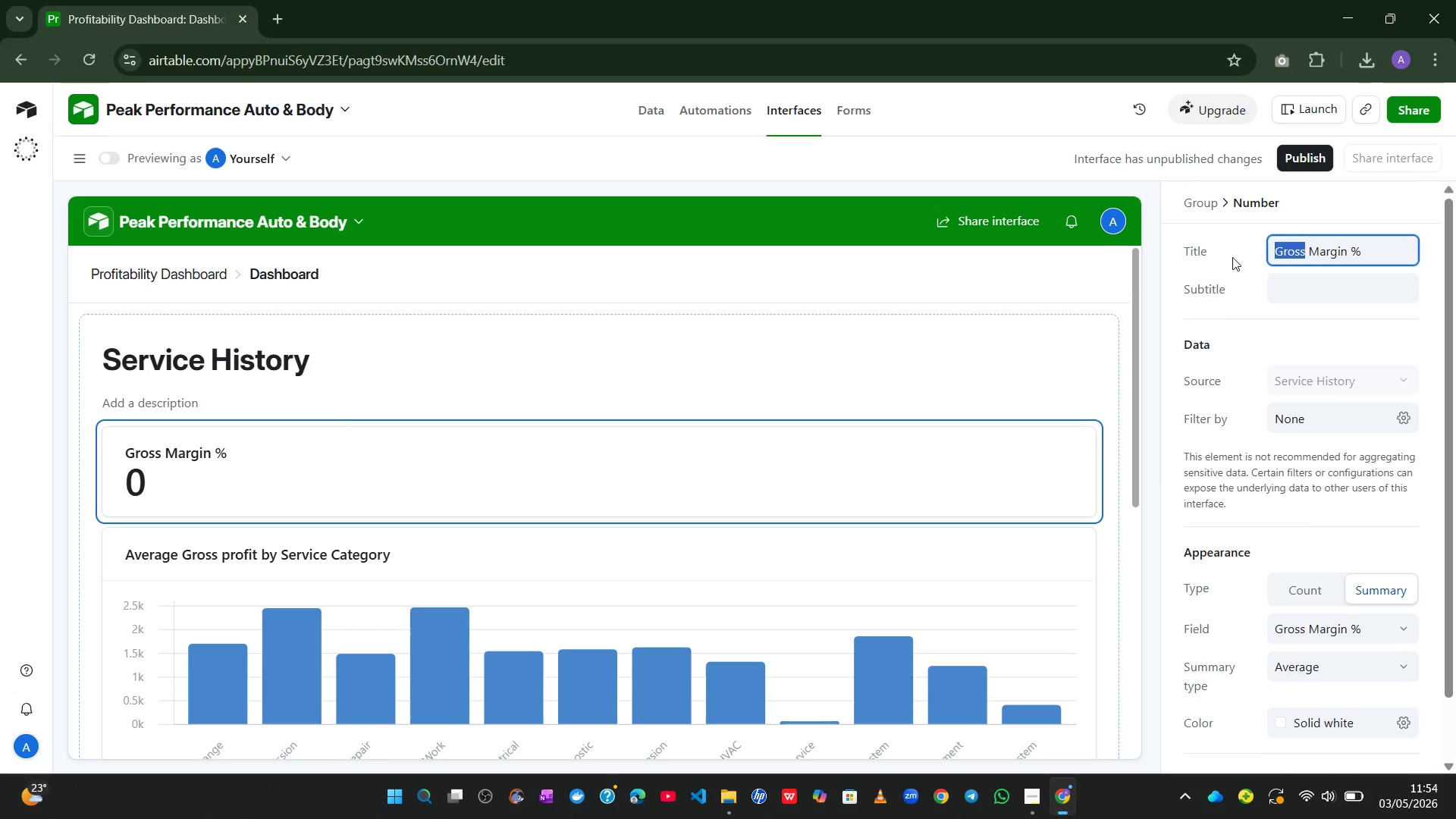 
type(Average Shop)
 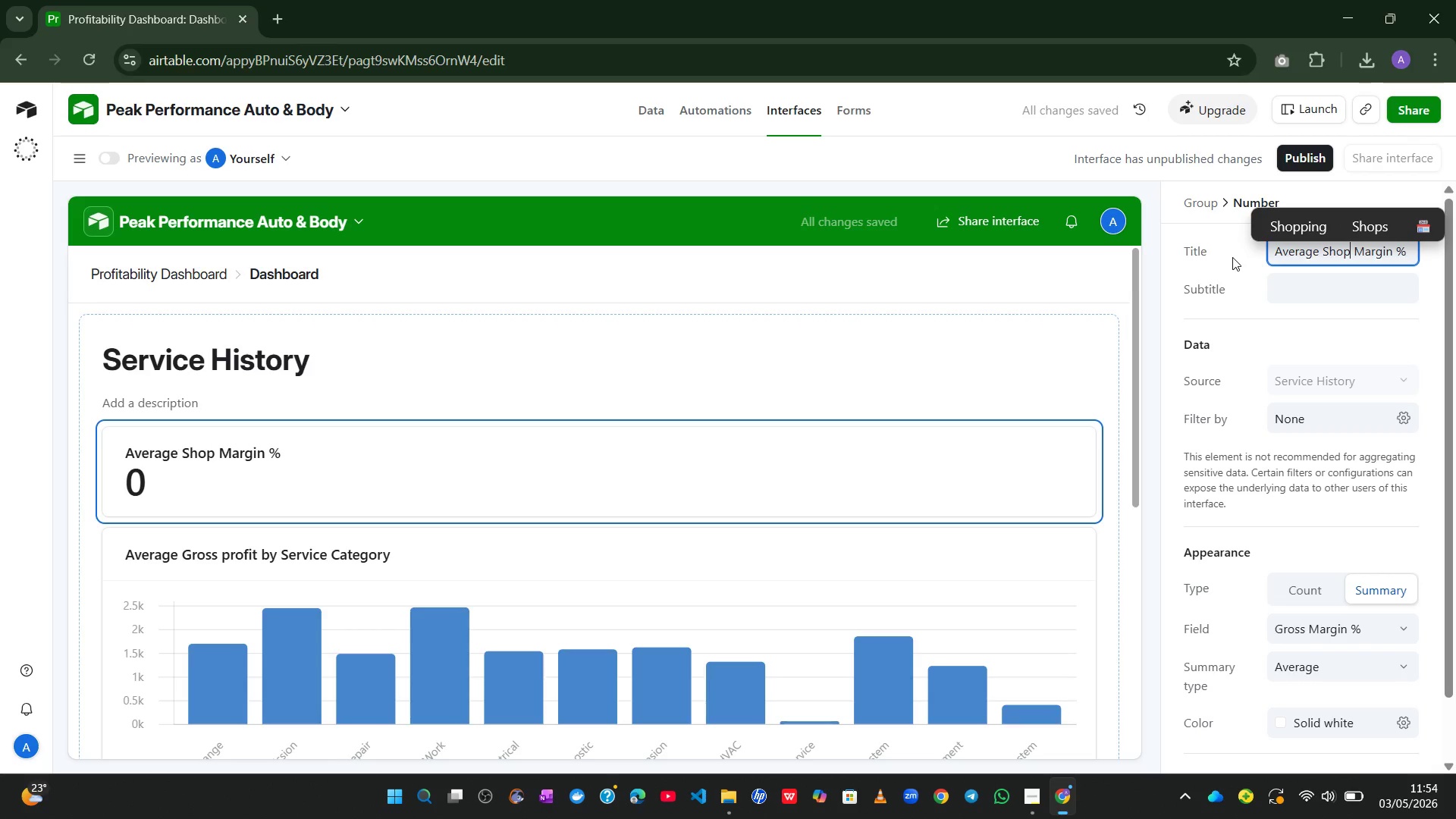 
left_click([1310, 509])
 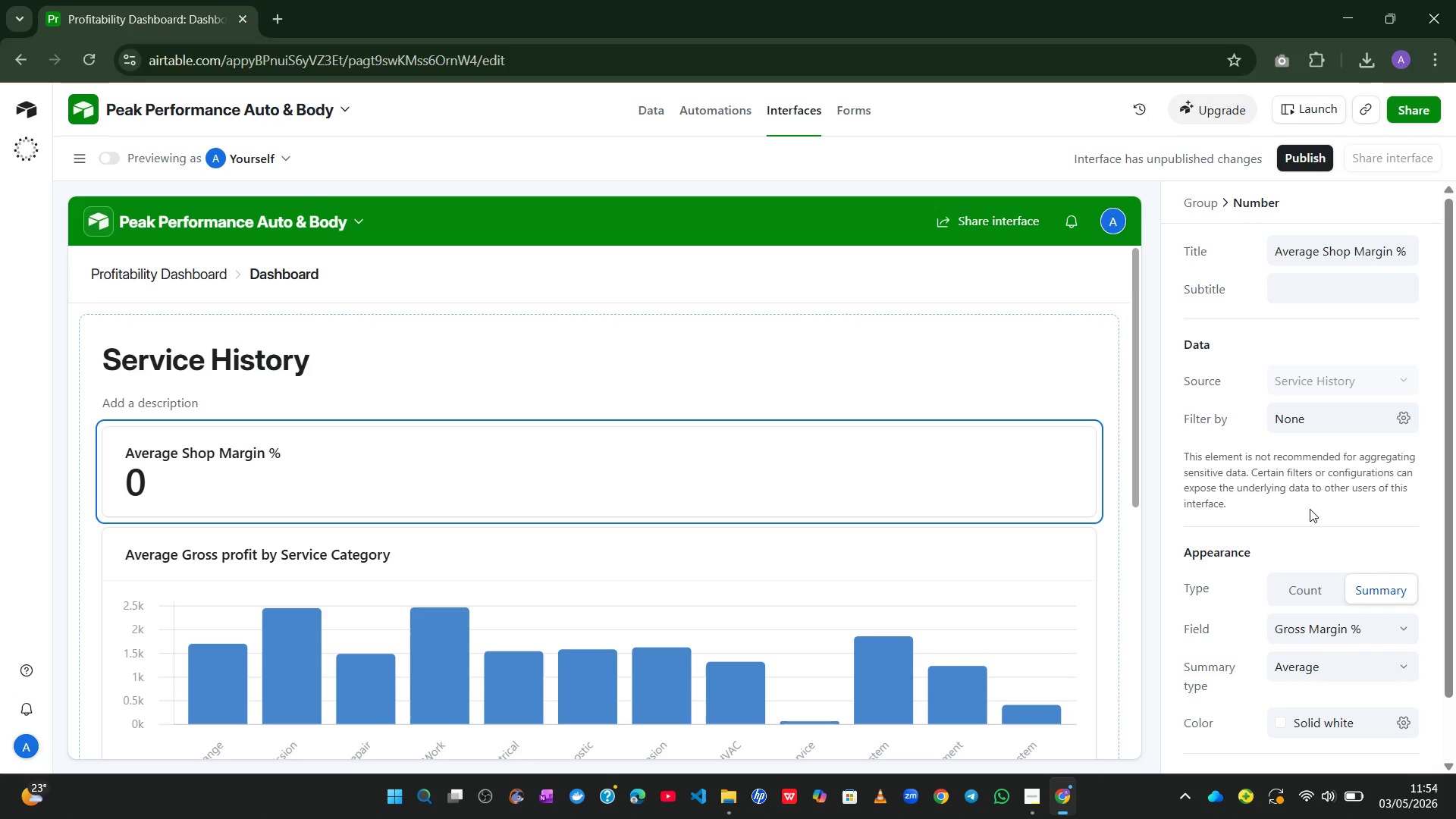 
wait(19.72)
 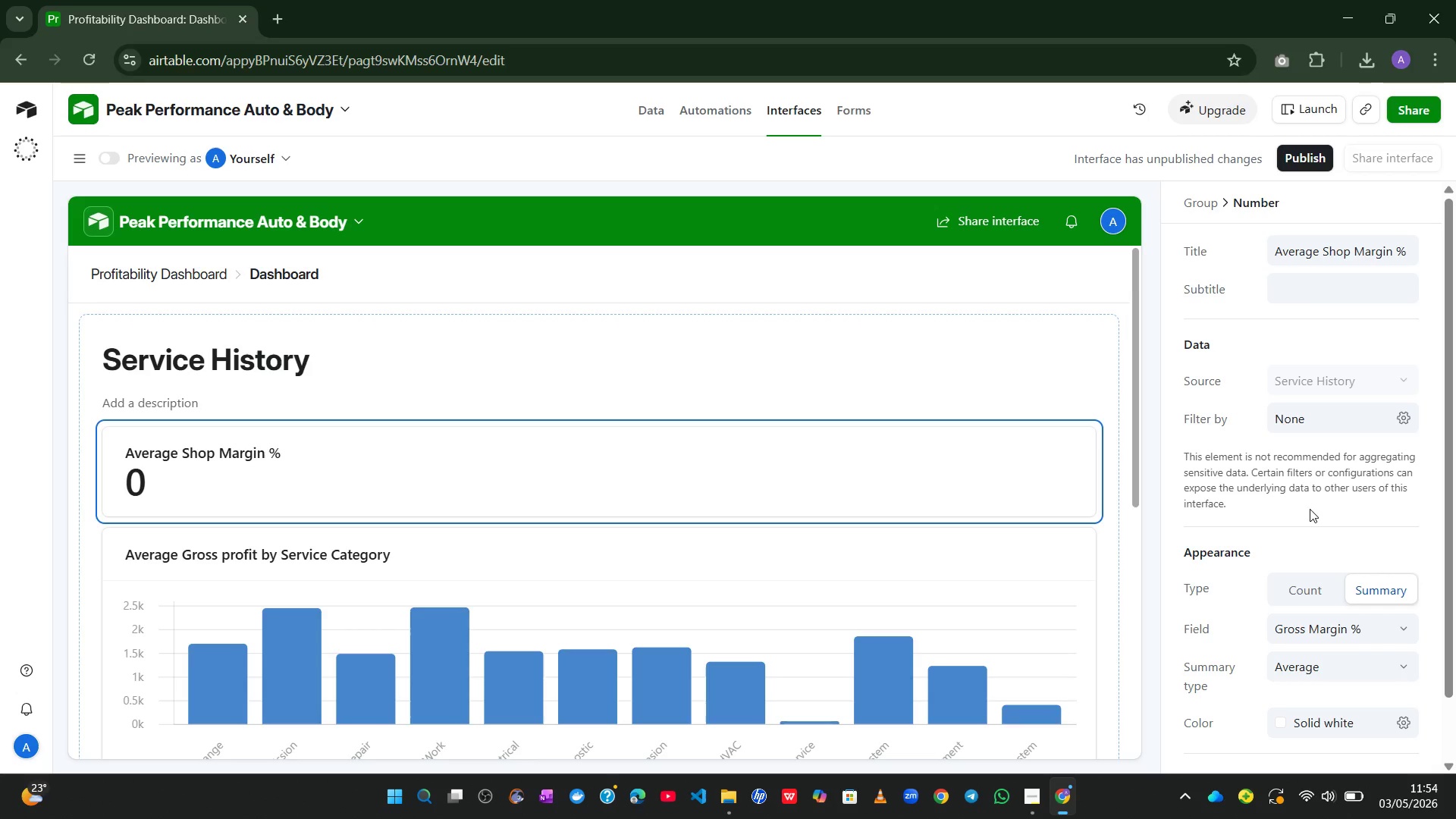 
left_click([1106, 477])
 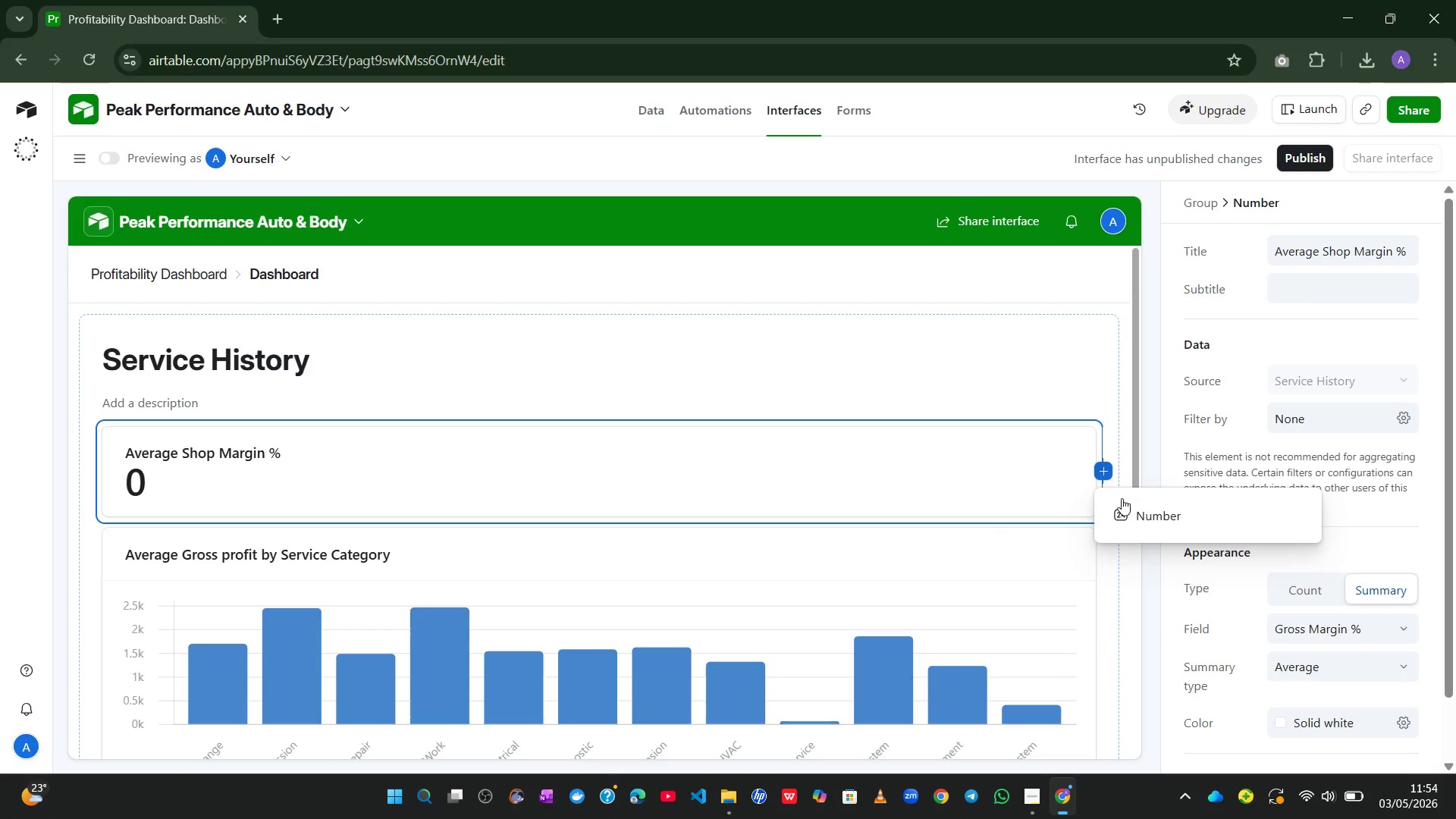 
left_click([1125, 507])
 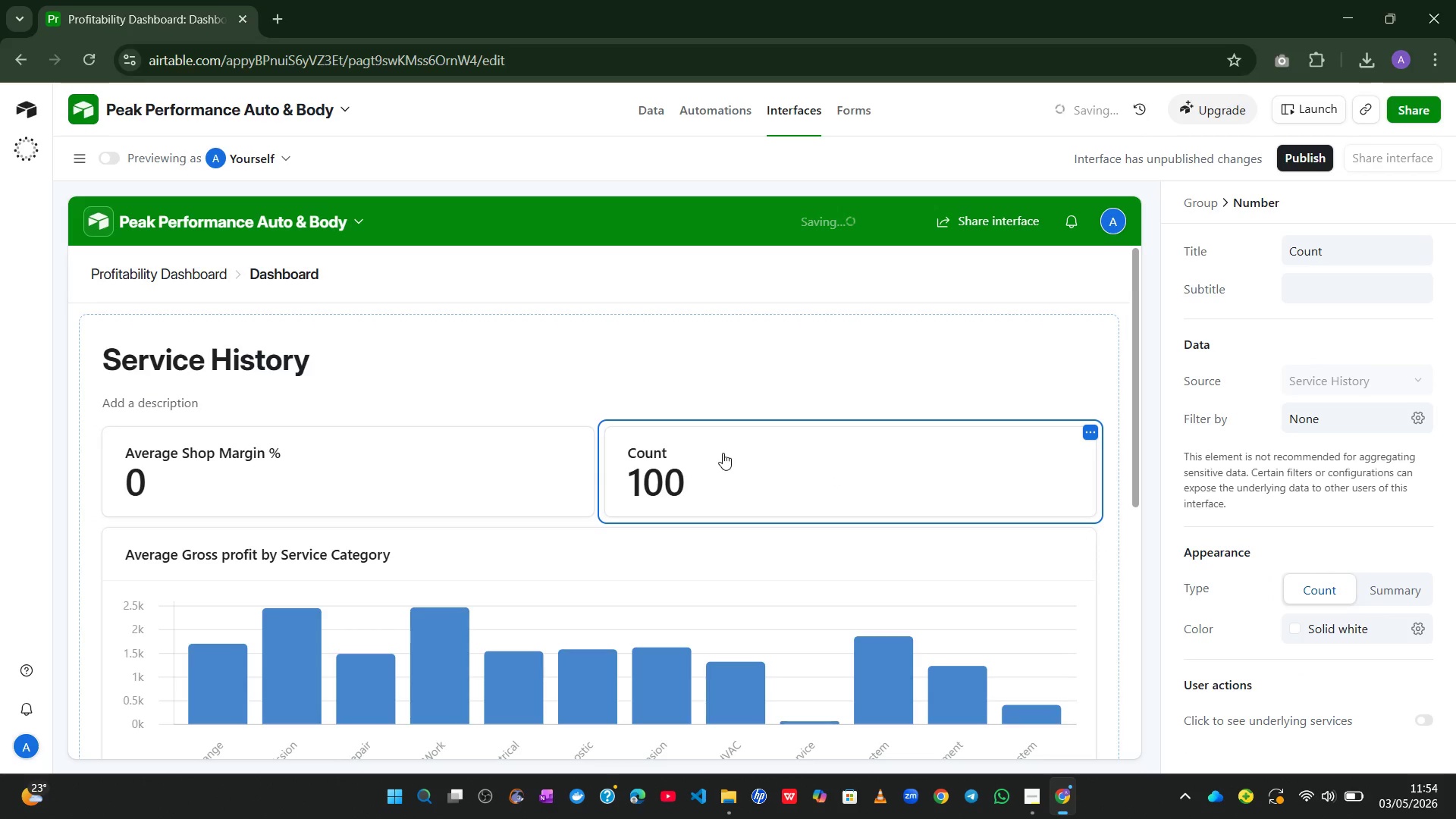 
left_click([735, 459])
 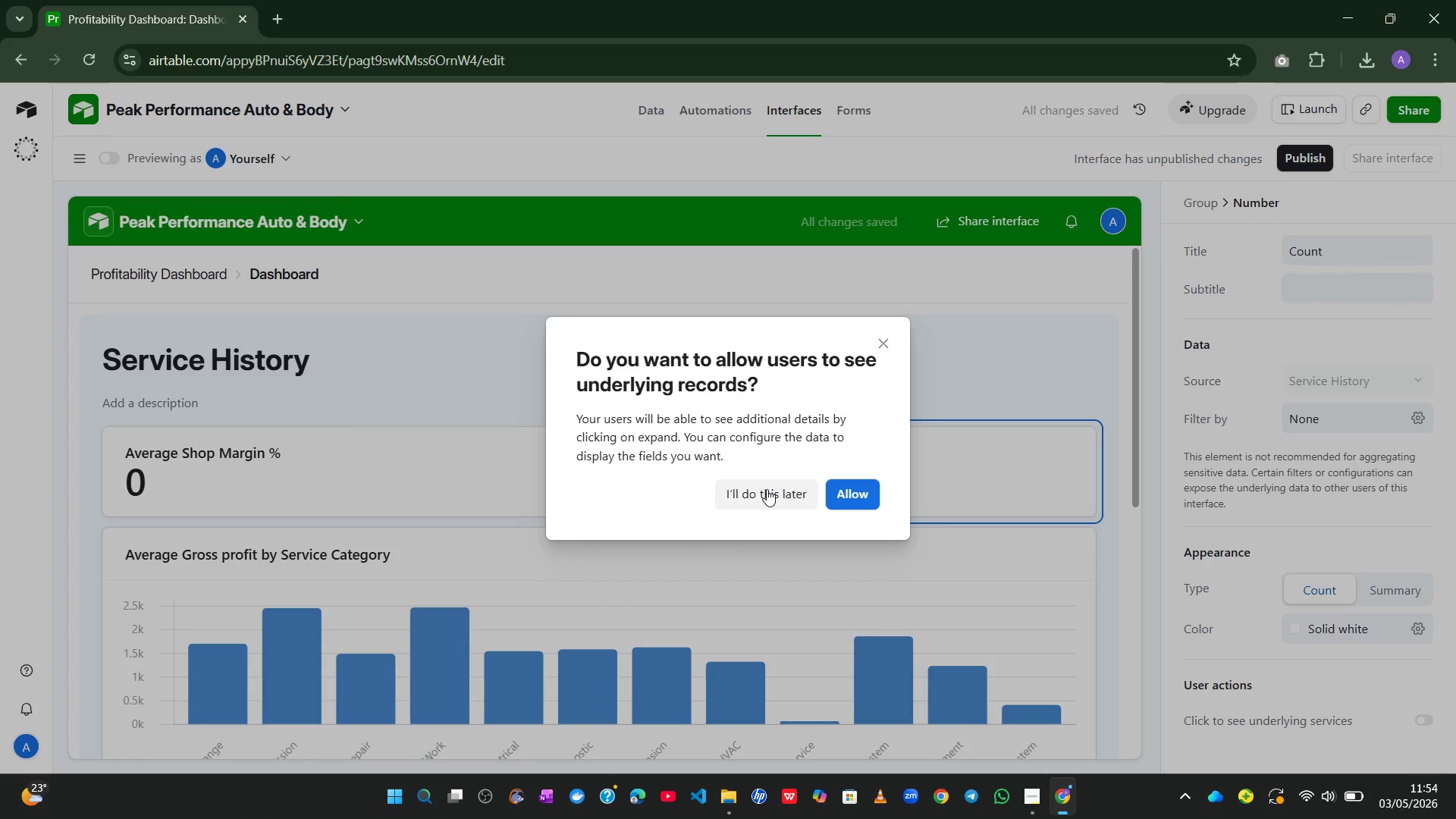 
left_click([767, 489])
 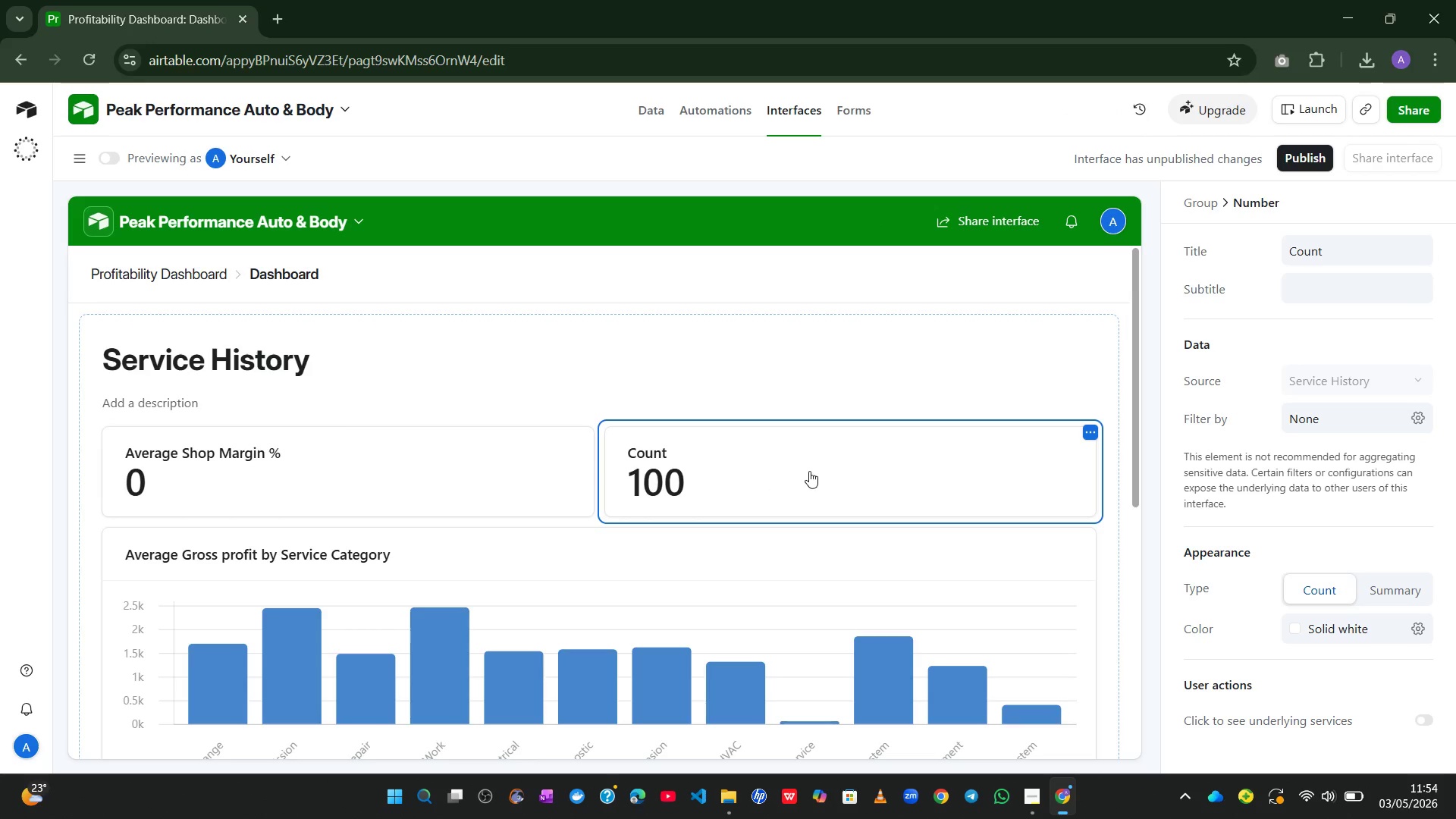 
left_click([811, 469])
 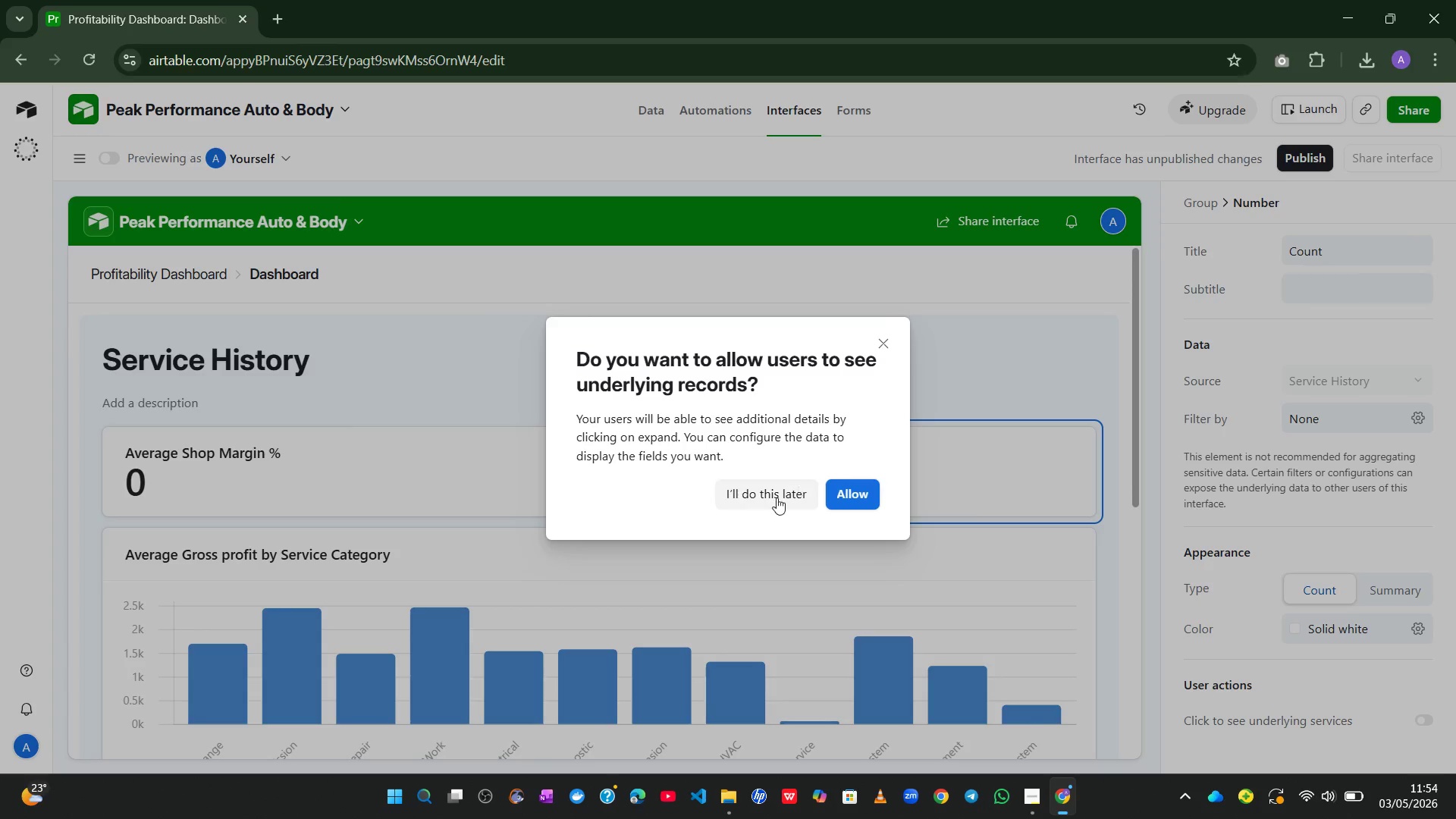 
left_click([773, 500])
 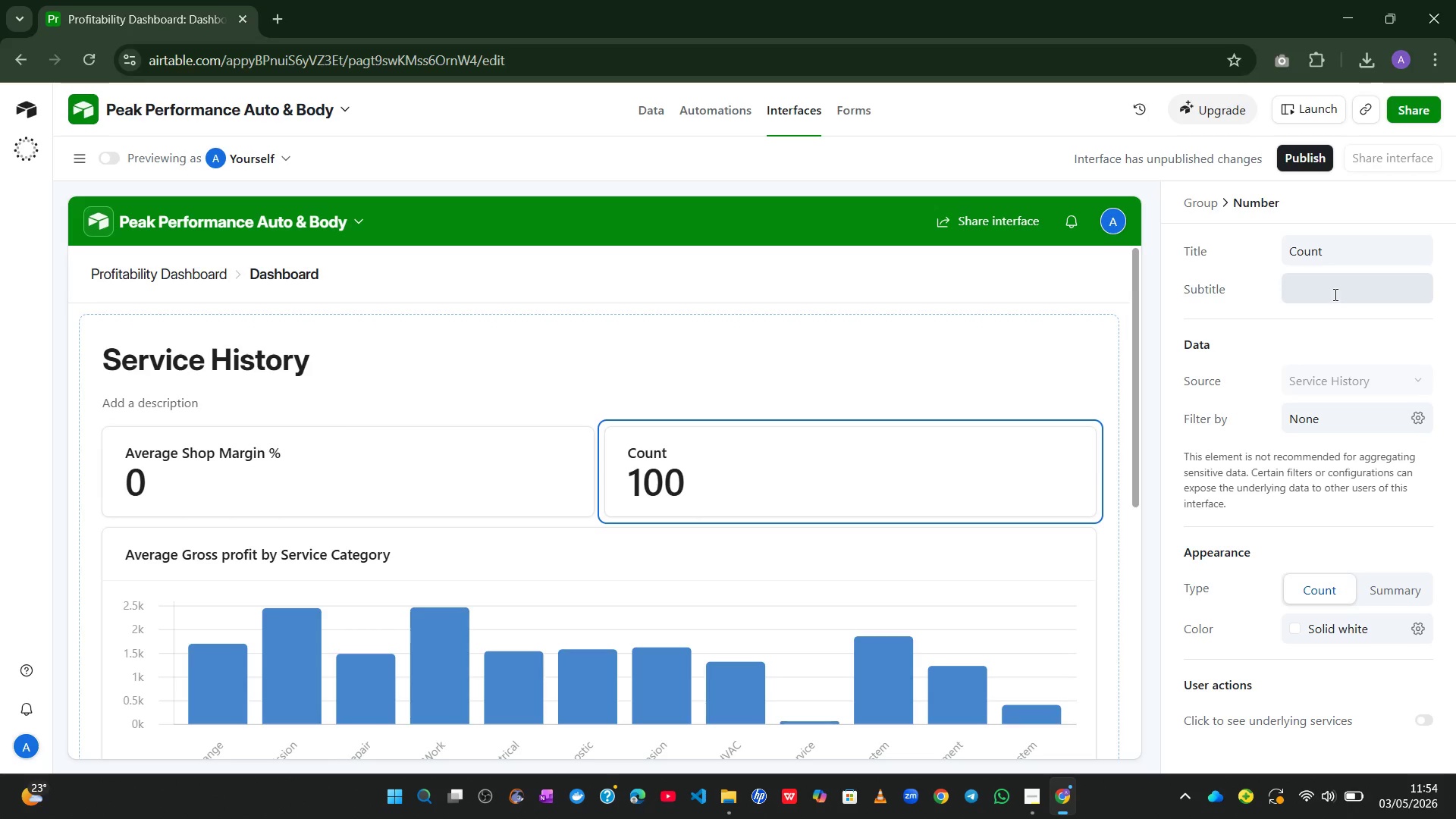 
left_click([1329, 251])
 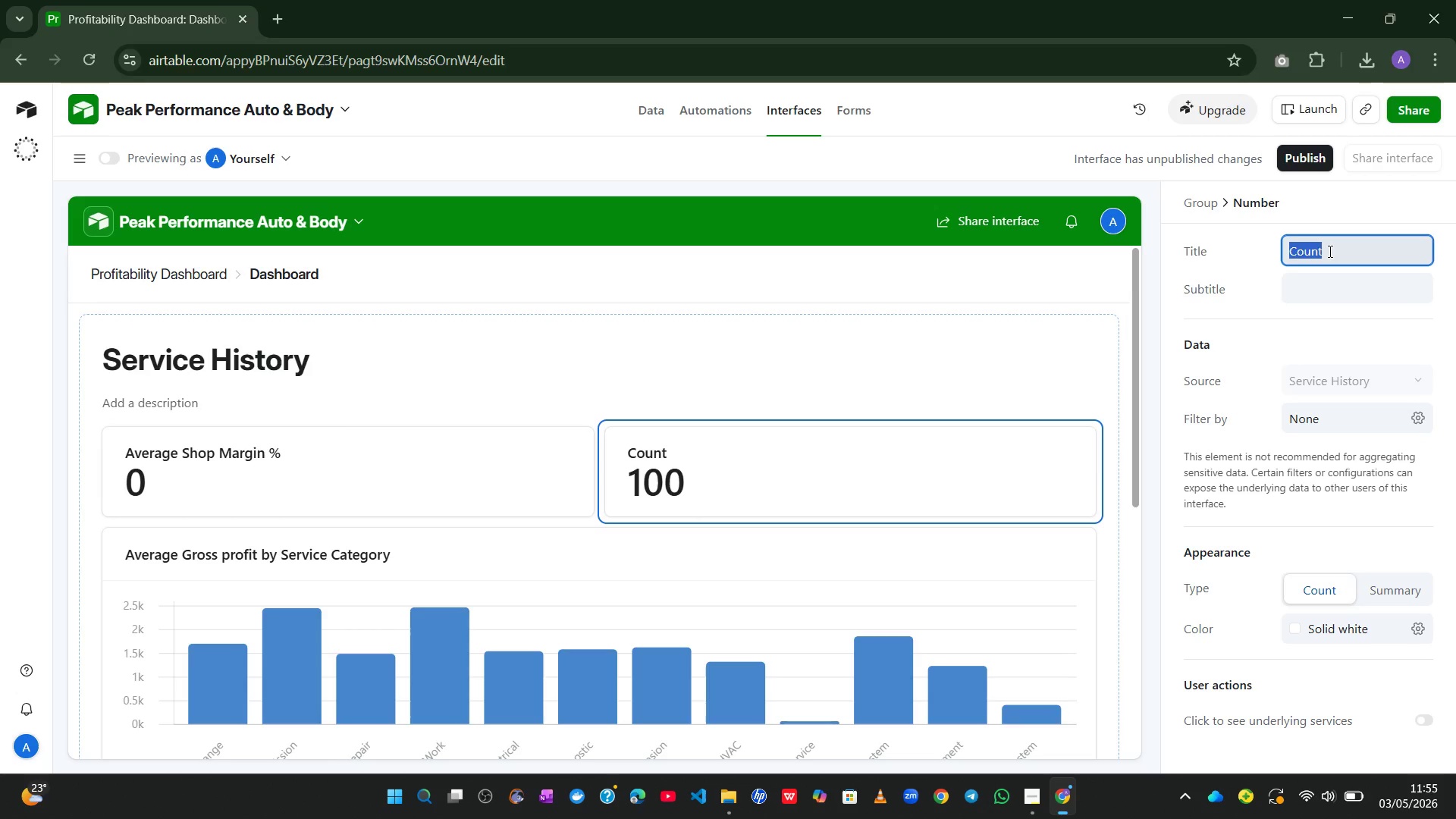 
type(Total Gross Profit)
 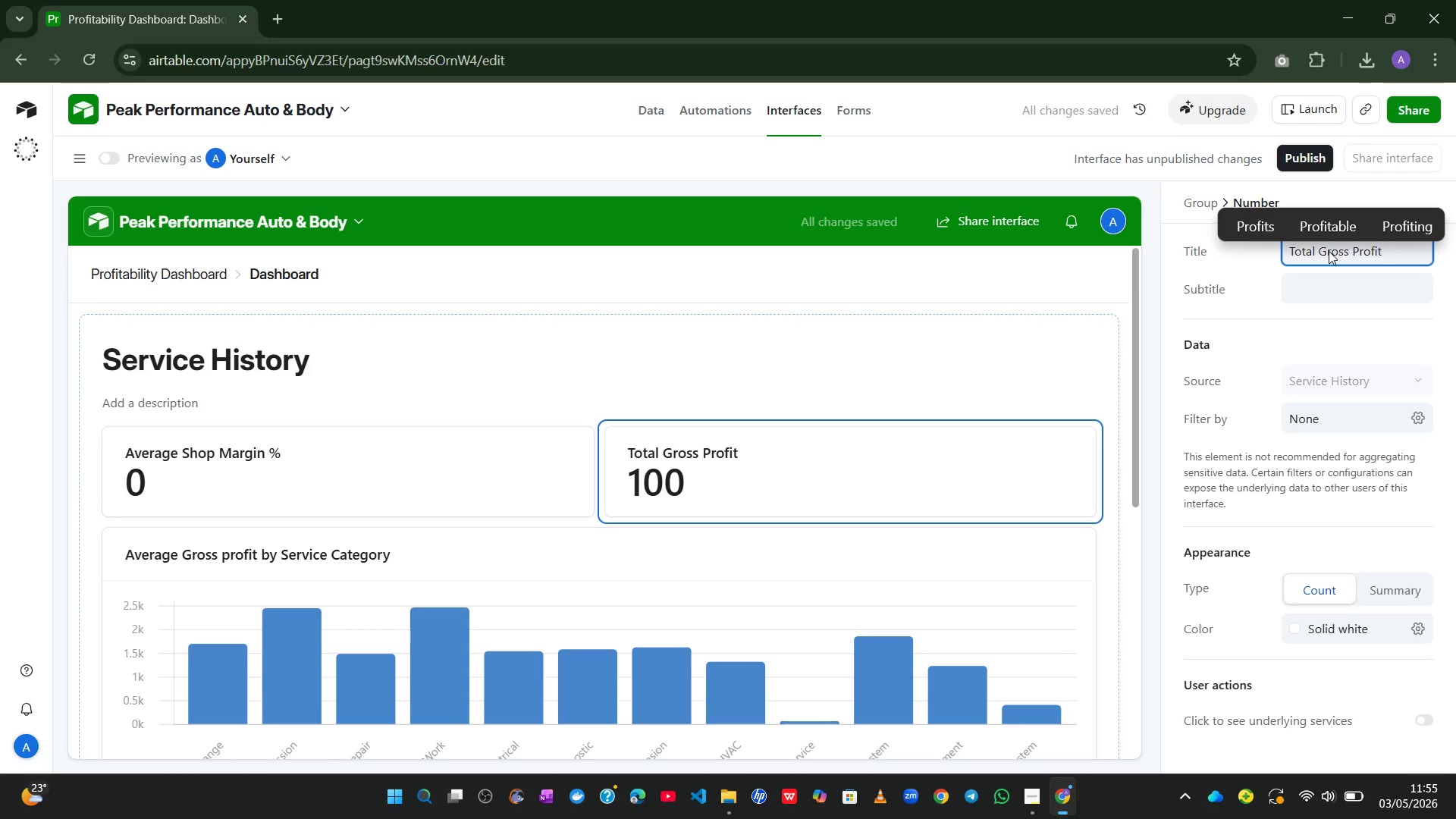 
wait(18.11)
 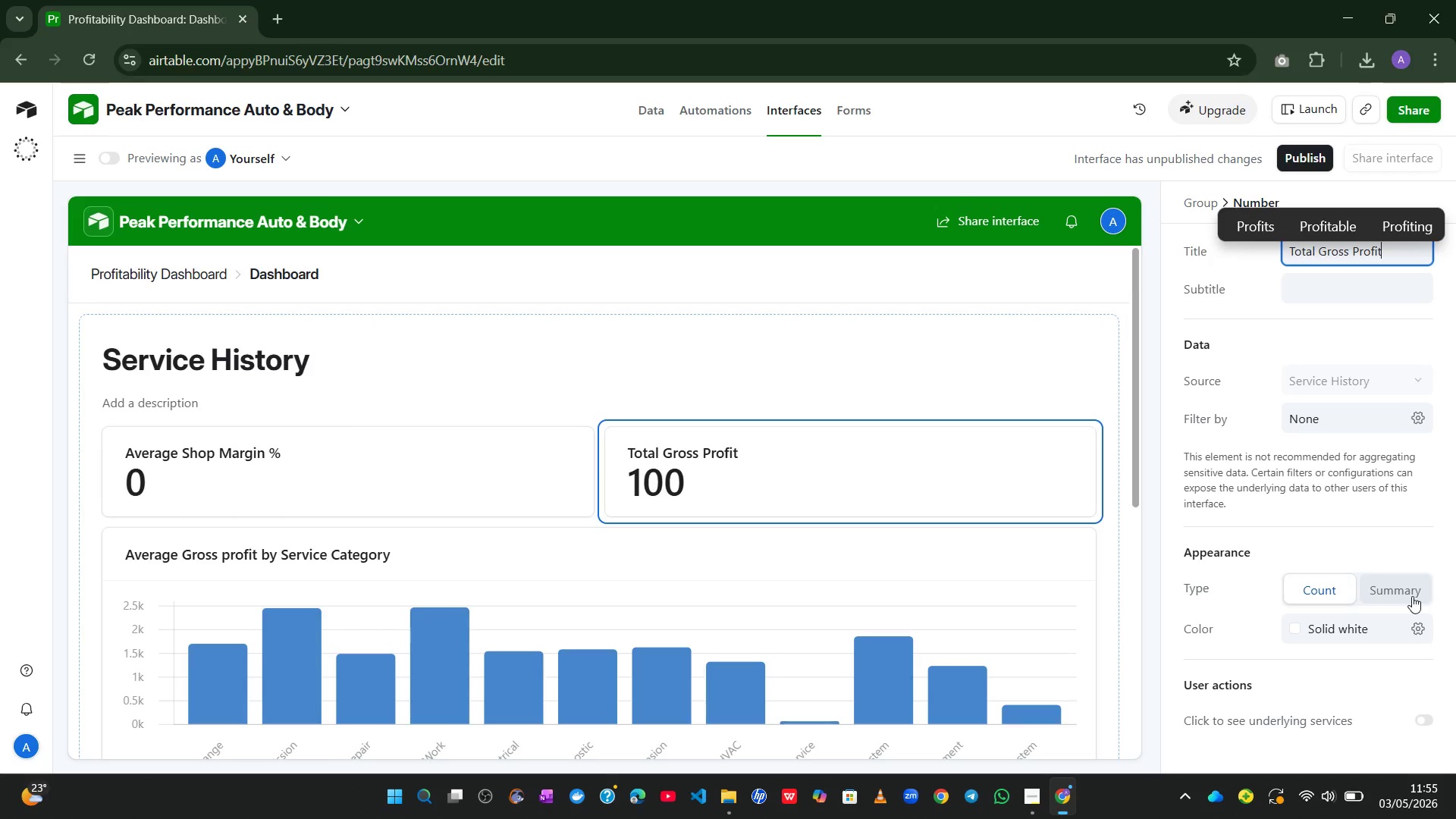 
left_click([1412, 596])
 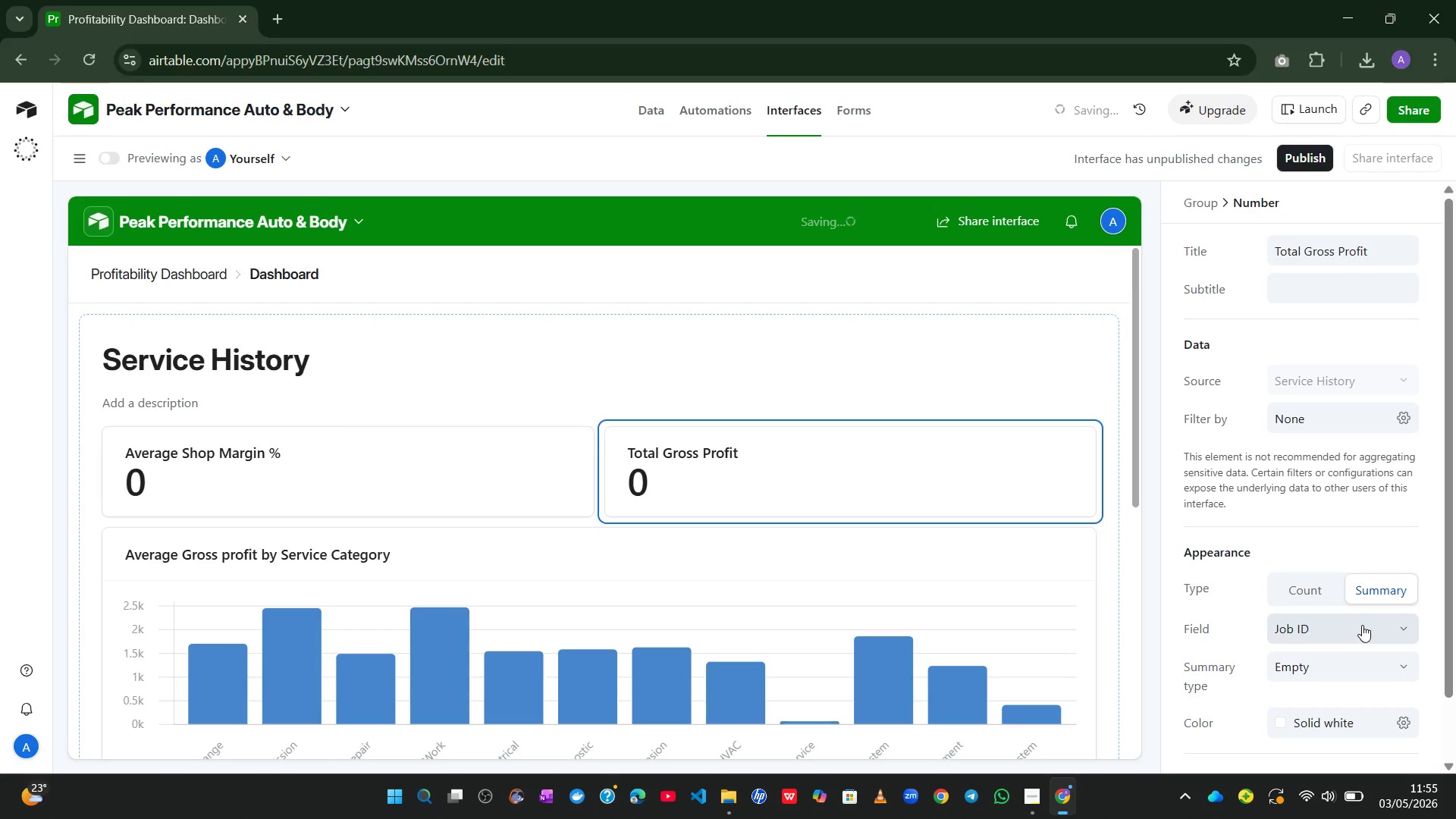 
left_click([1362, 625])
 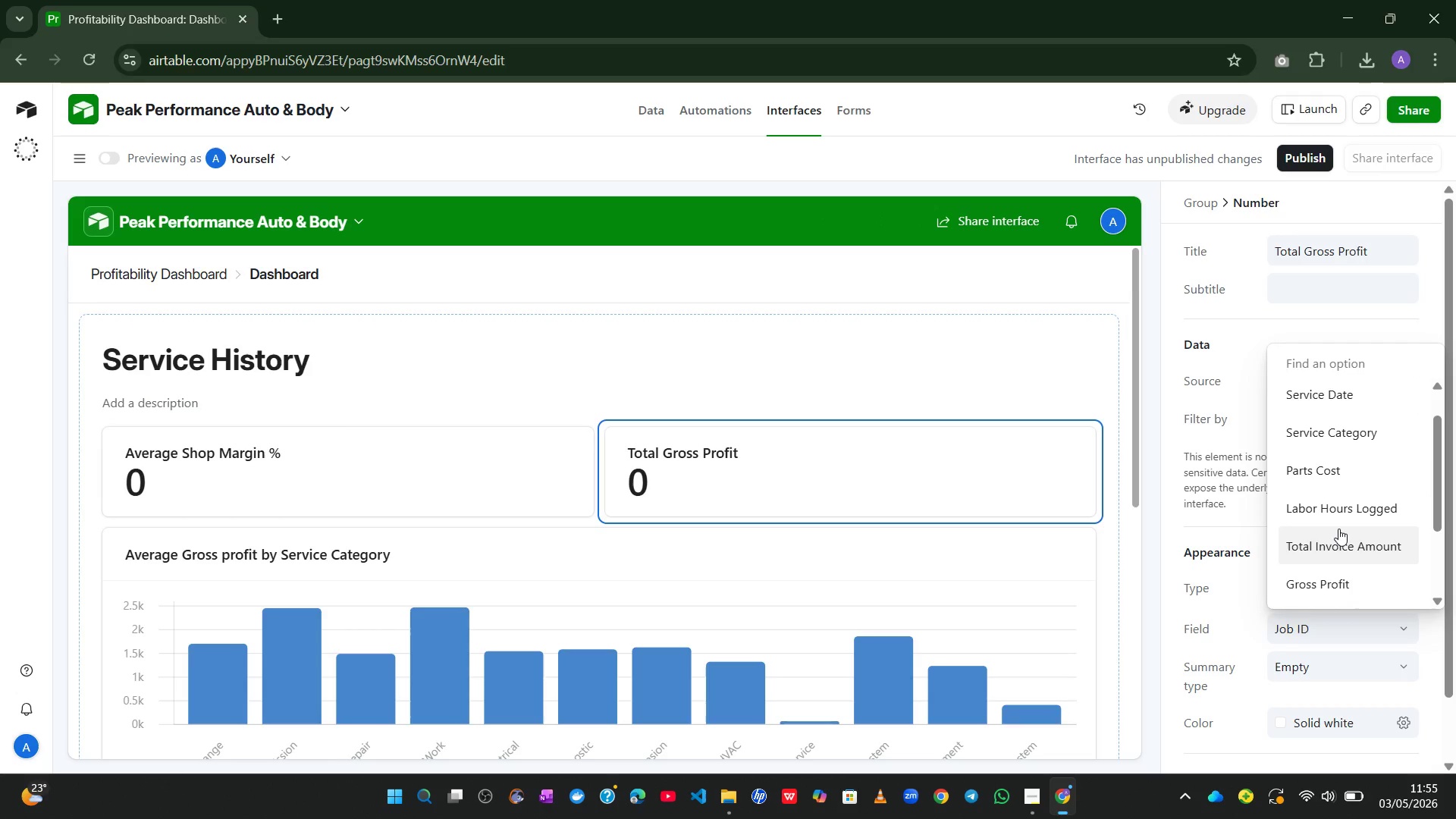 
wait(6.72)
 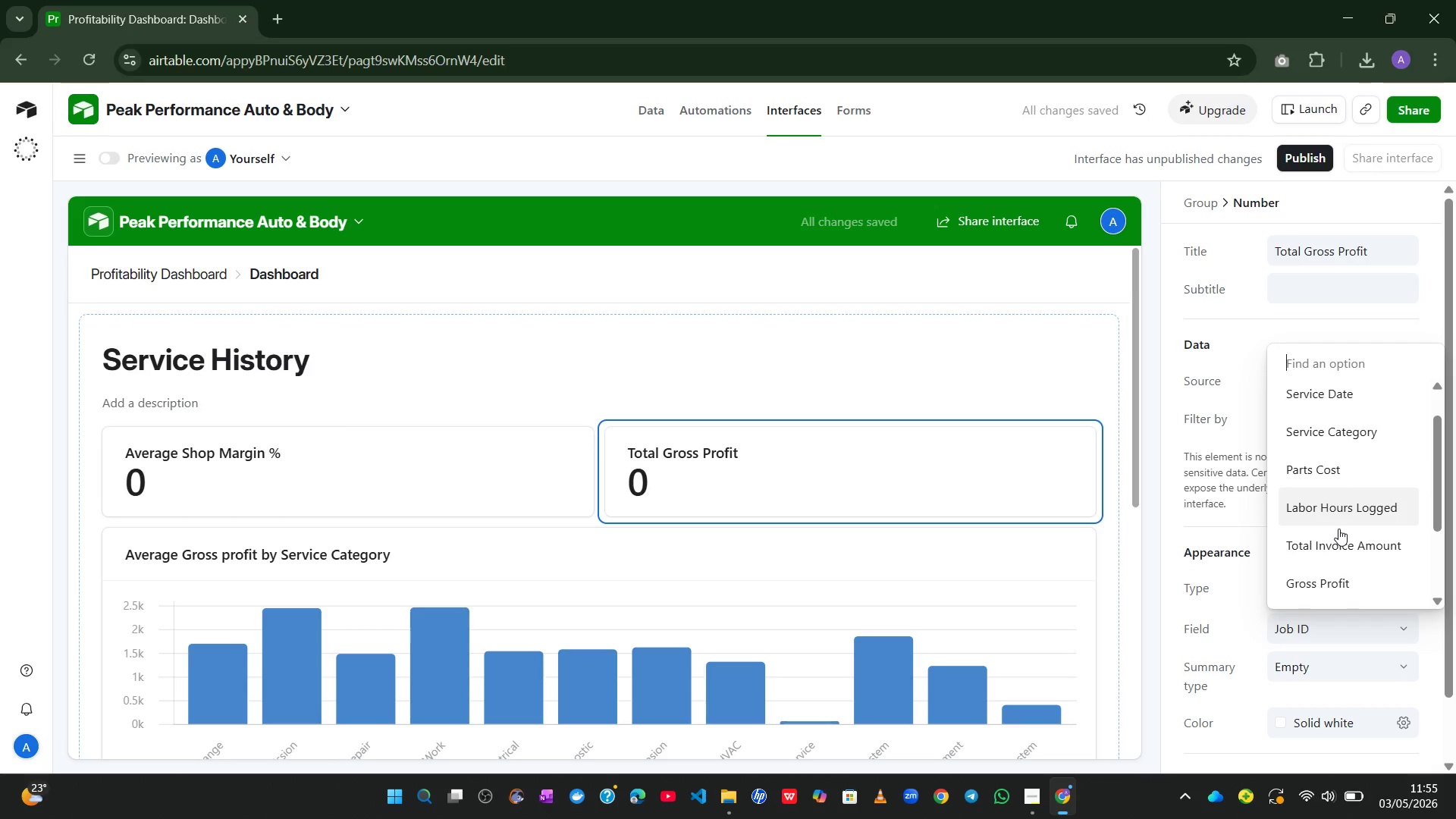 
left_click([1332, 560])
 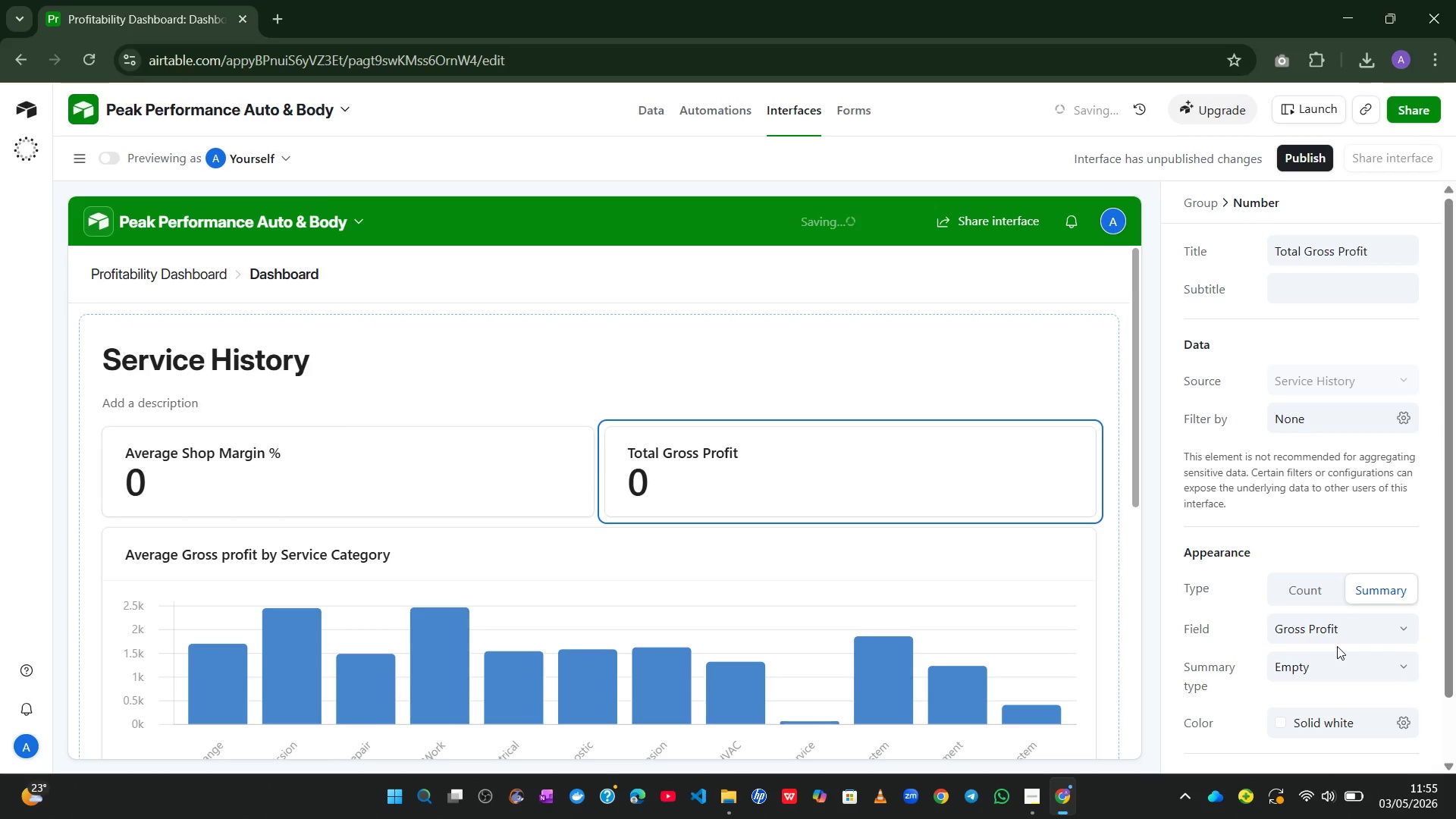 
left_click([1331, 657])
 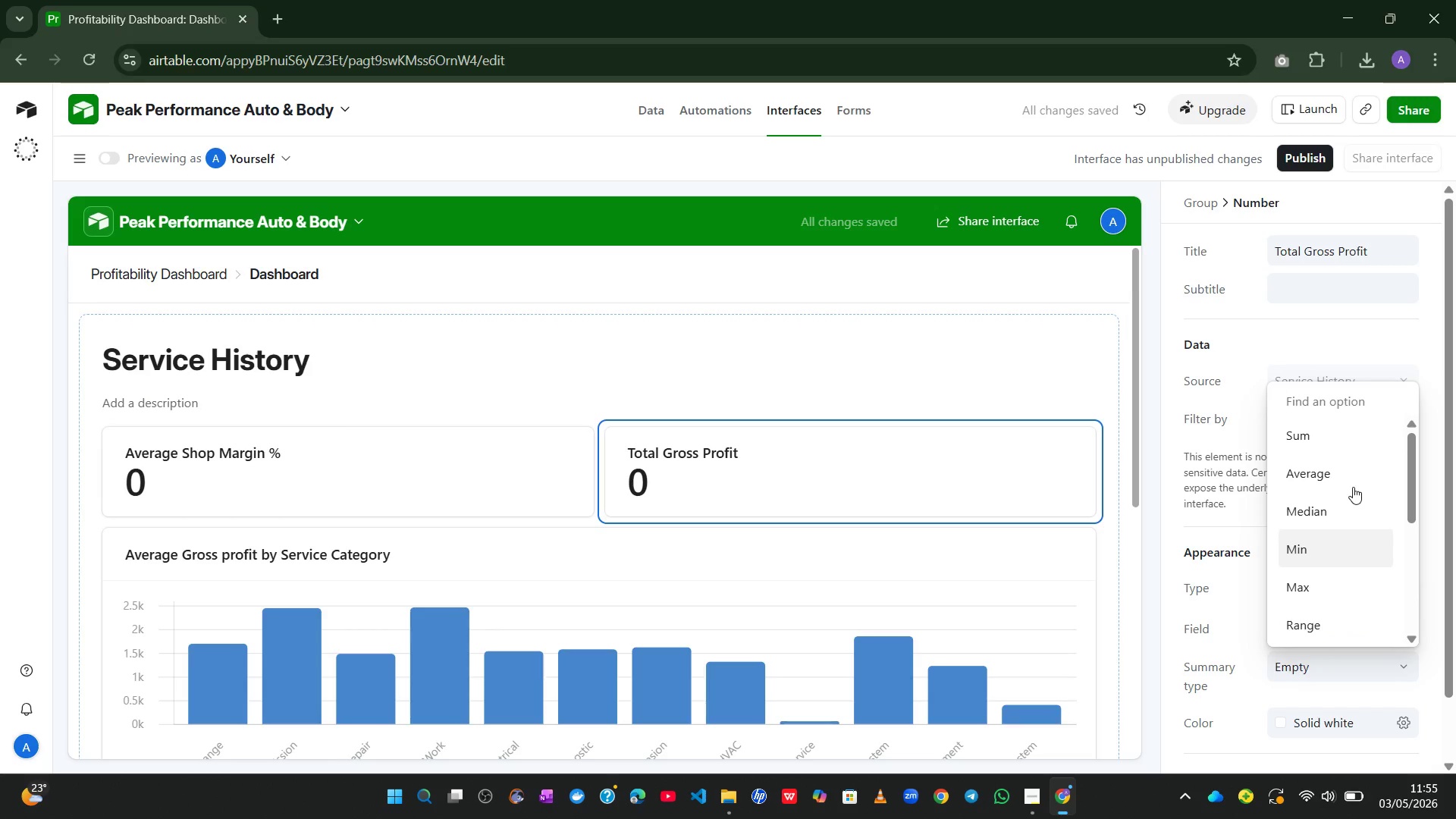 
left_click([1353, 475])
 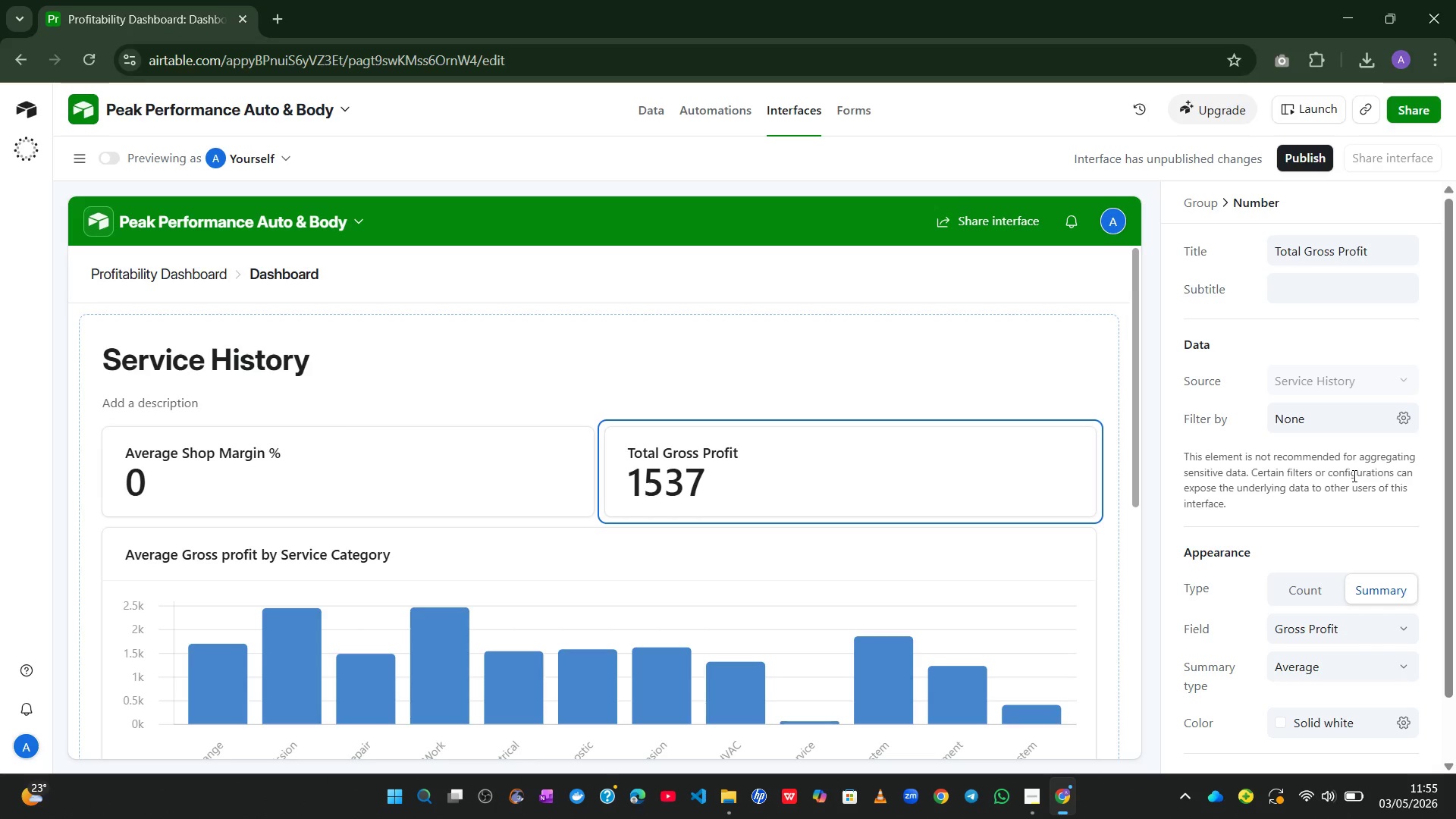 
wait(16.5)
 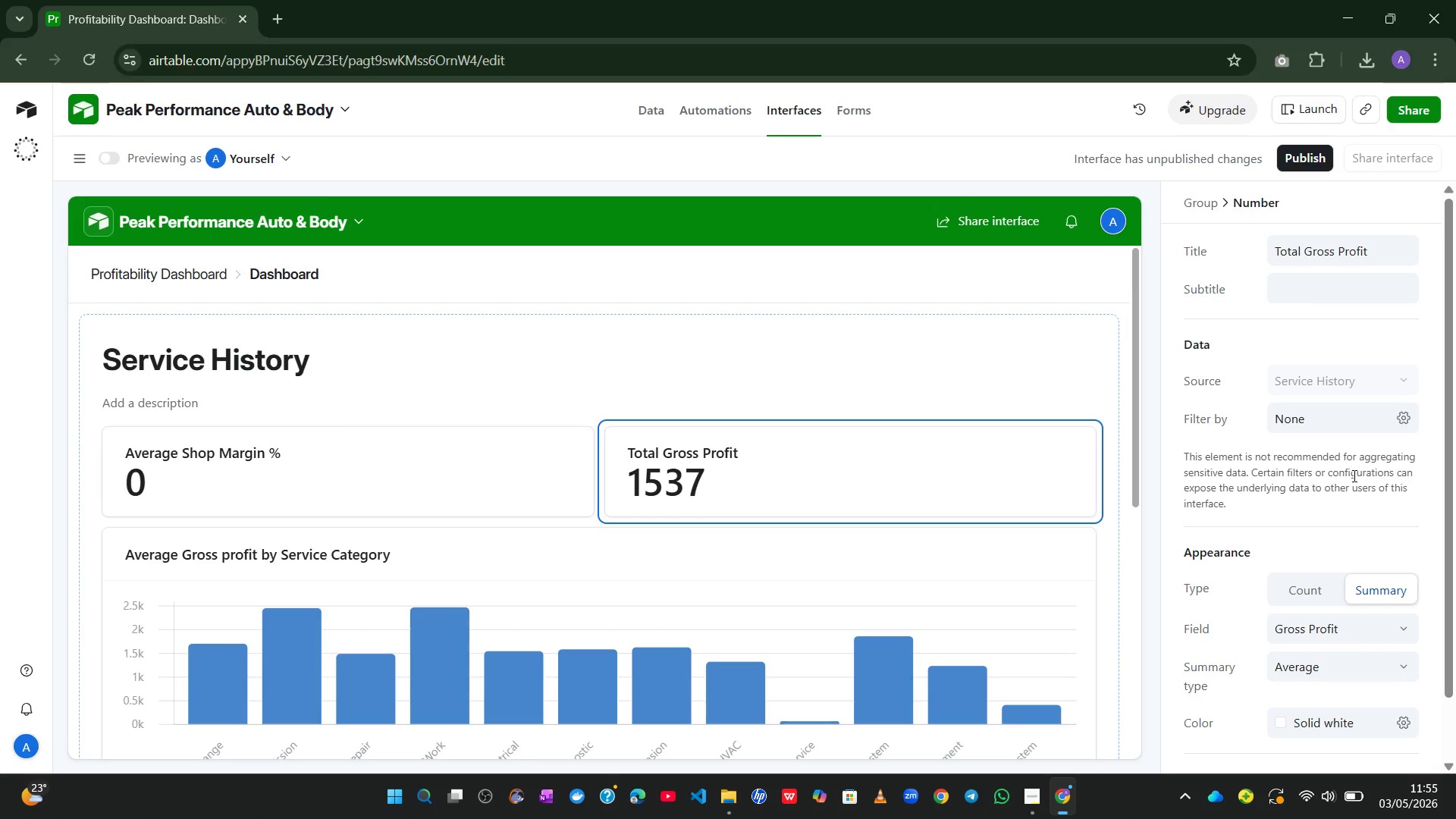 
left_click([1052, 706])